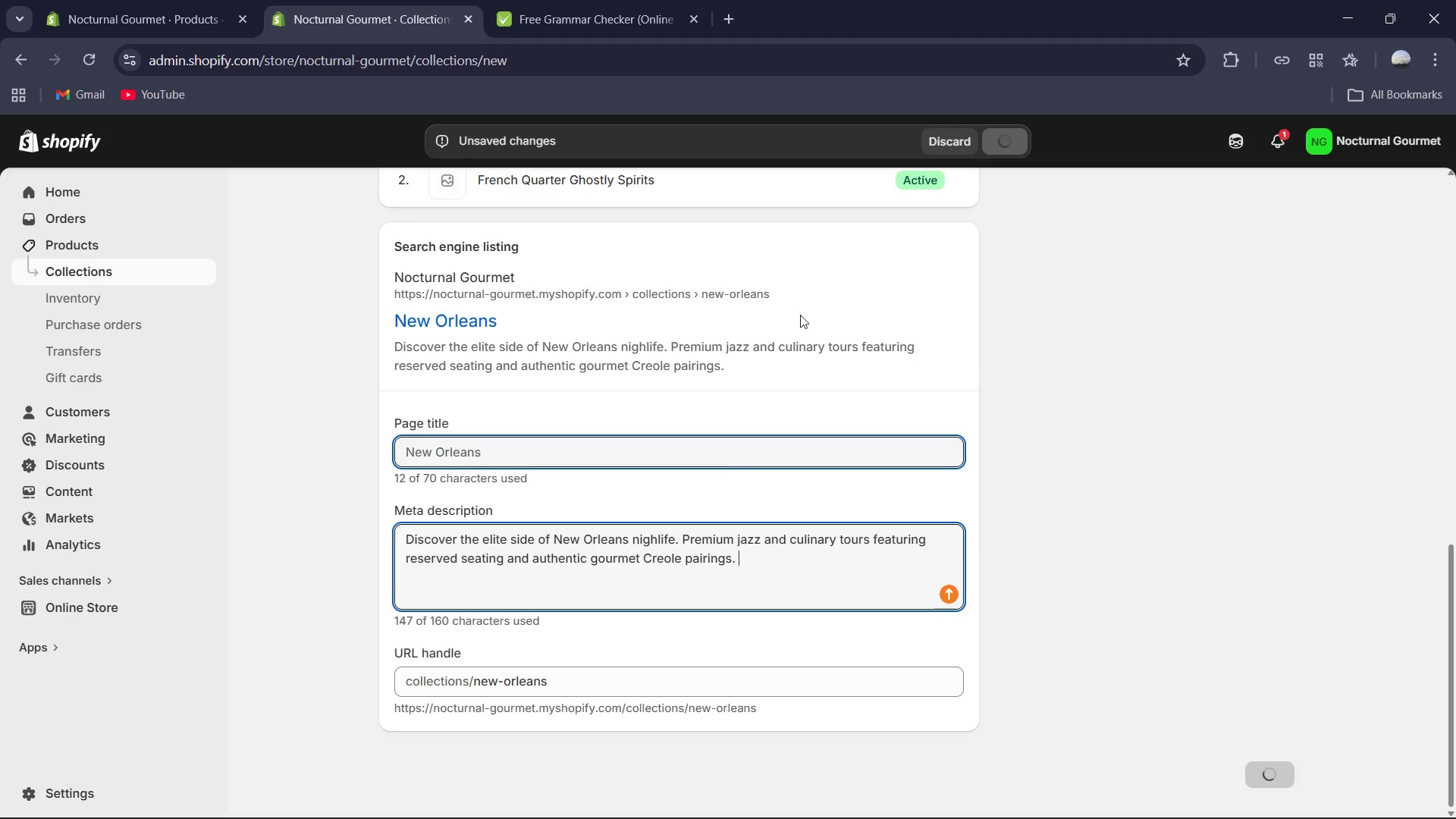 
scroll: coordinate [463, 294], scroll_direction: up, amount: 2.0
 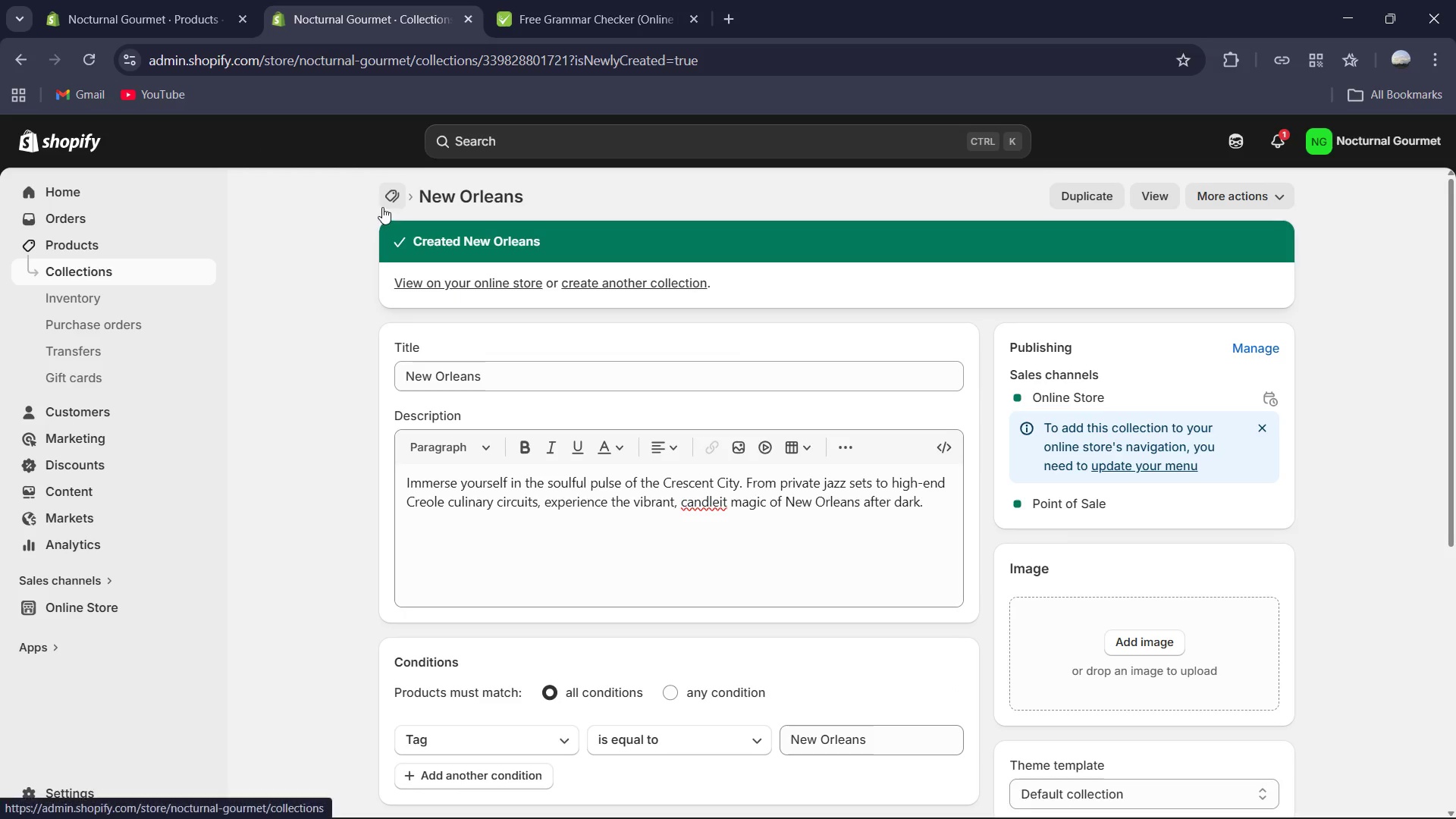 
left_click([387, 202])
 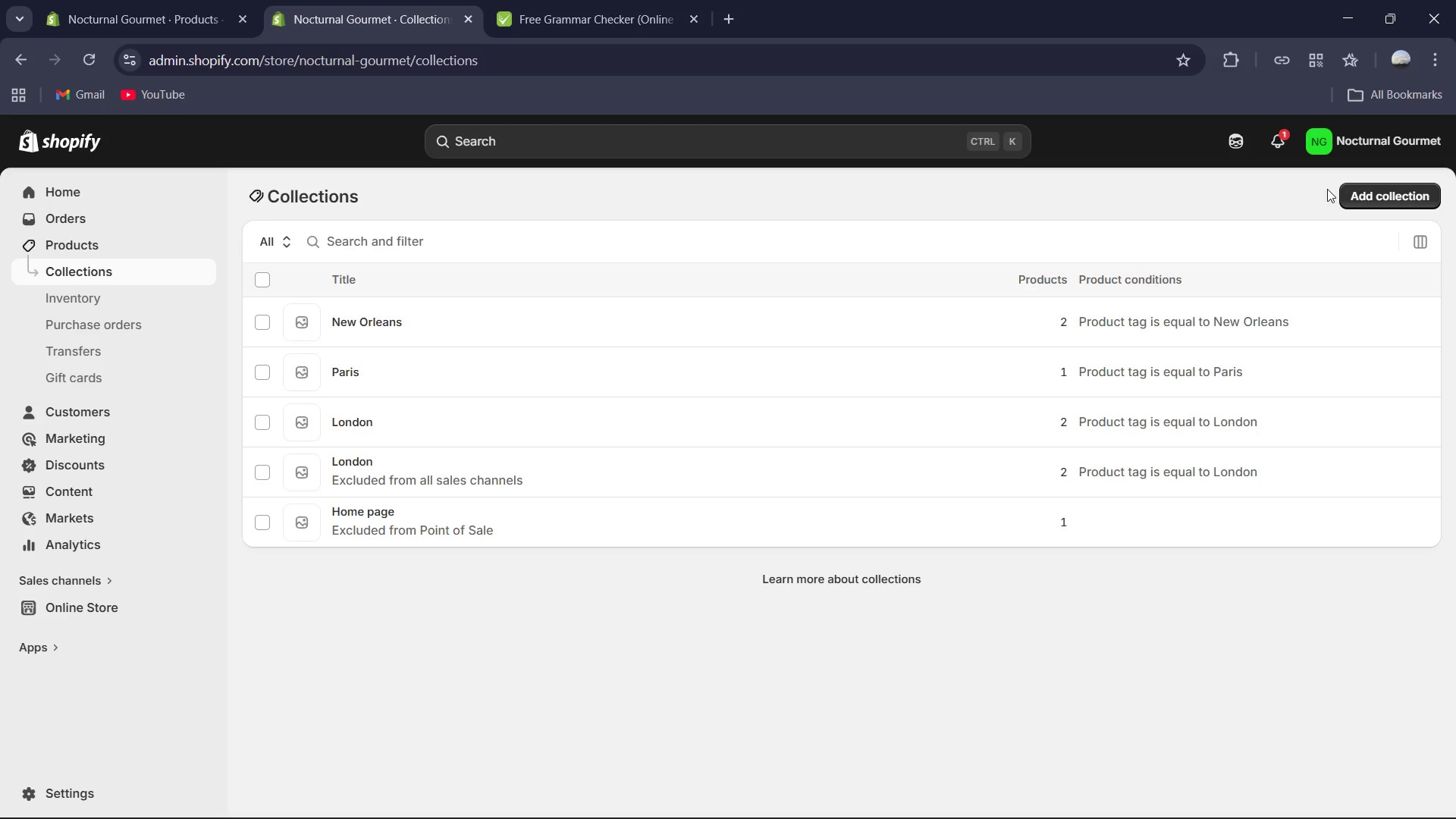 
wait(8.92)
 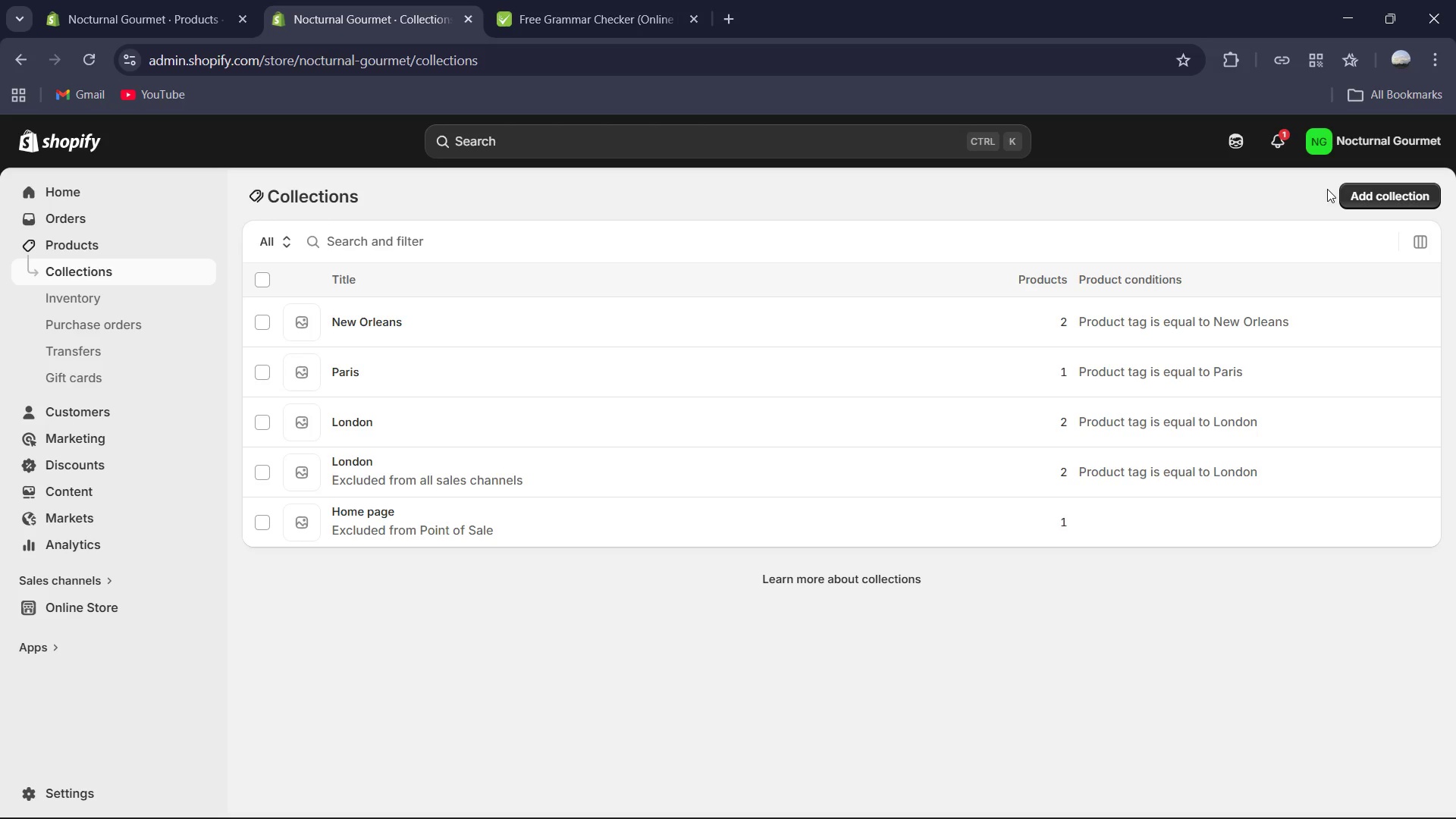 
left_click_drag(start_coordinate=[775, 260], to_coordinate=[783, 253])
 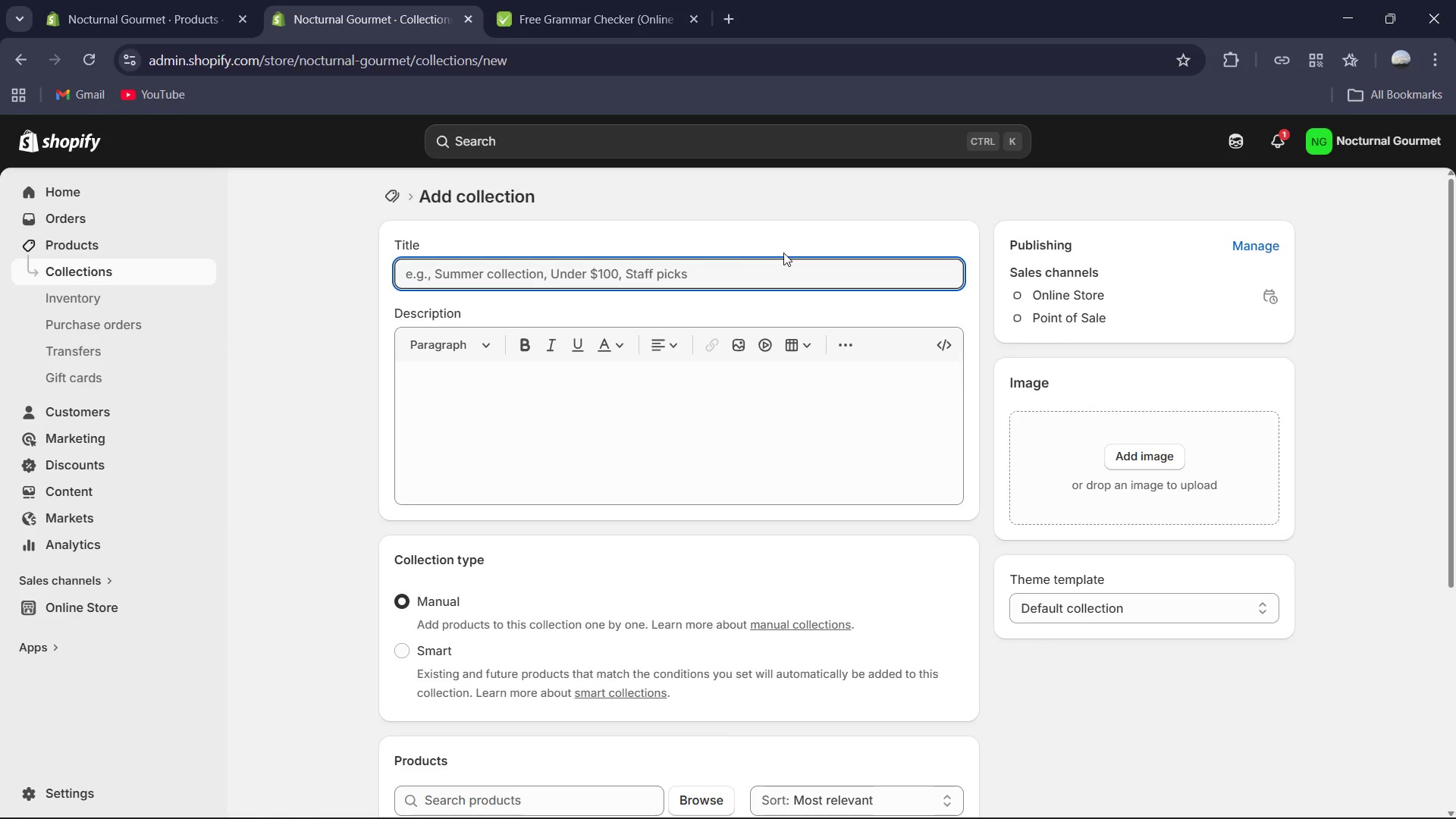 
type(Tokyo )
 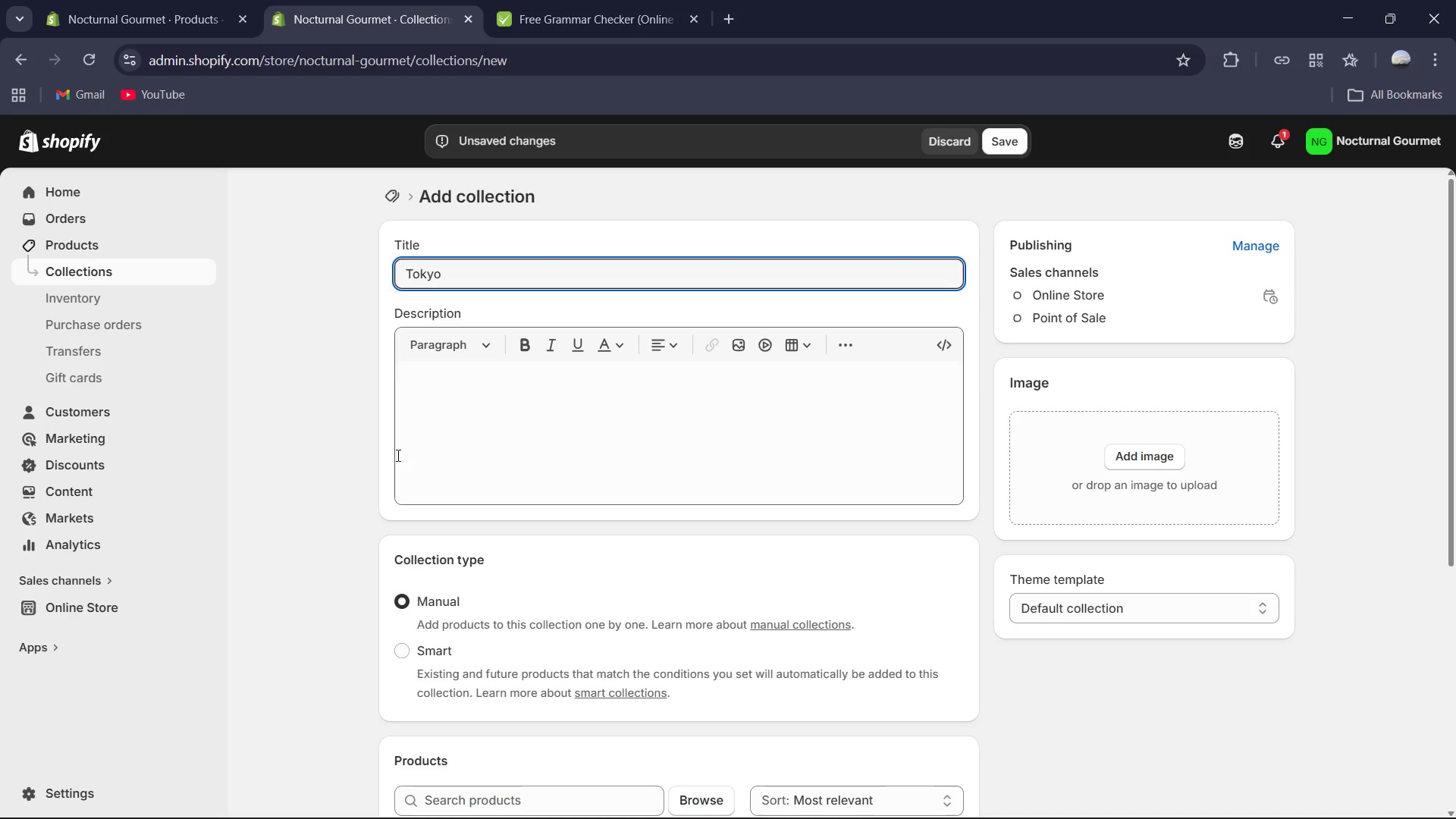 
left_click([403, 428])
 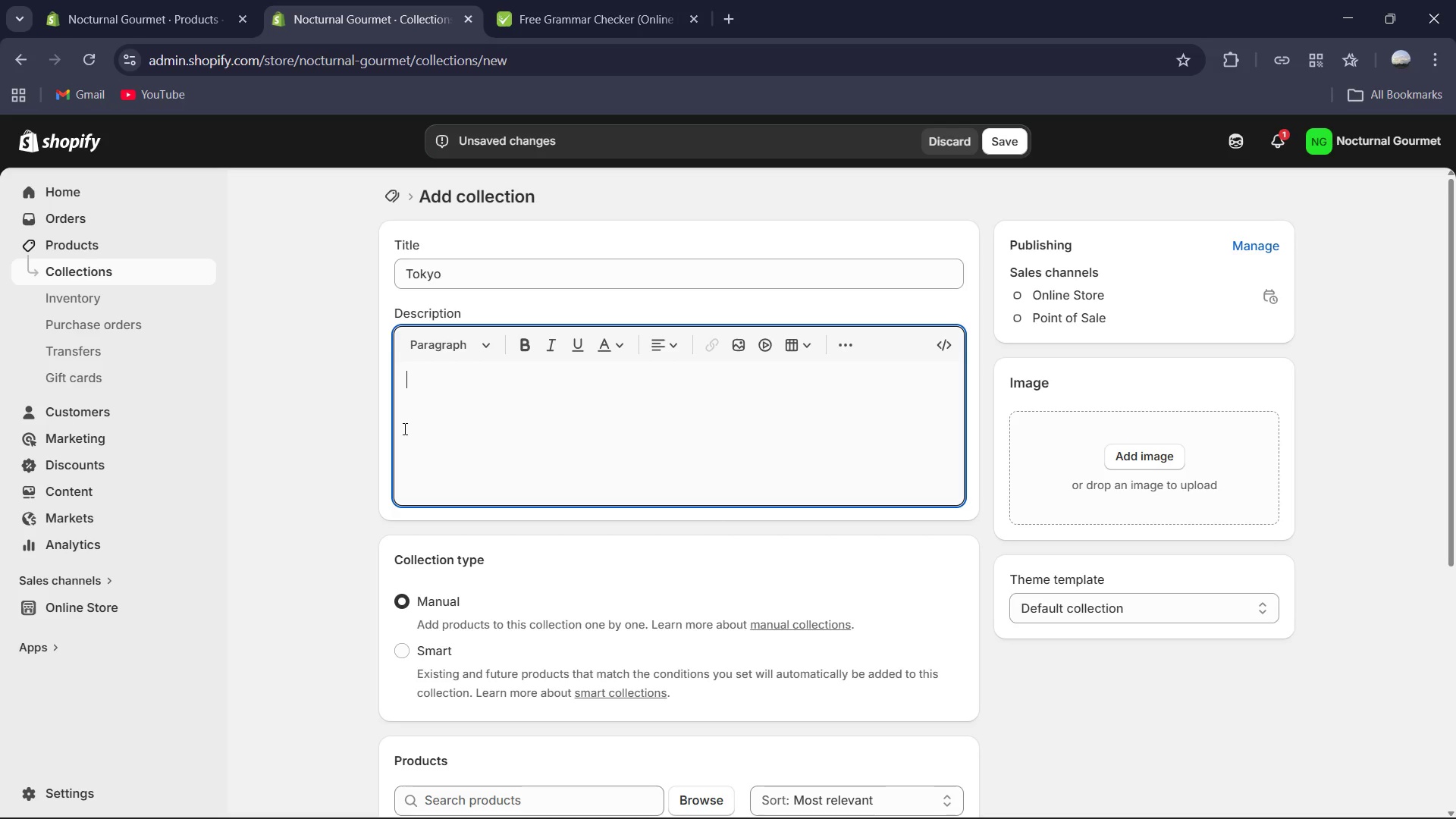 
type(A journey through the neon-lit nostalgia of japan's most iconic districts. Navif)
key(Backspace)
type(gate the intimate alleys of Shinjuku and the futuristic pulse of Tokyo's elite izakayas and hidden culinary gems.)
 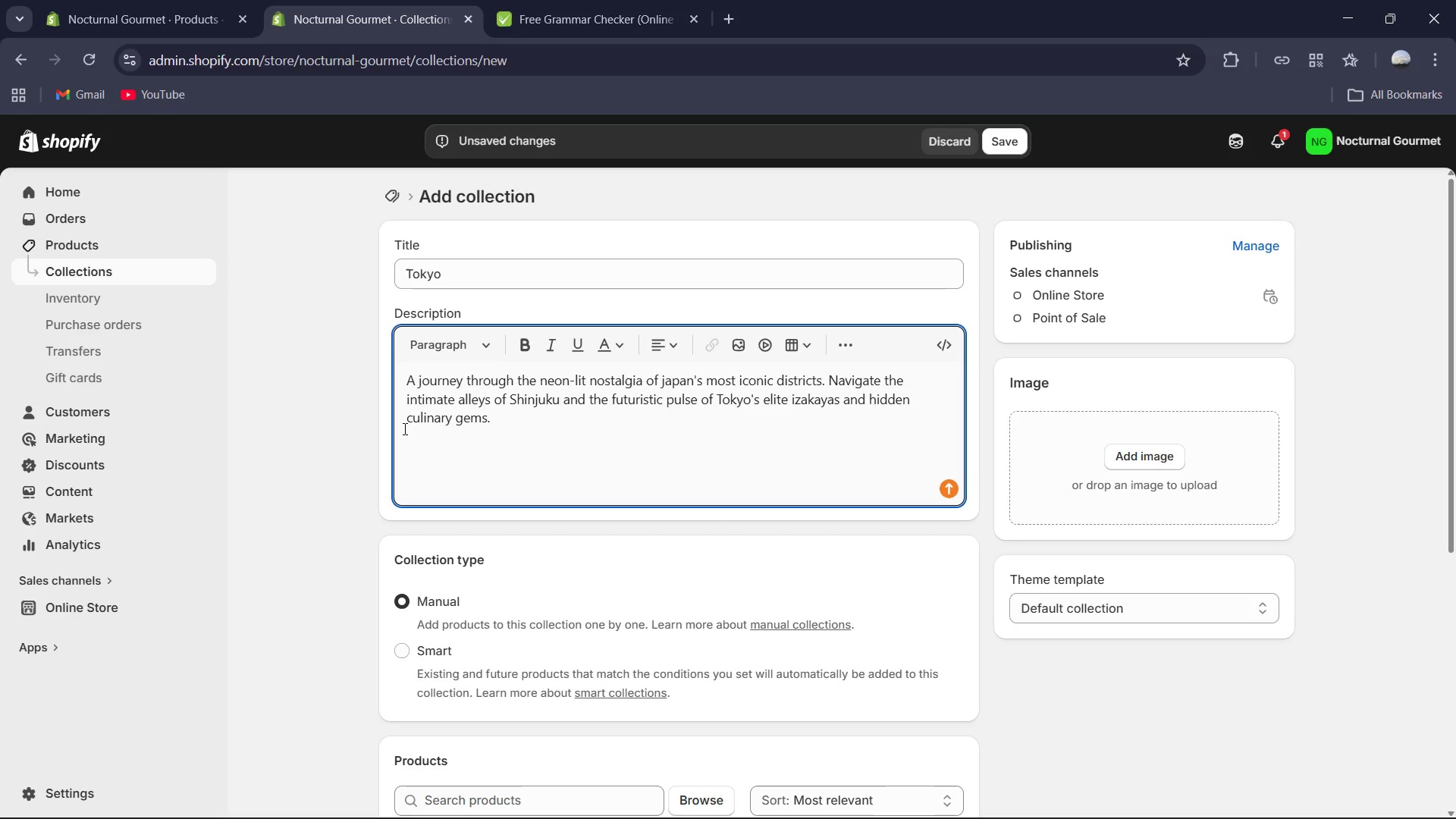 
key(Control+A)
 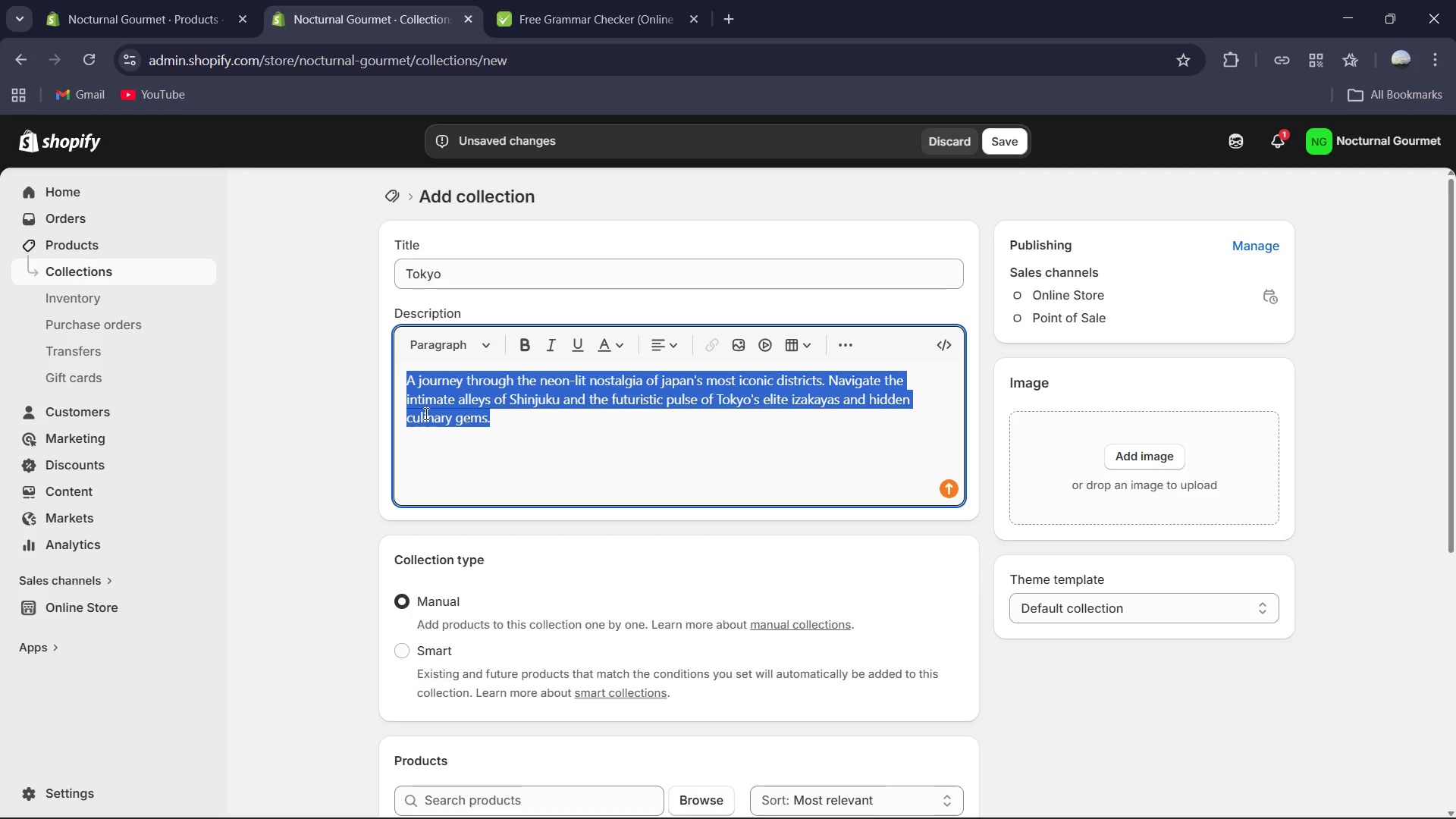 
key(Control+C)
 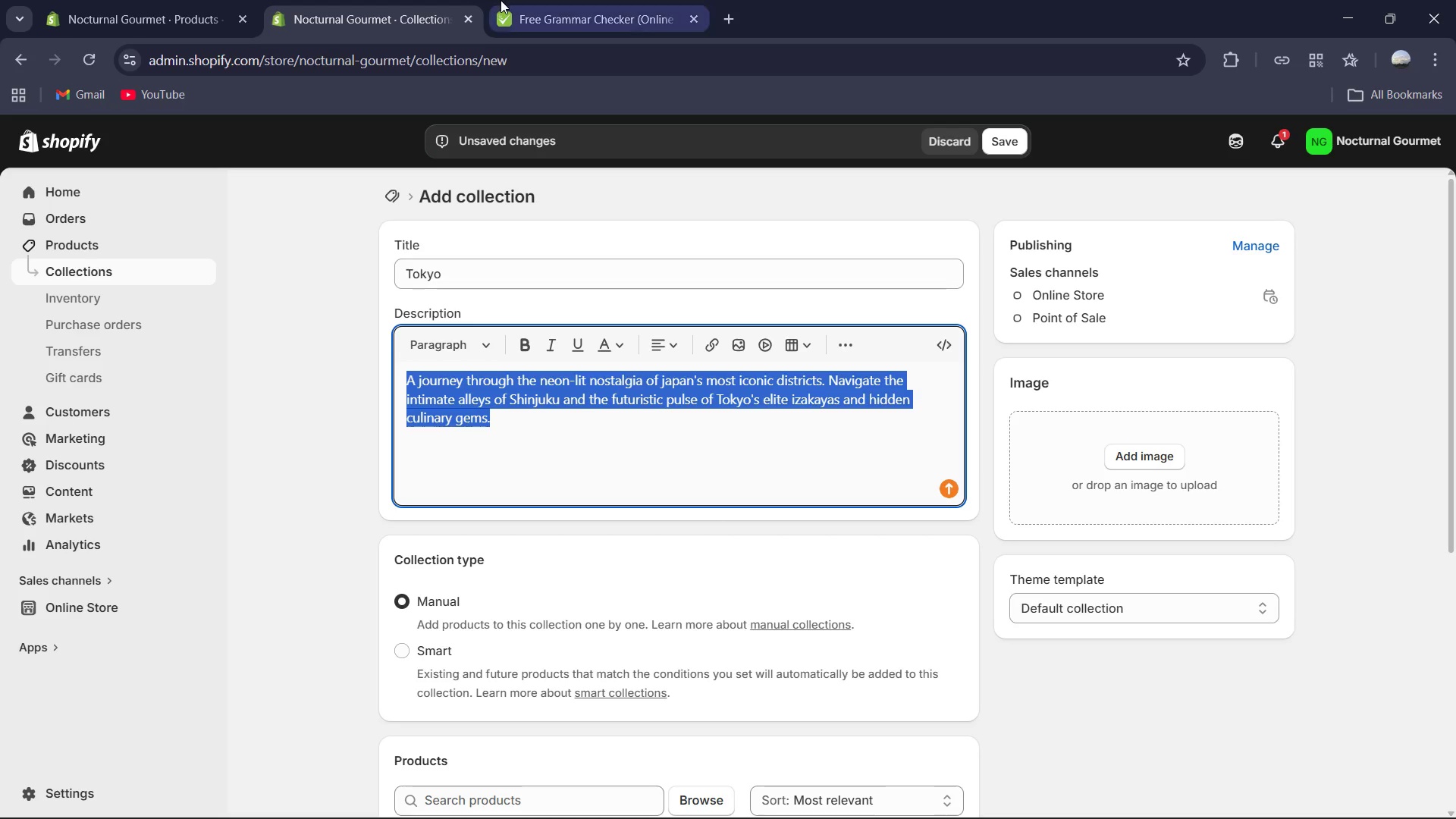 
left_click([572, 0])
 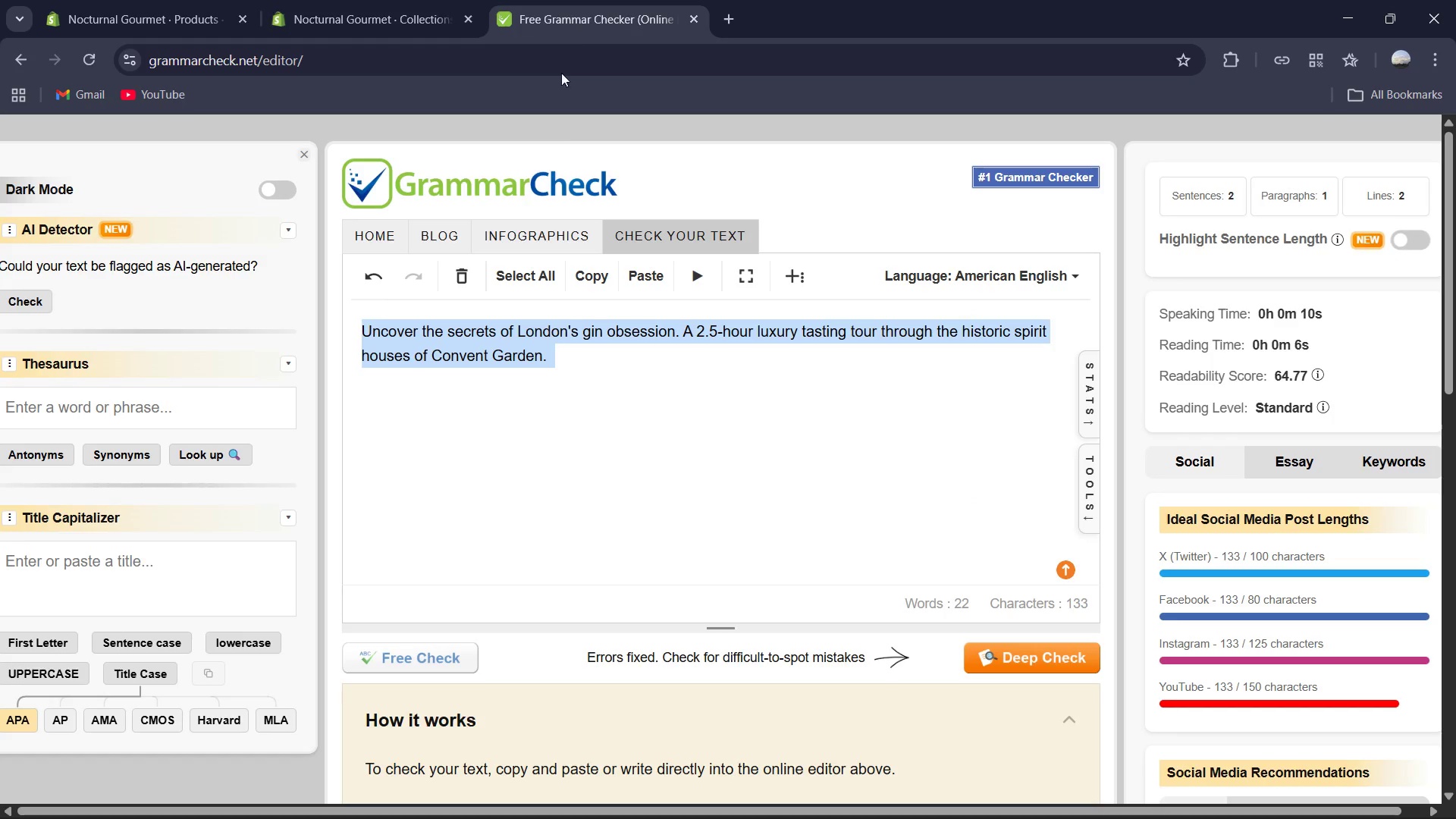 
hold_key(key=ControlLeft, duration=0.52)
 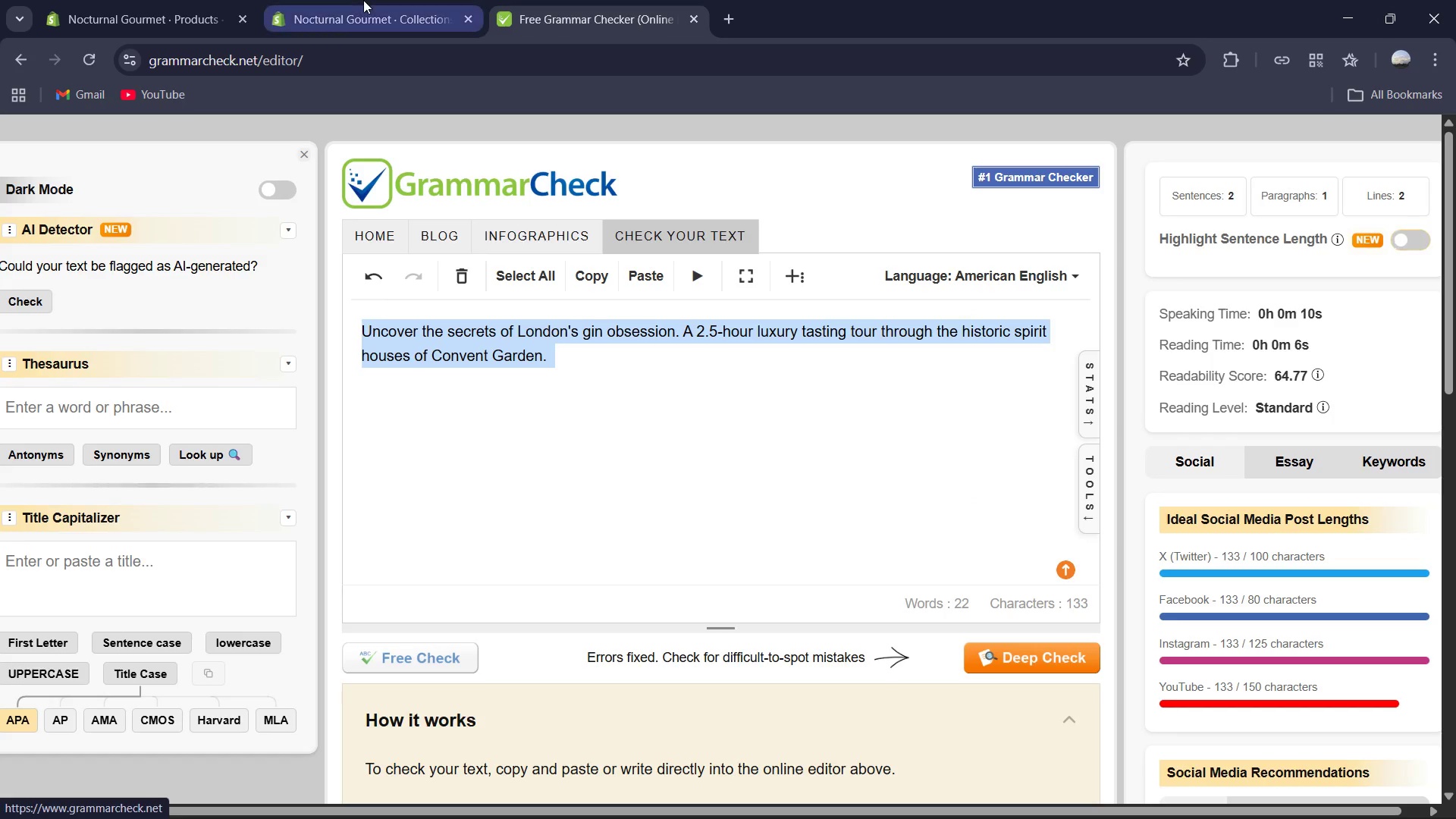 
left_click_drag(start_coordinate=[363, 0], to_coordinate=[366, 4])
 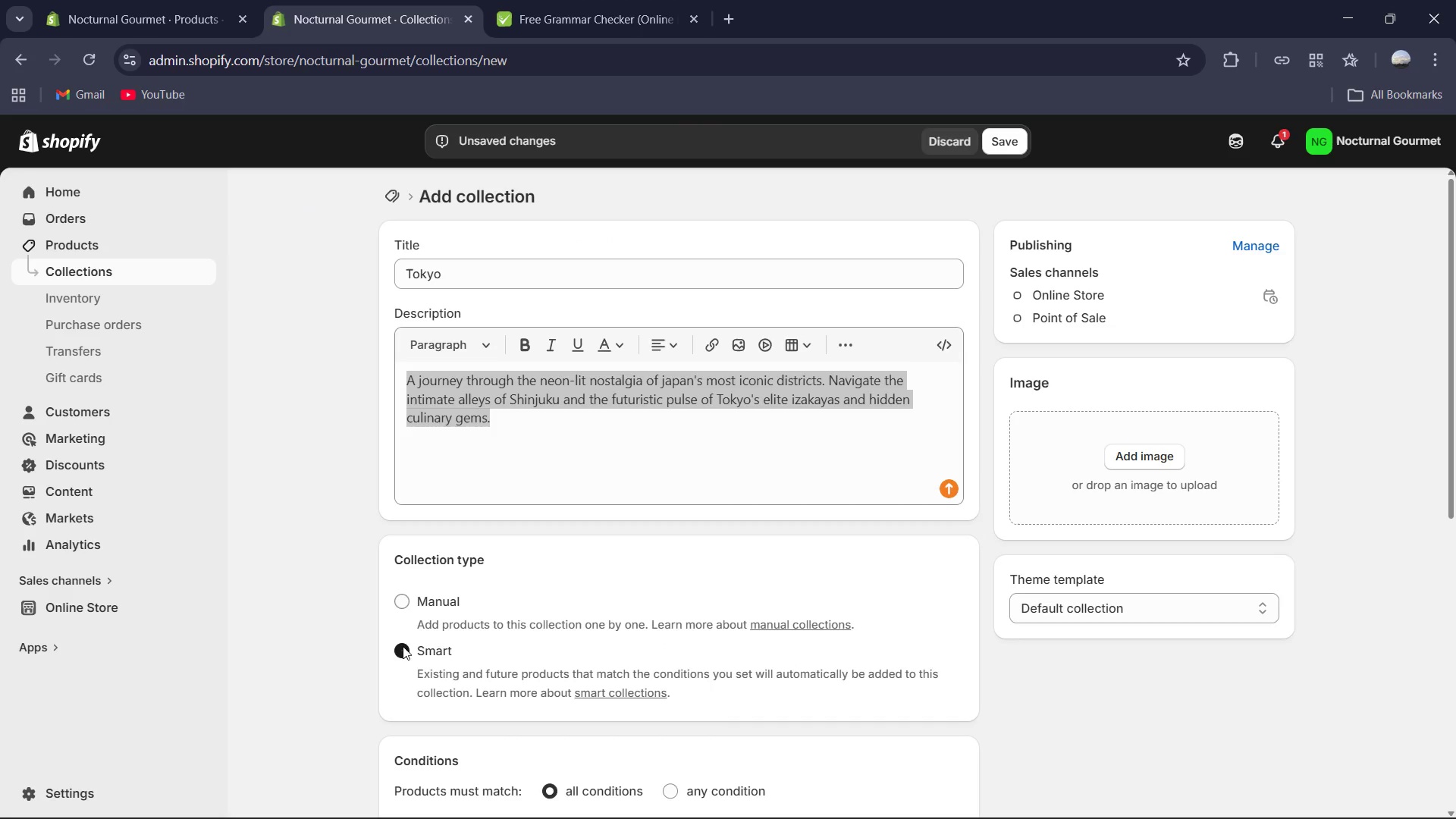 
scroll: coordinate [595, 573], scroll_direction: down, amount: 3.0
 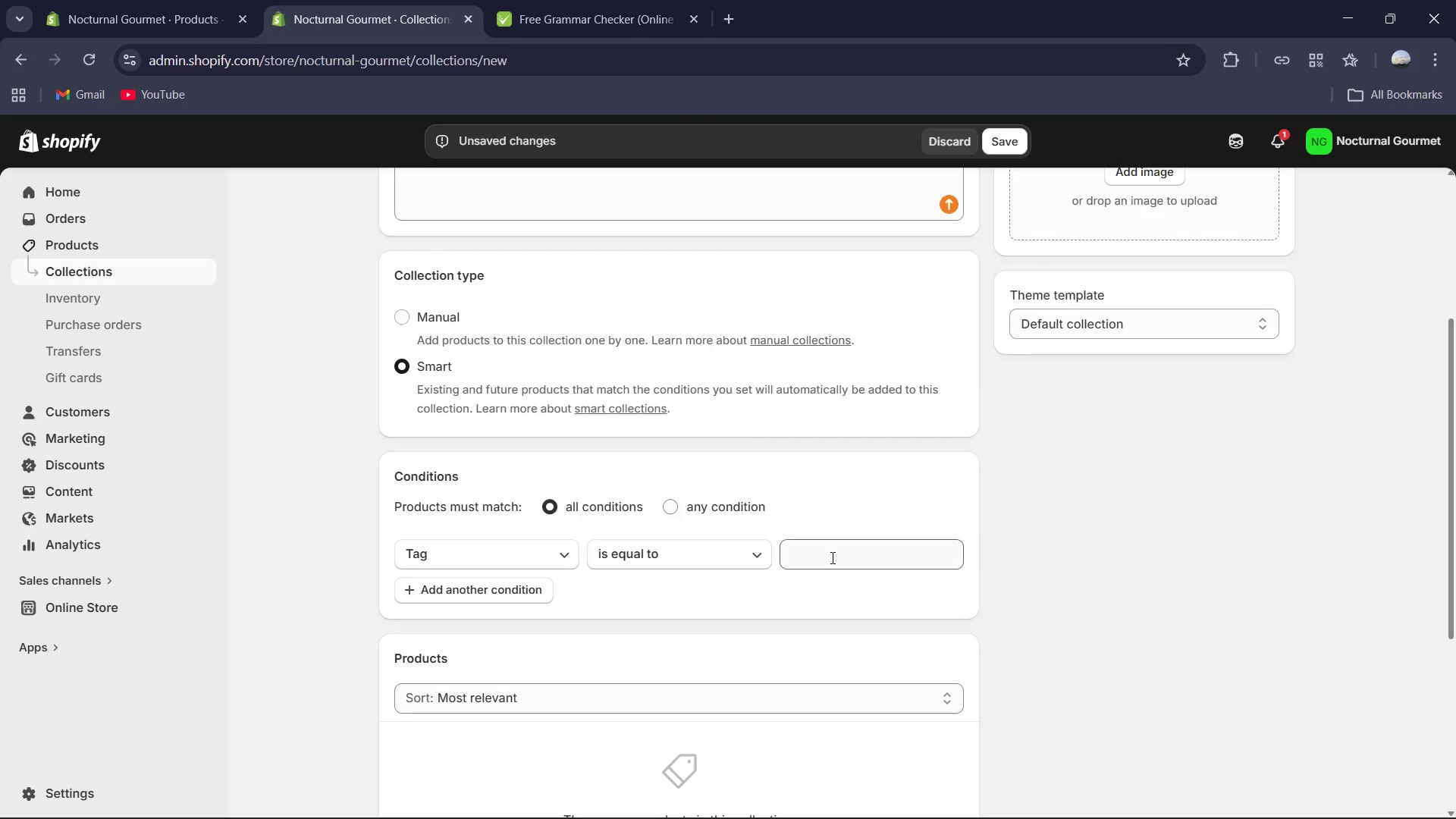 
left_click([843, 541])
 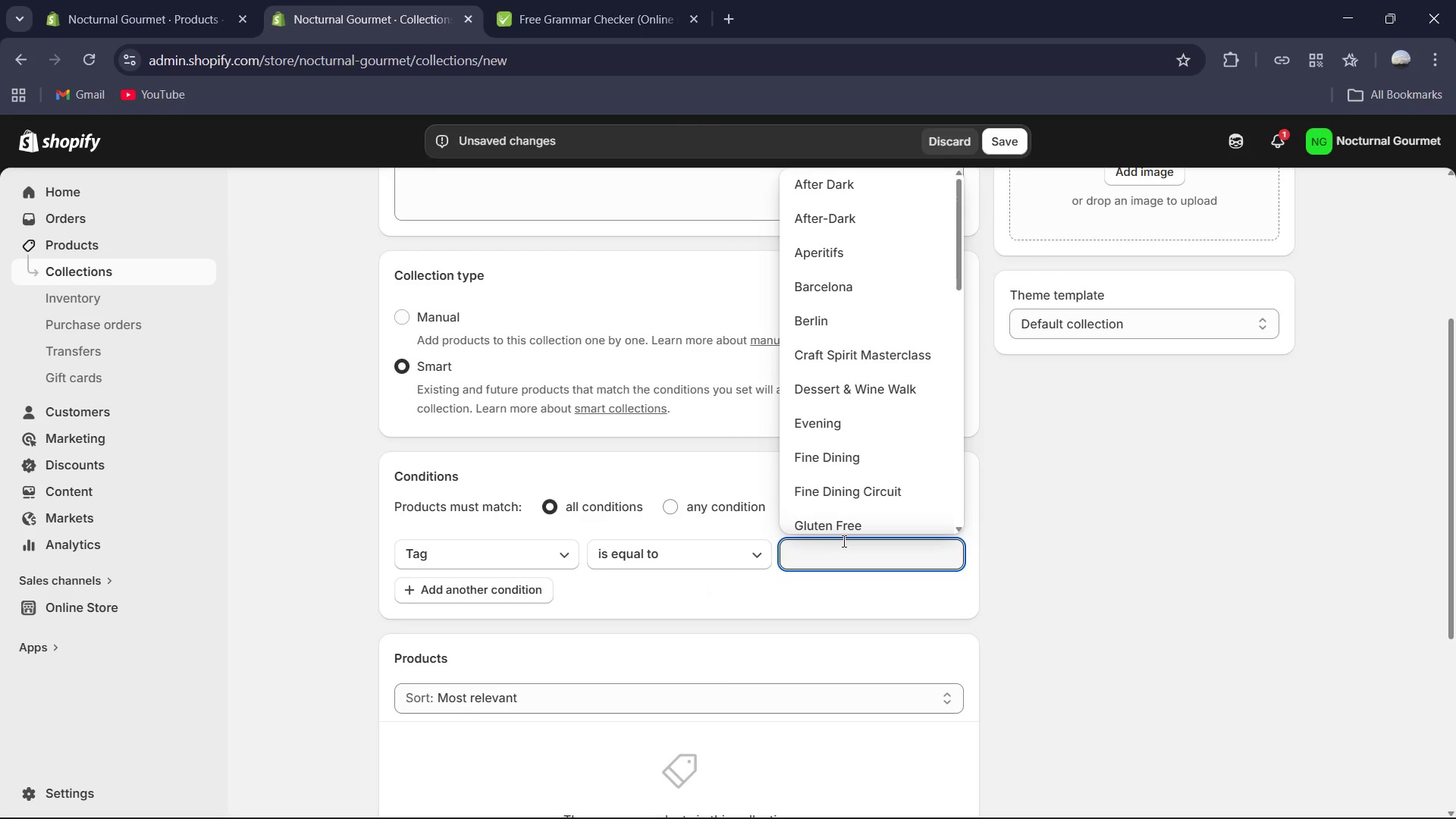 
type(To)
 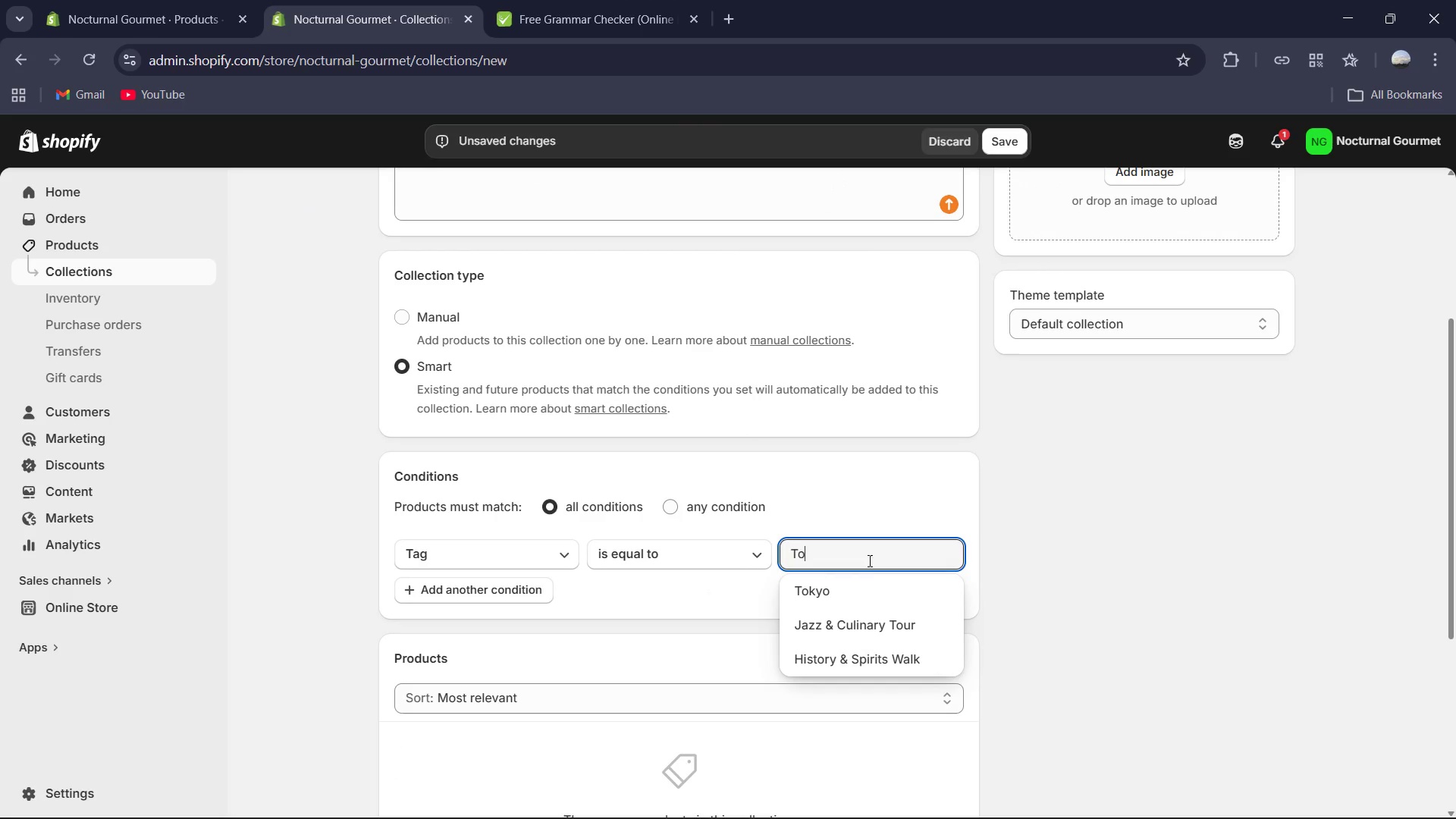 
left_click([874, 624])
 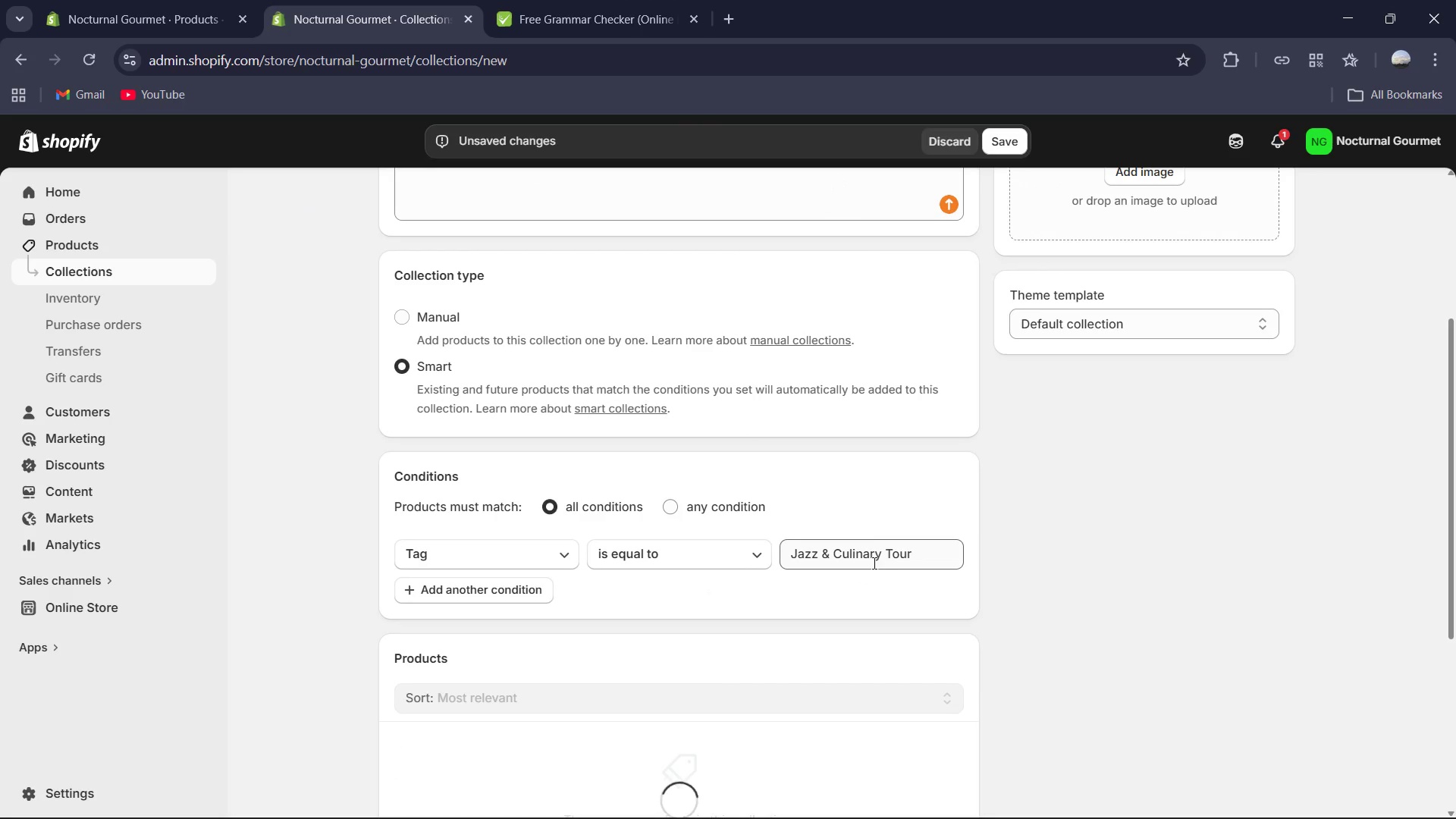 
left_click([910, 554])
 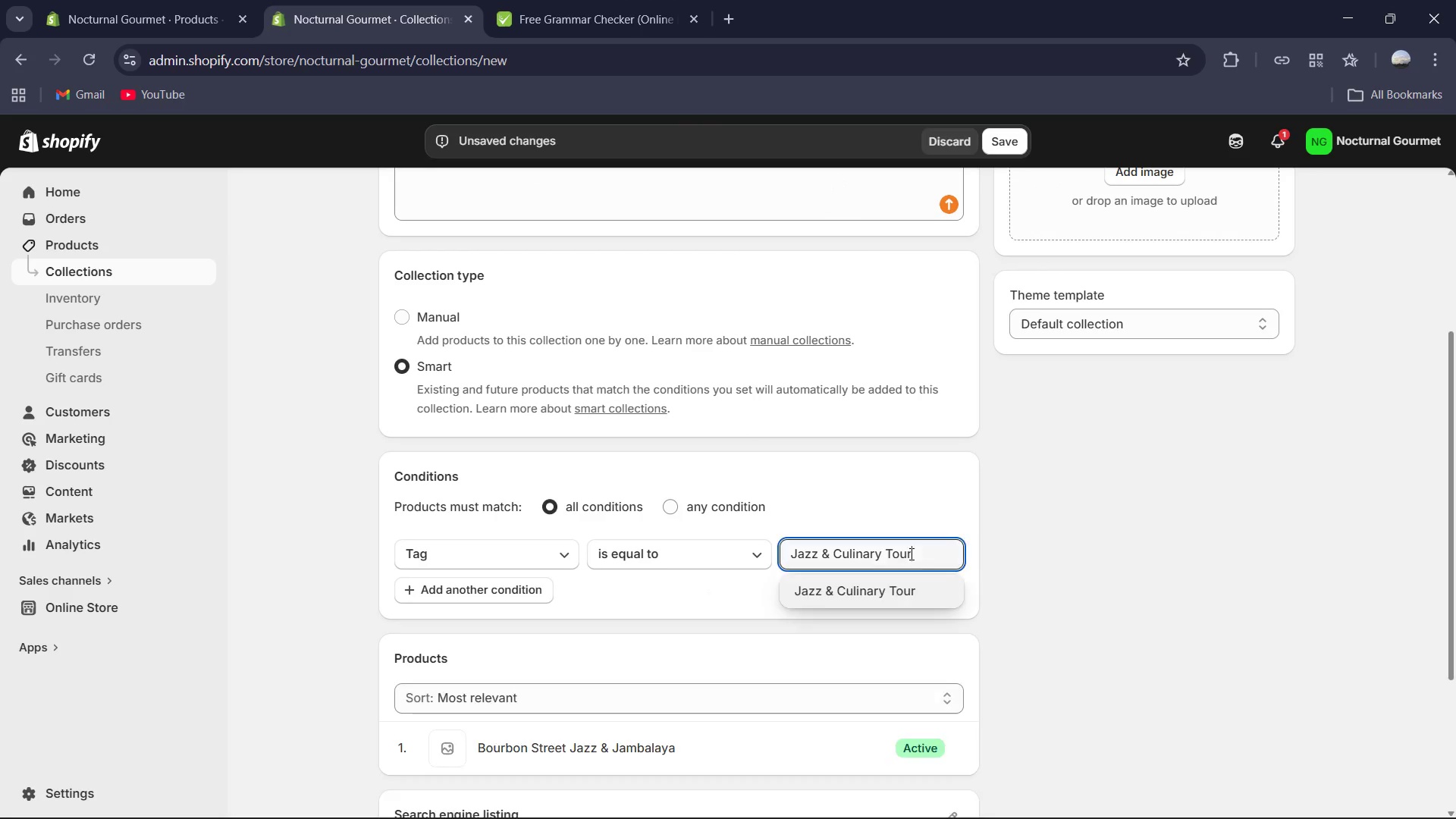 
key(Control+A)
 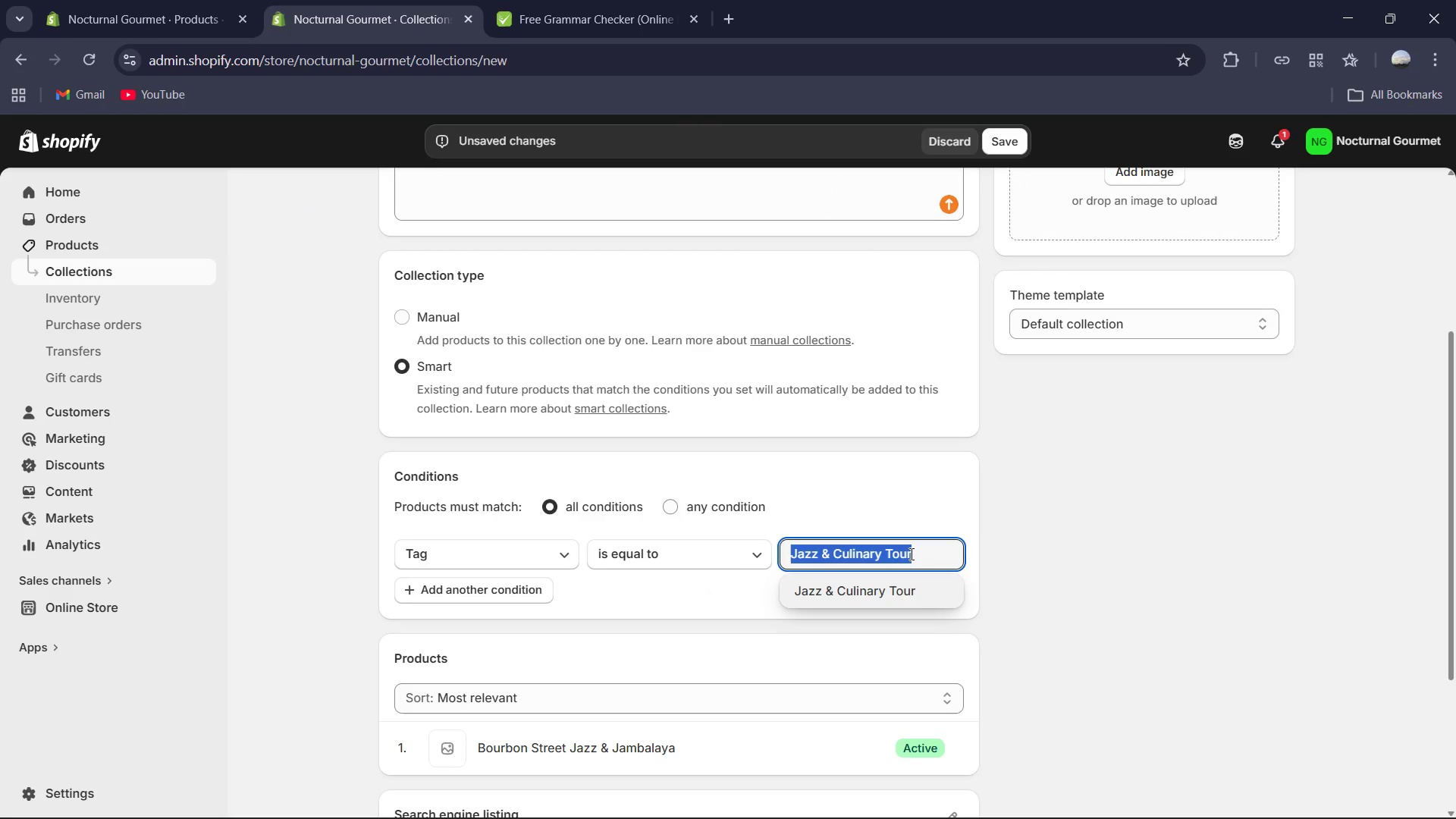 
type(To)
 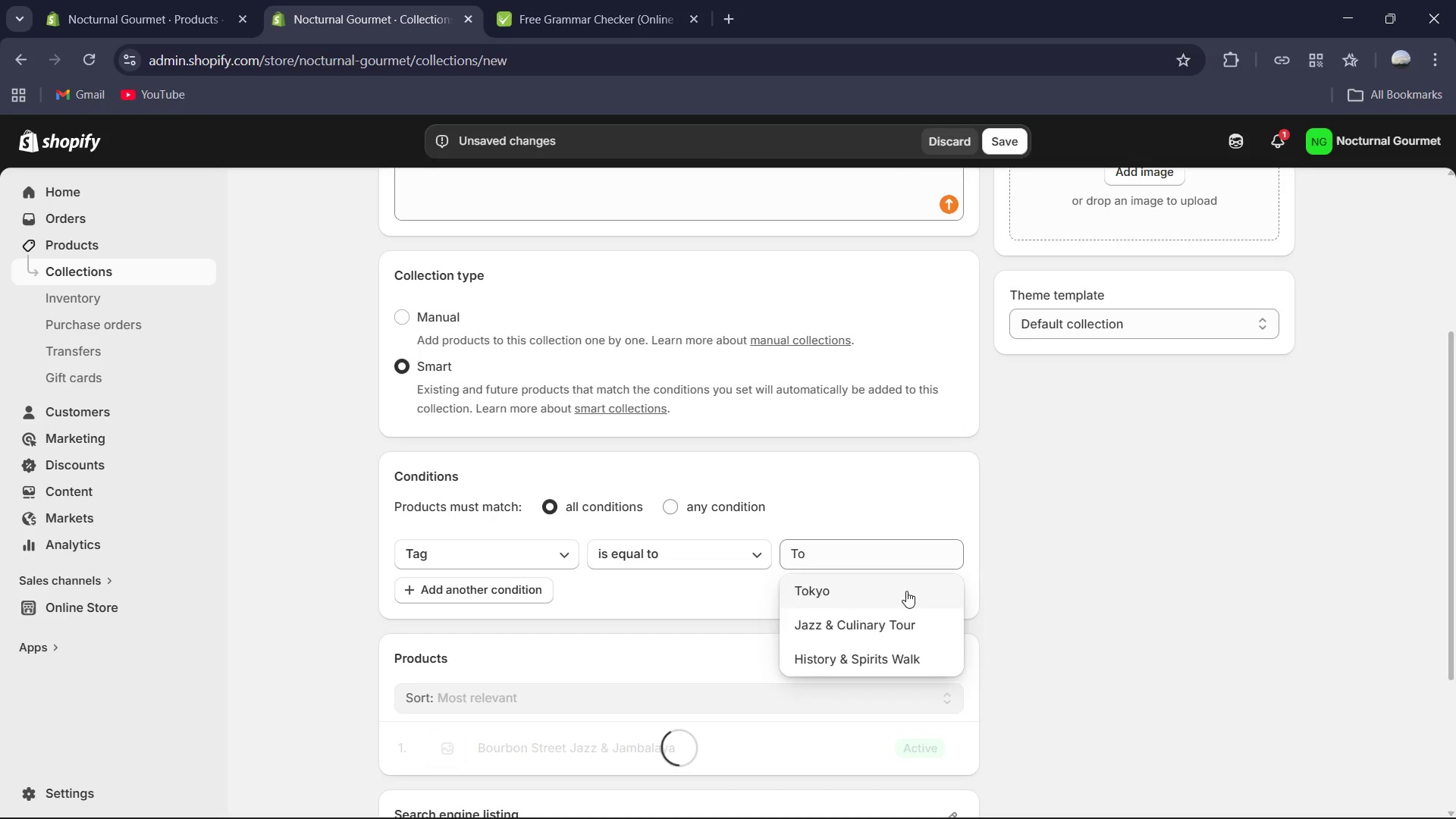 
scroll: coordinate [937, 513], scroll_direction: down, amount: 5.0
 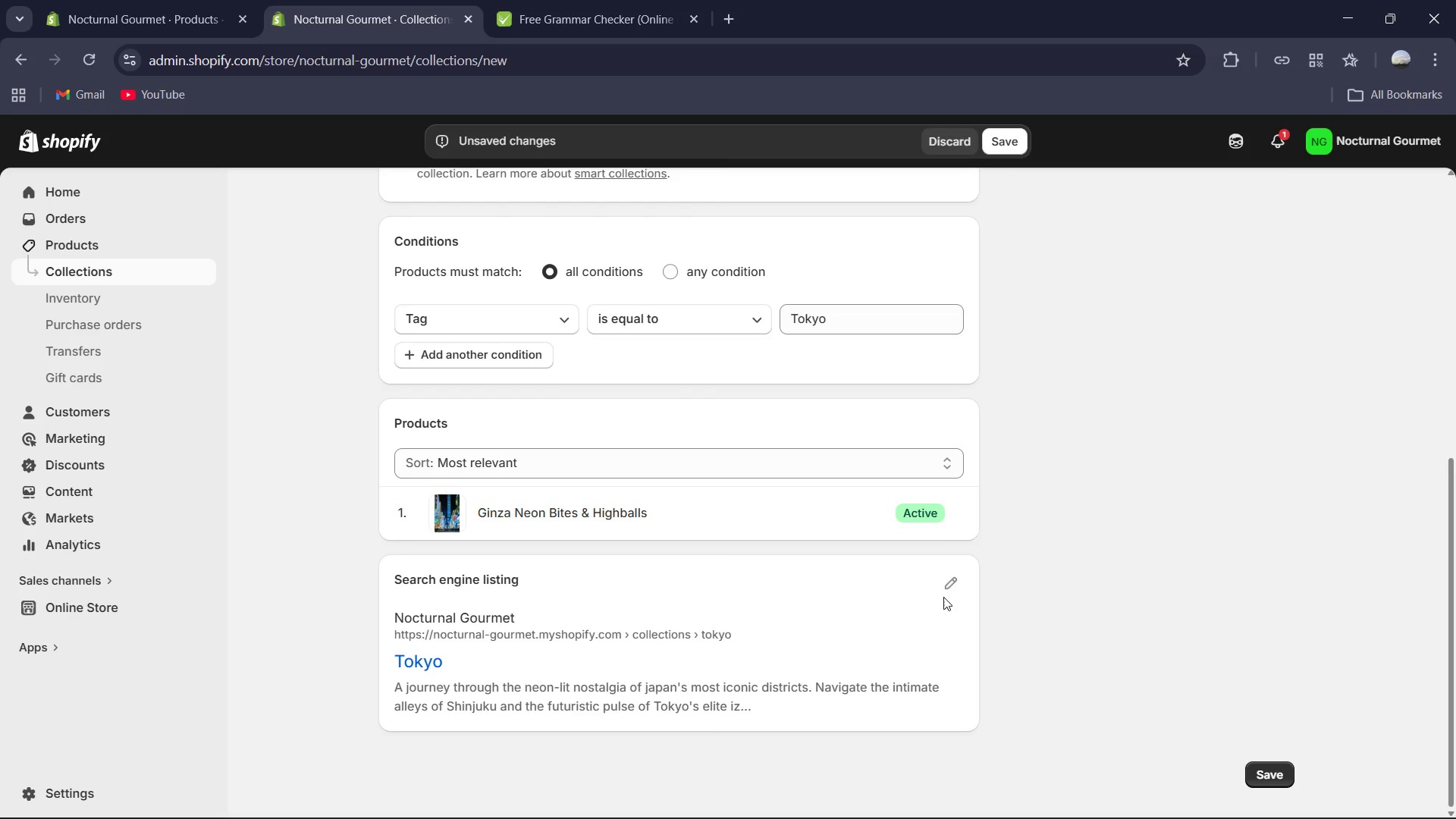 
double_click([963, 584])
 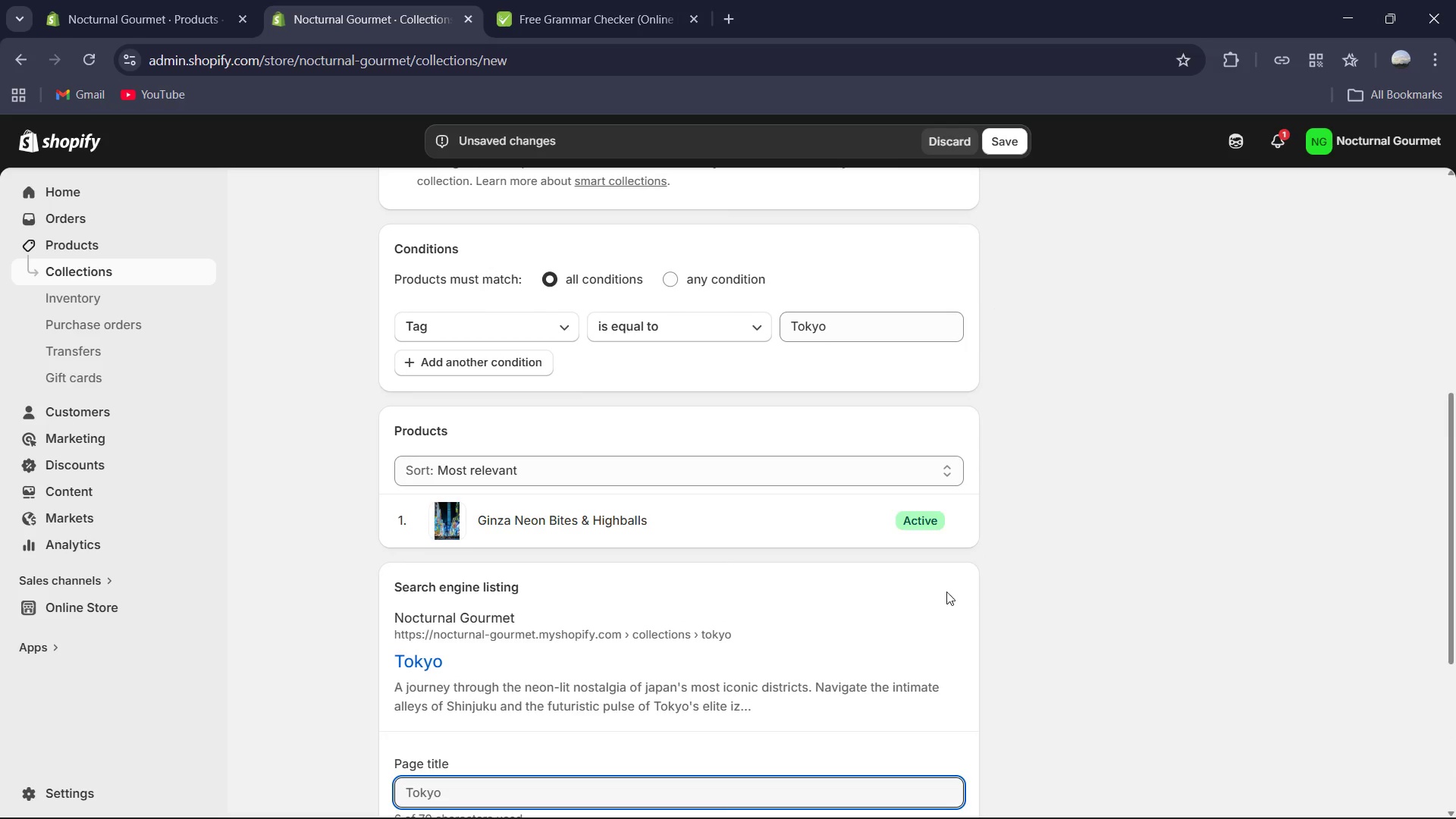 
scroll: coordinate [845, 557], scroll_direction: down, amount: 4.0
 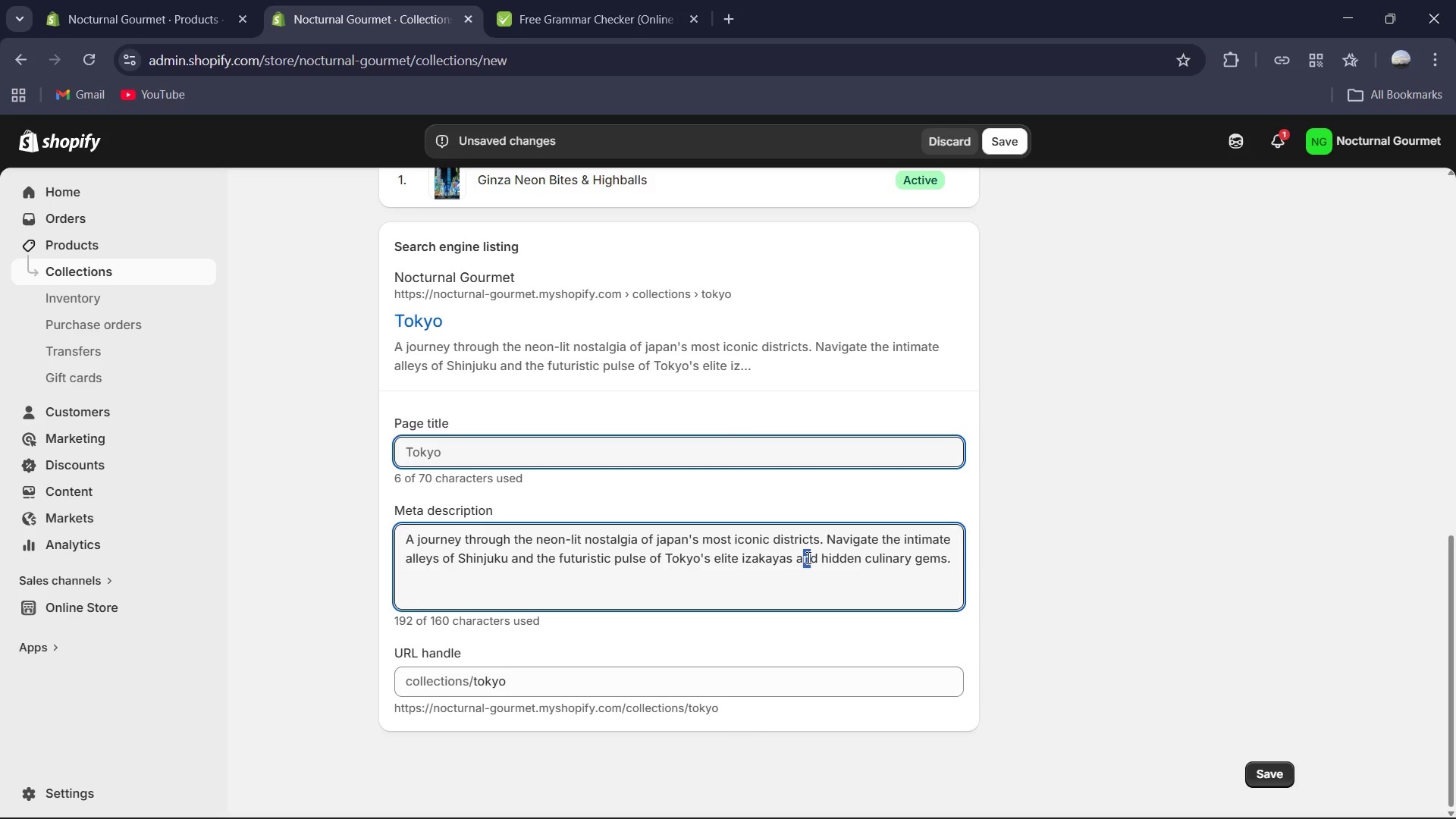 
key(Control+ControlLeft)
 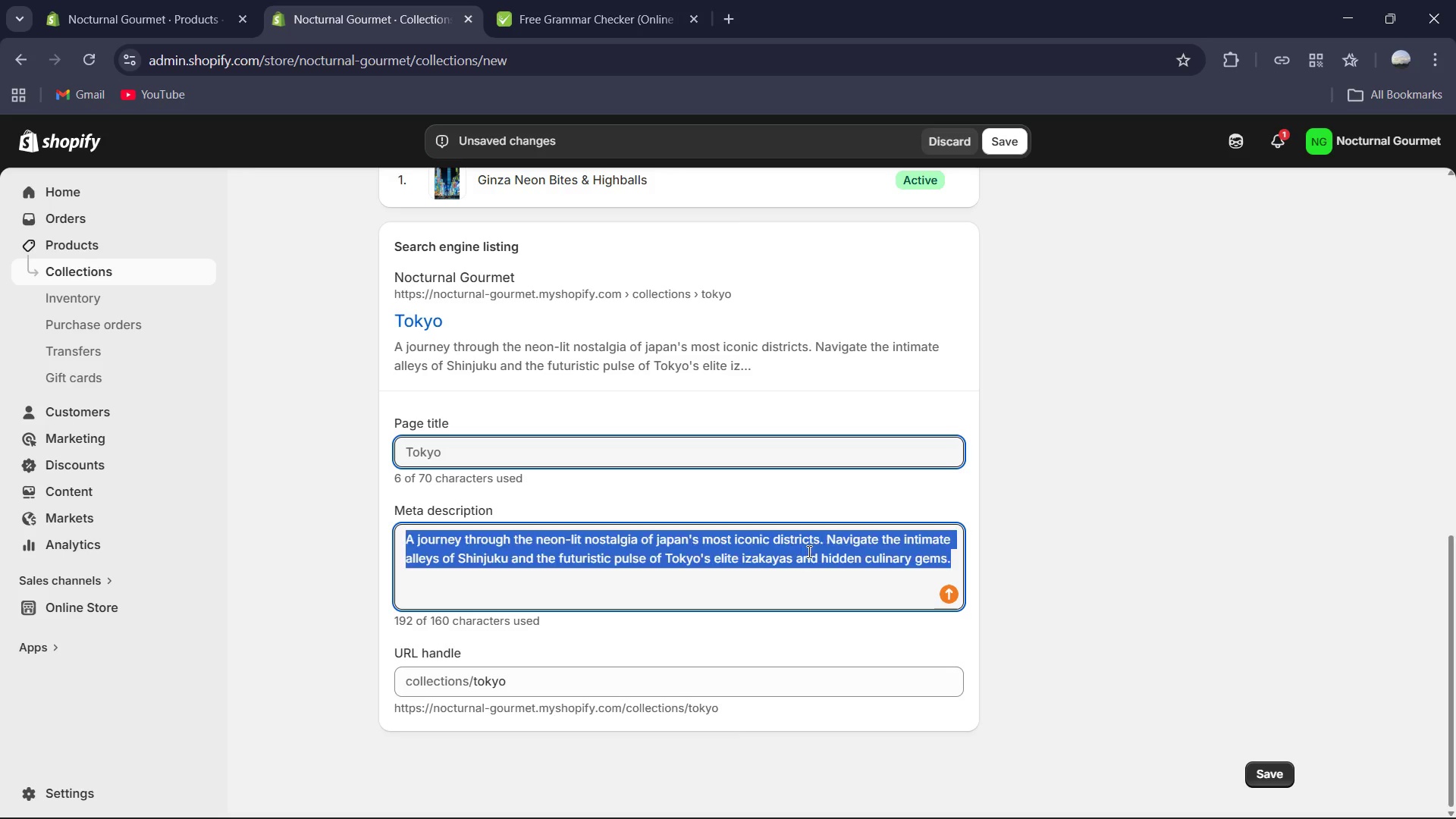 
key(Control+A)
 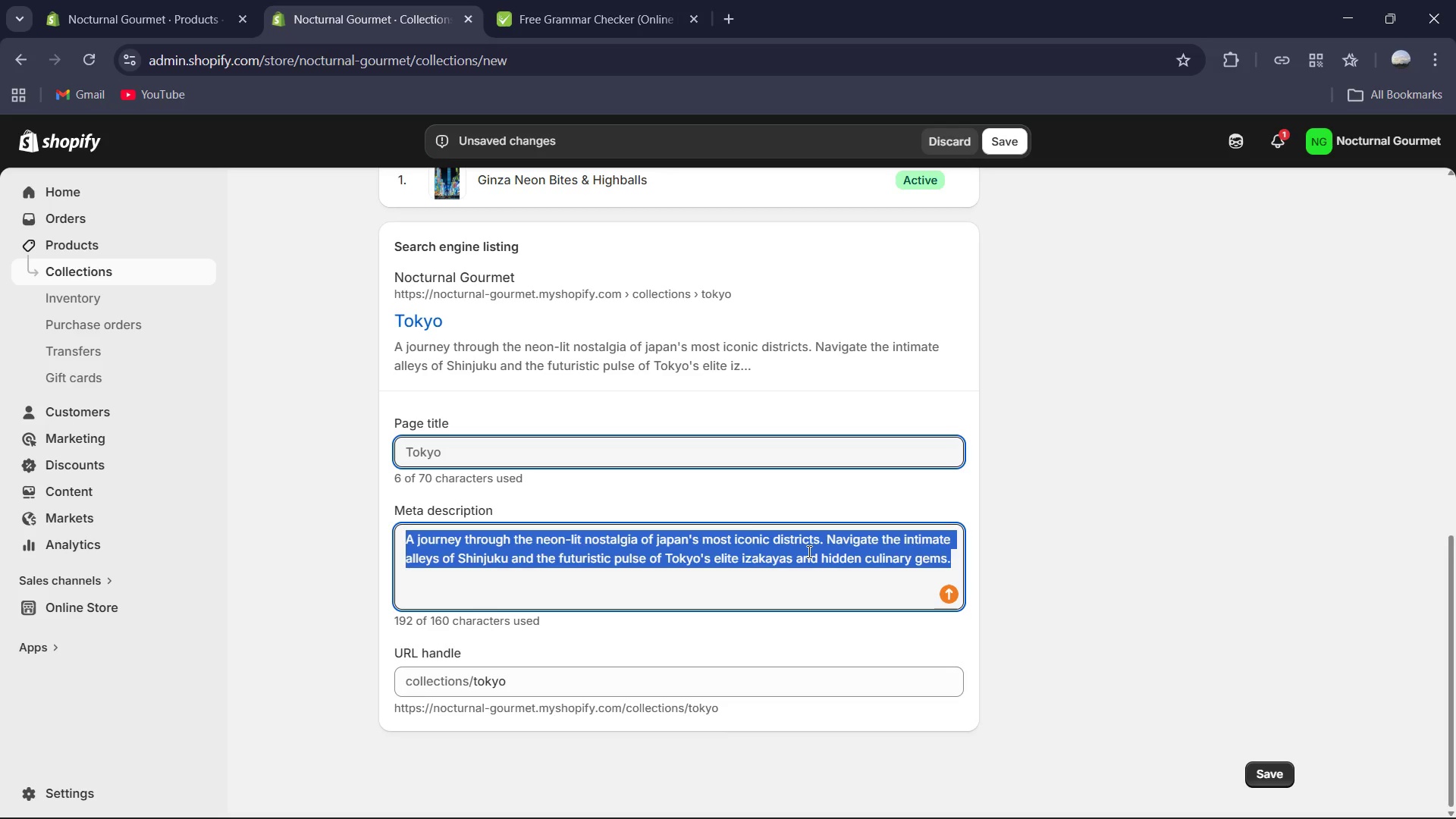 
type(Experience authentic Tokt)
key(Backspace)
type(yo nightlife )
key(Backspace)
type(. lu)
key(Backspace)
key(Backspace)
type(Luxury evening tours and izakaya crawls through Shinkh)
key(Backspace)
type(ji)
 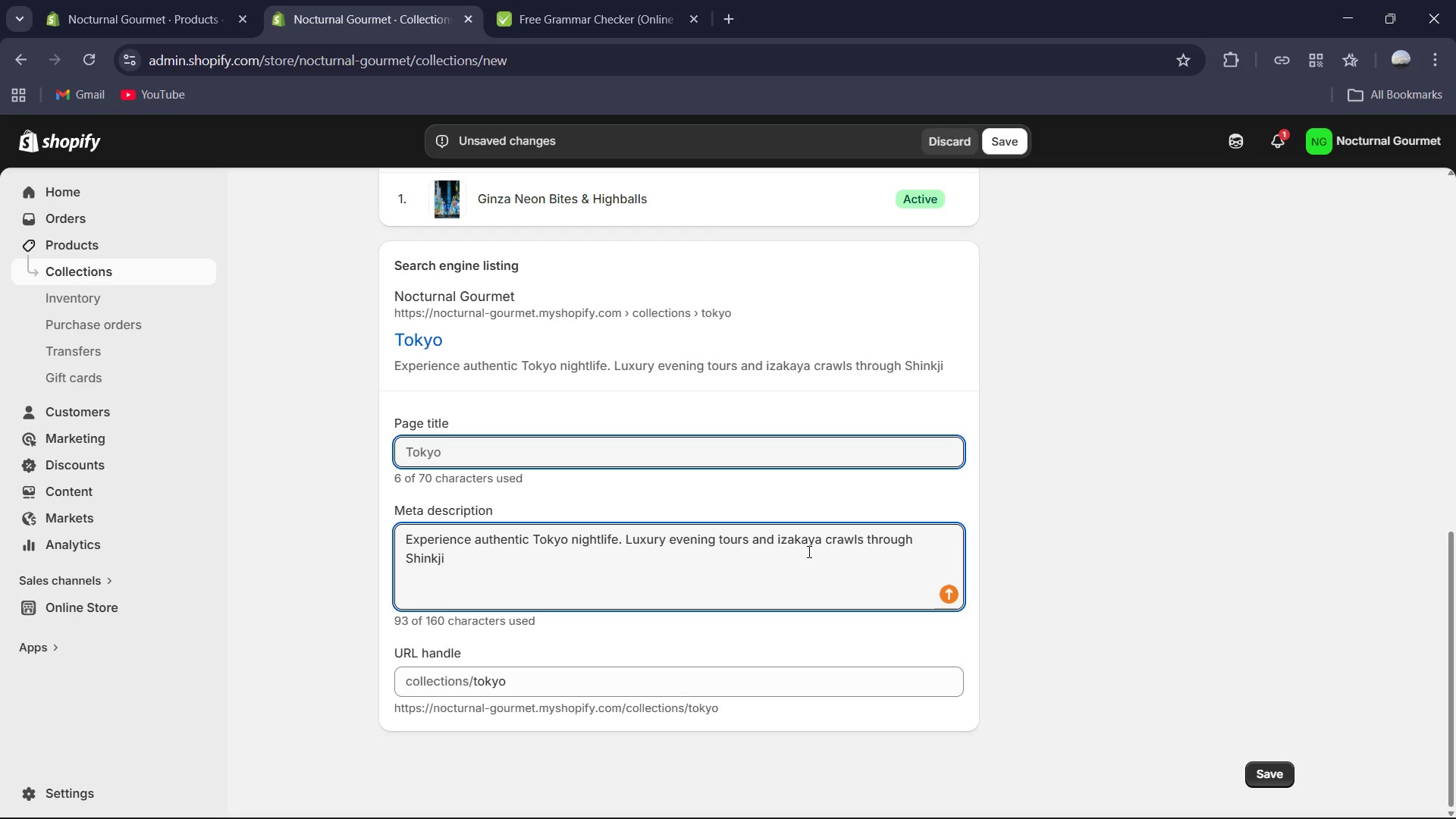 
key(Backspace)
key(Backspace)
key(Backspace)
type(juku and beyond, featuring premium pairings and local )
 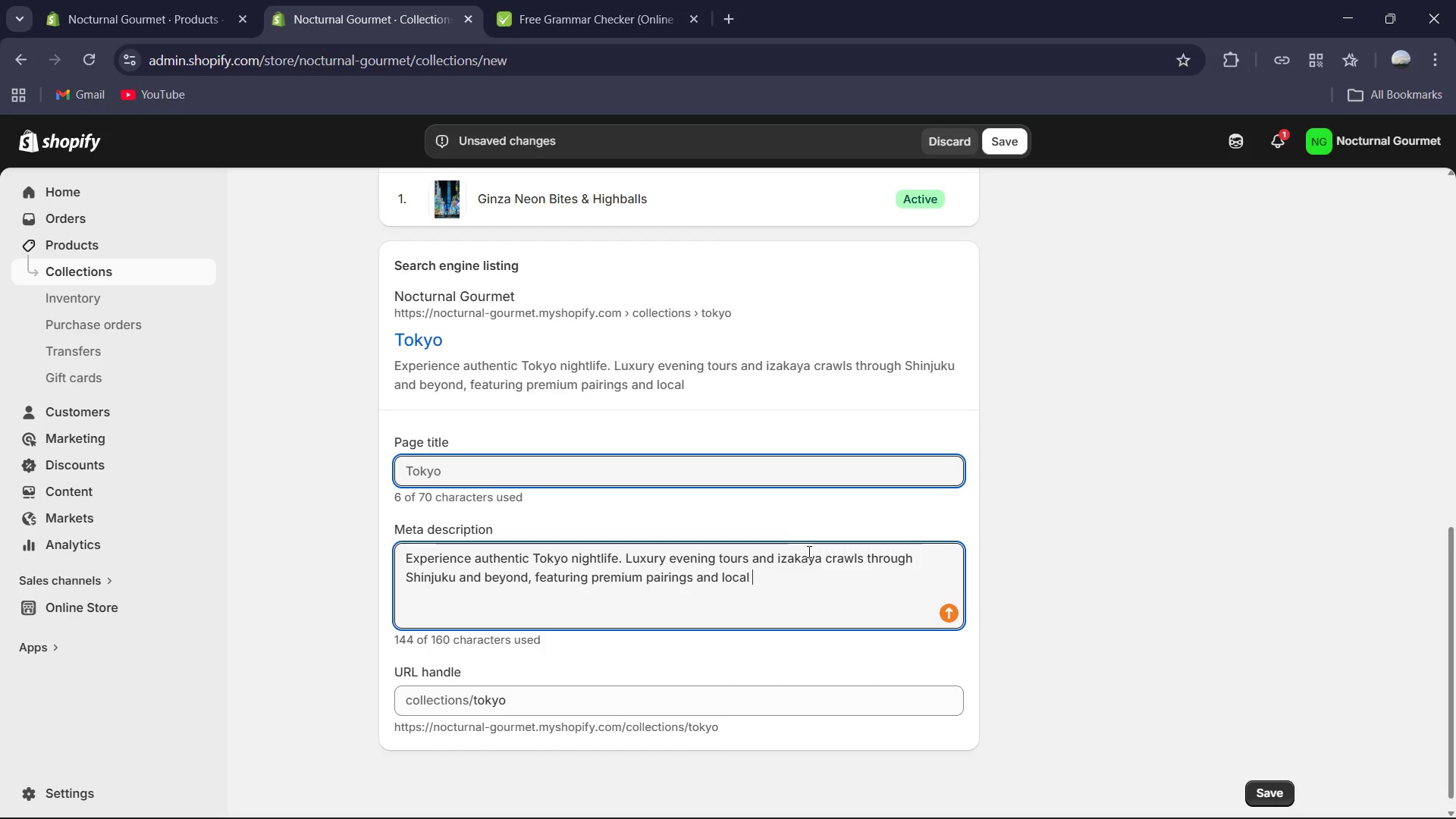 
wait(5.97)
 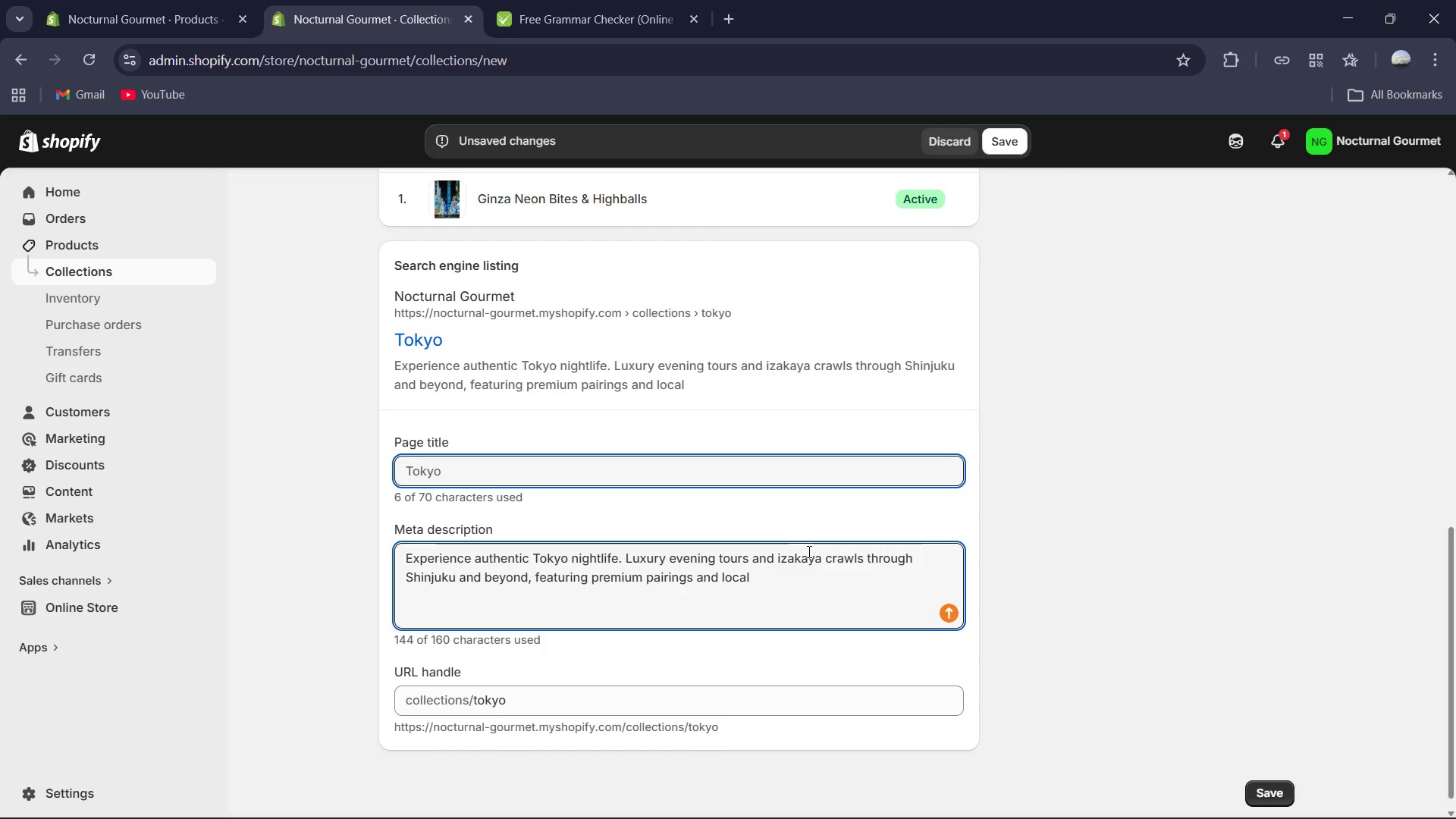 
type(cul)
 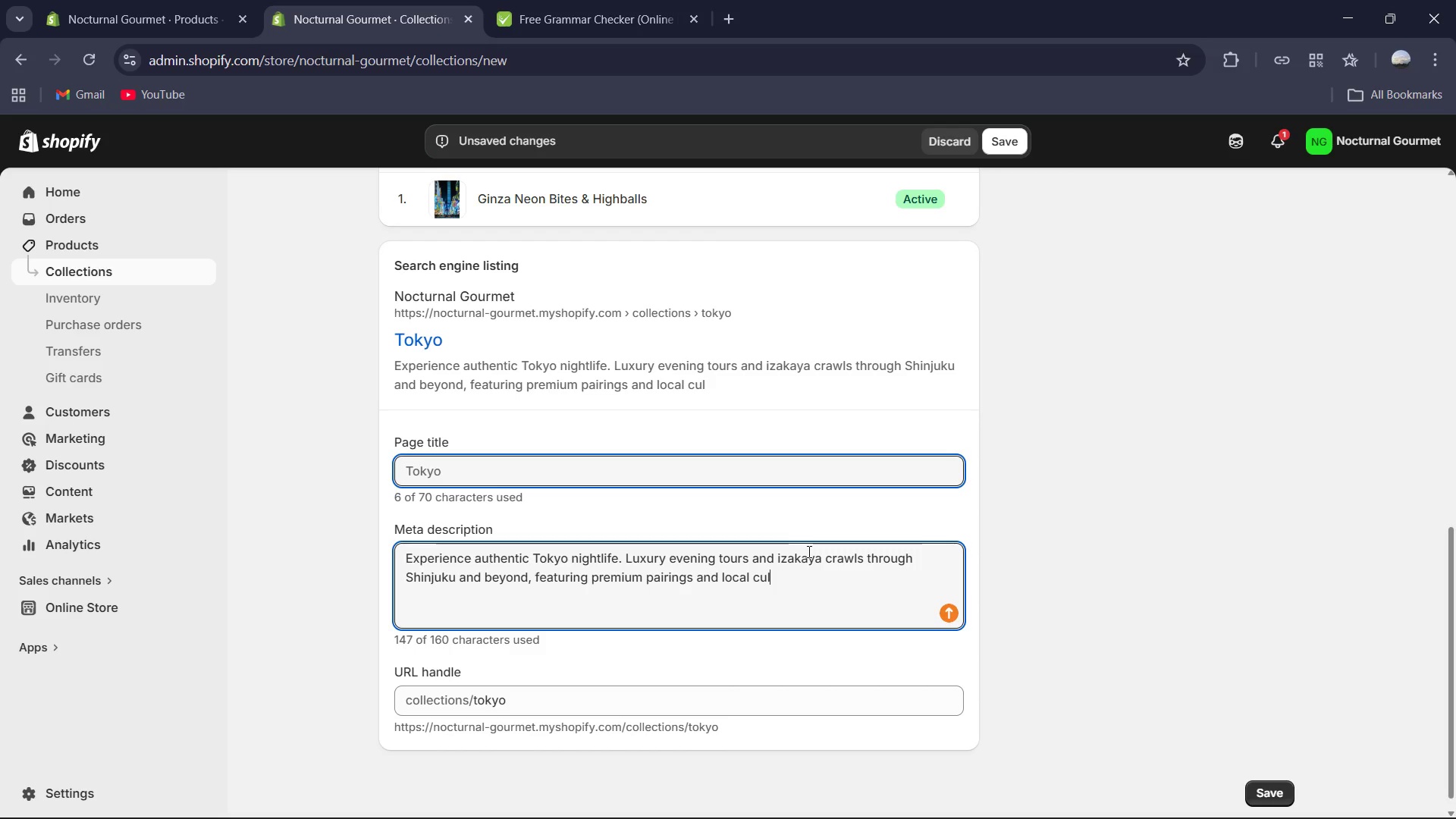 
wait(8.31)
 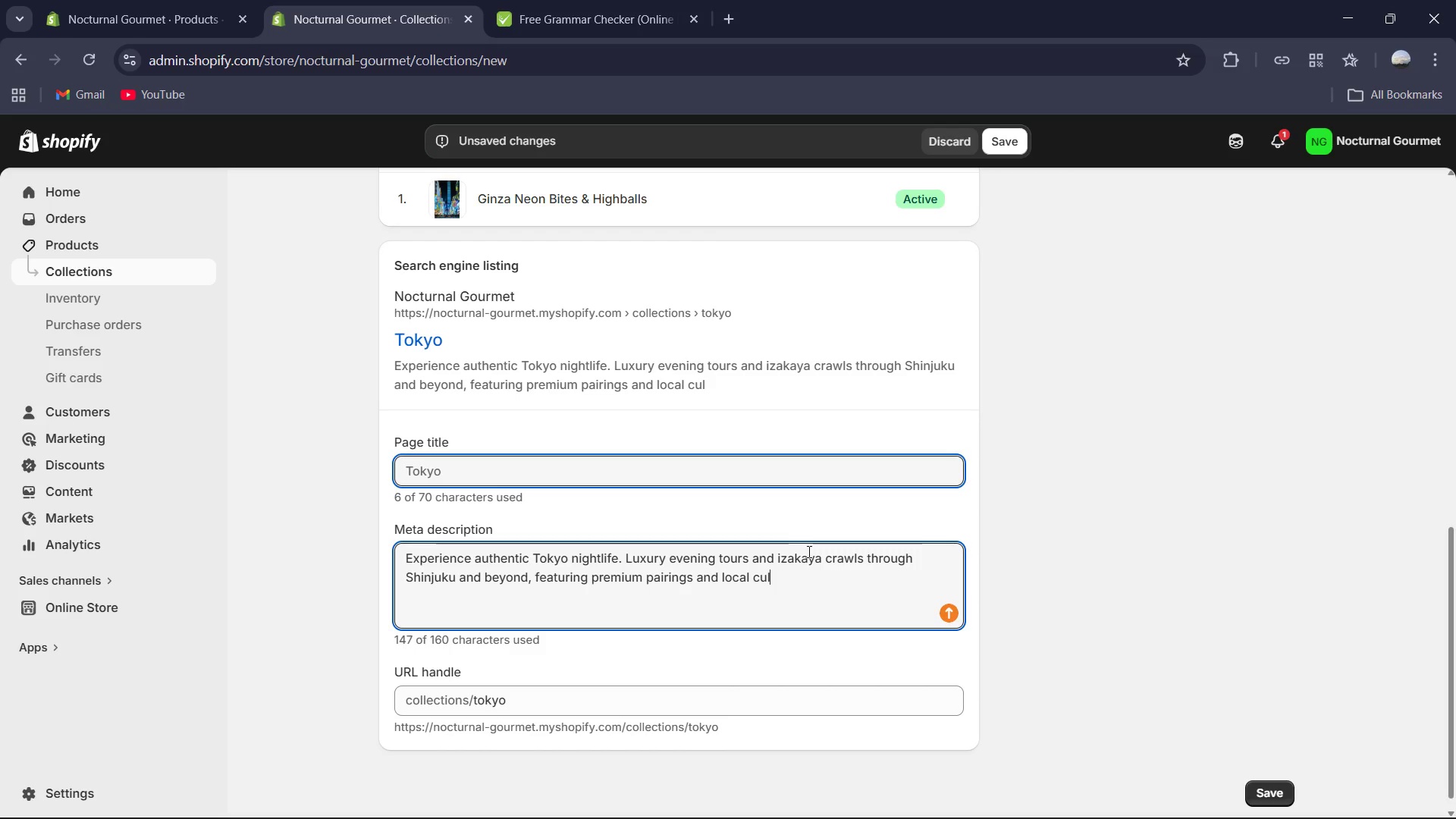 
type(ture. )
 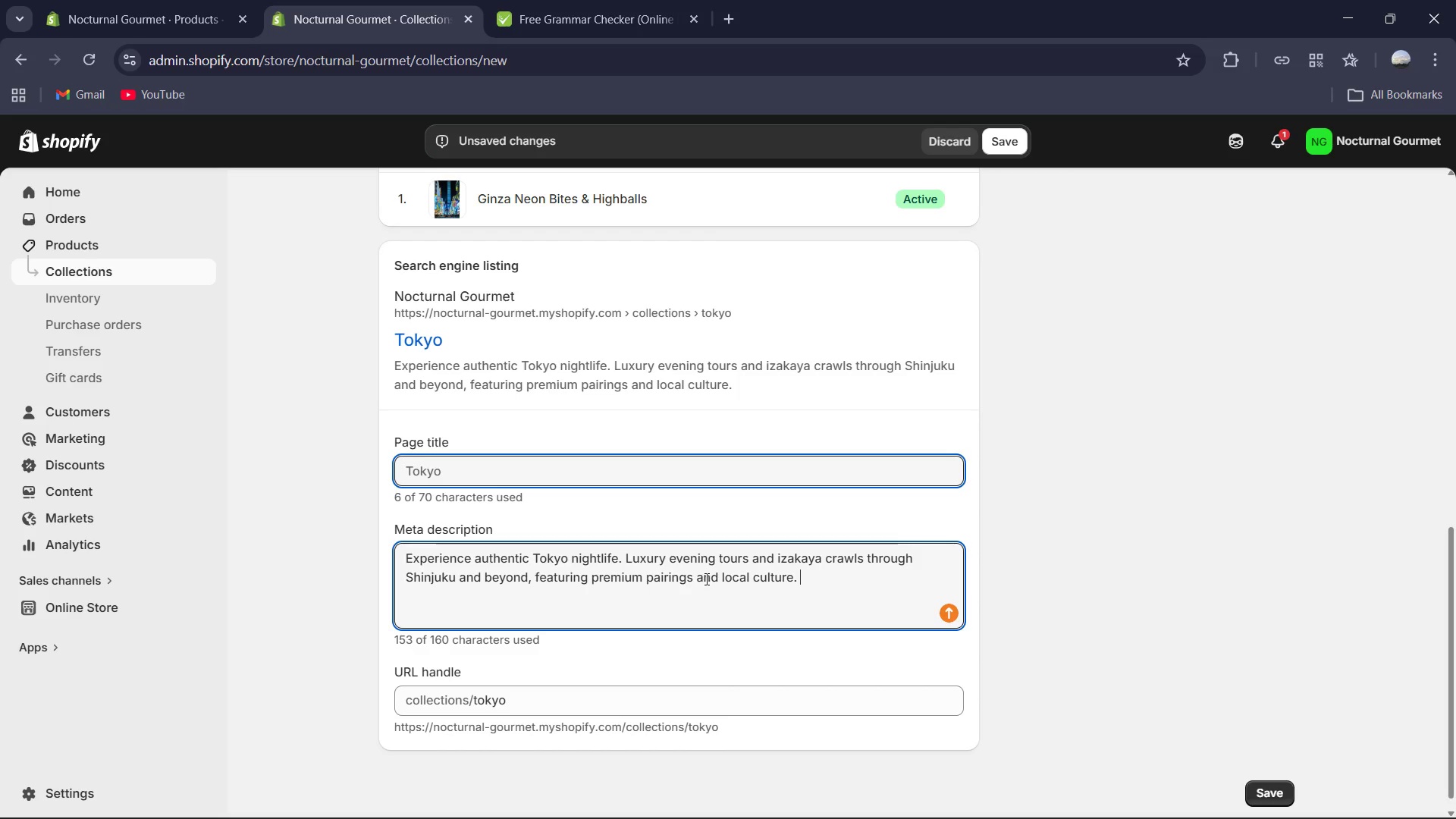 
key(Control+A)
 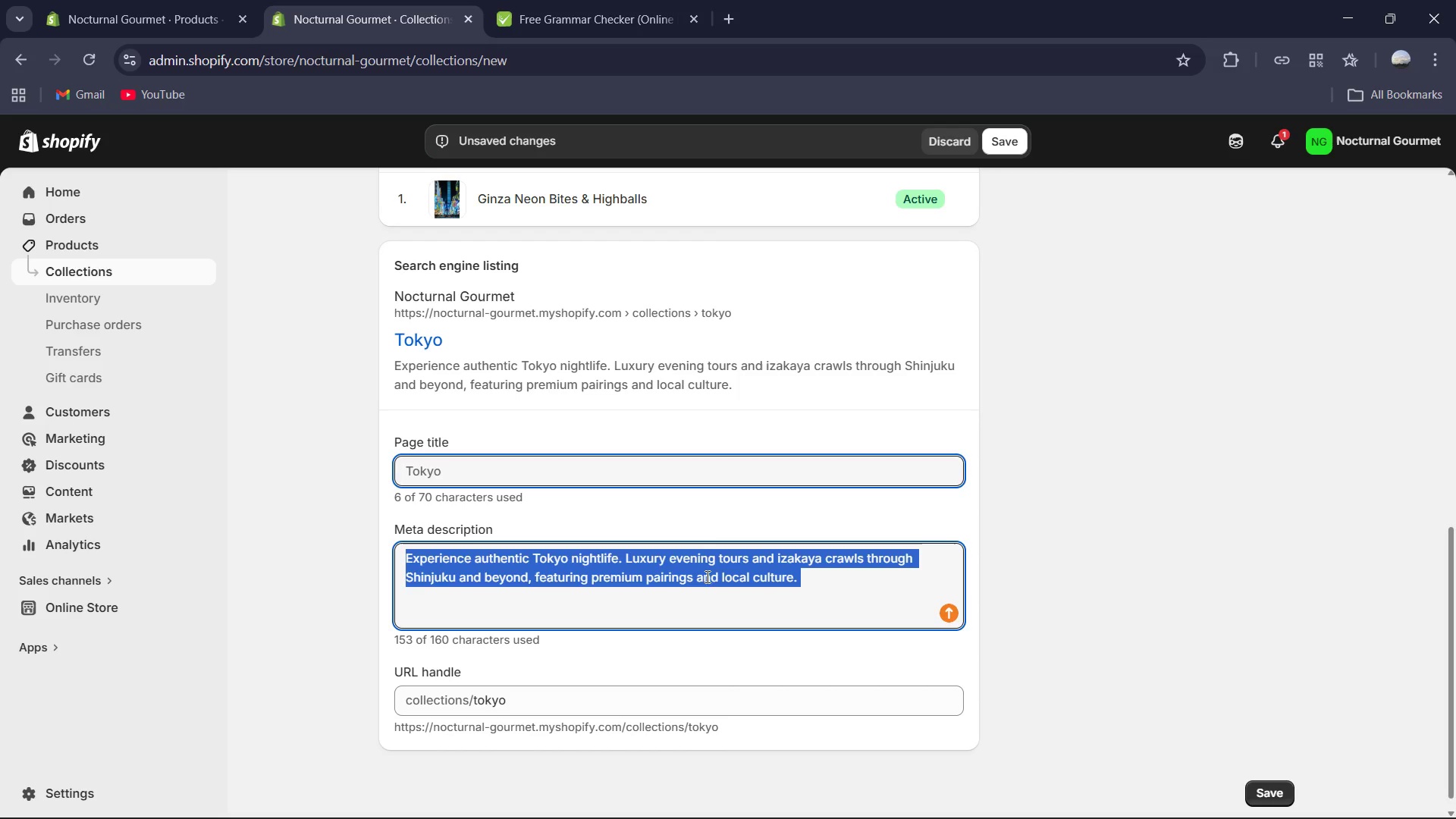 
key(Control+C)
 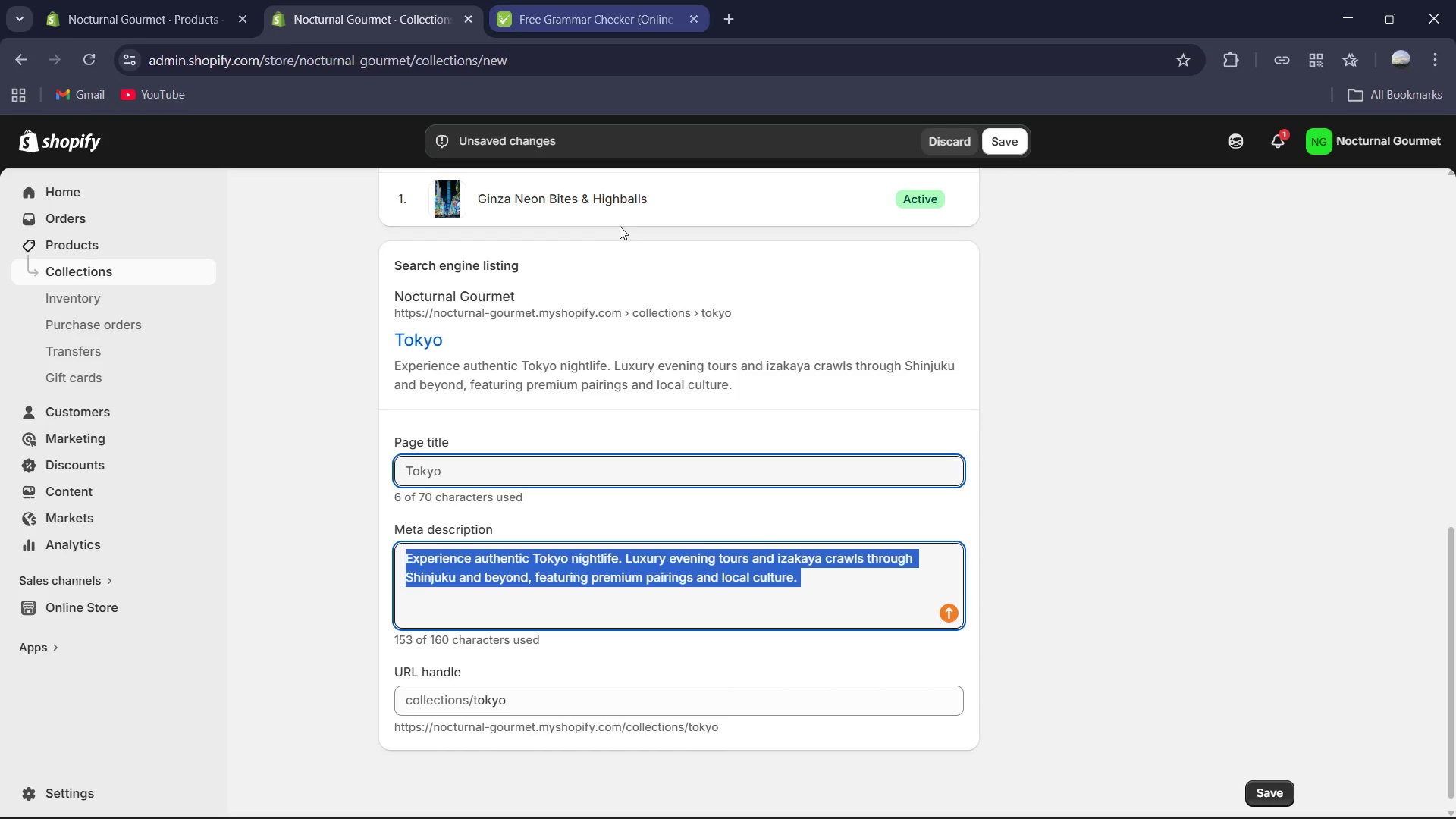 
left_click([764, 526])
 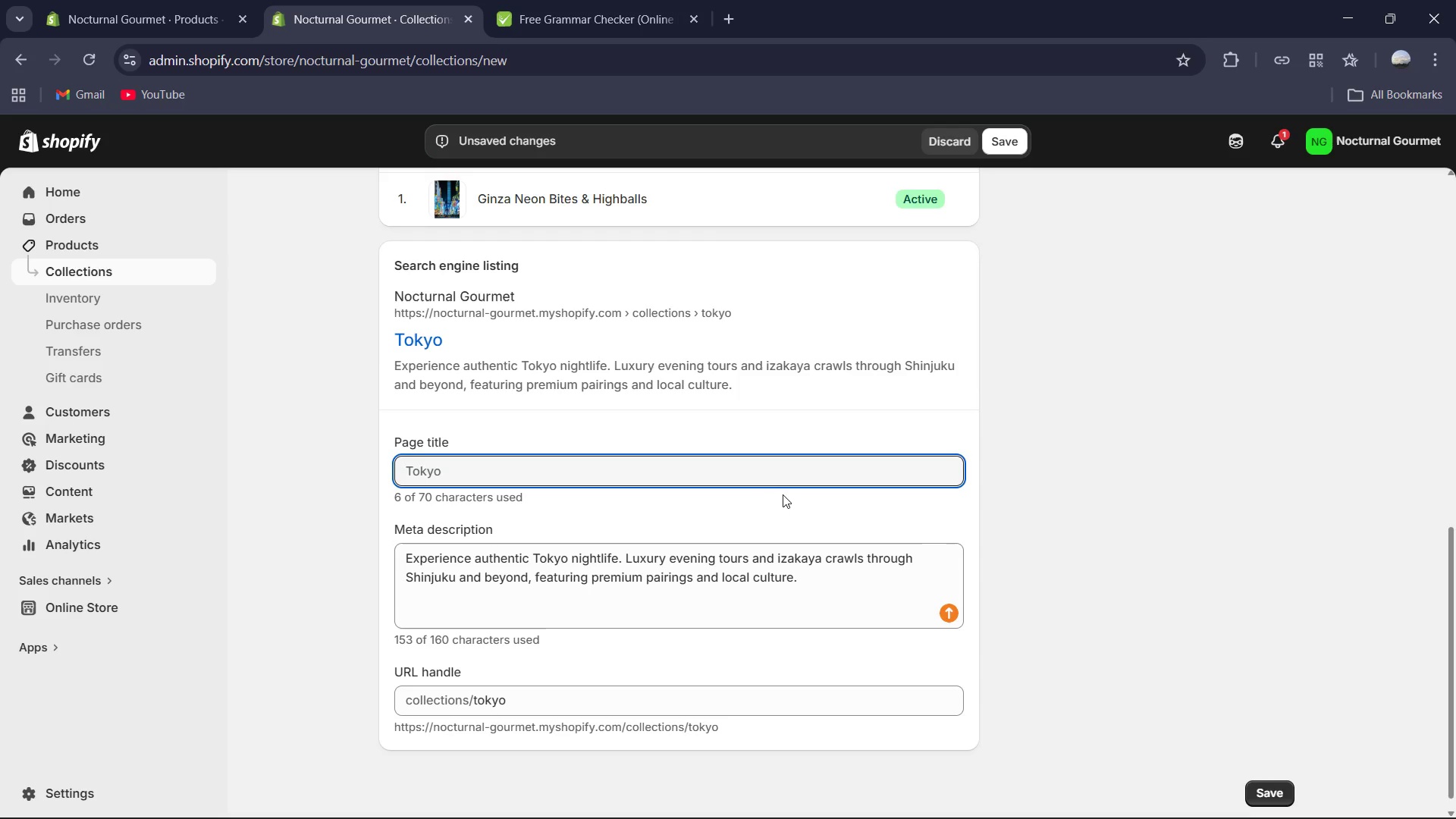 
scroll: coordinate [783, 484], scroll_direction: up, amount: 13.0
 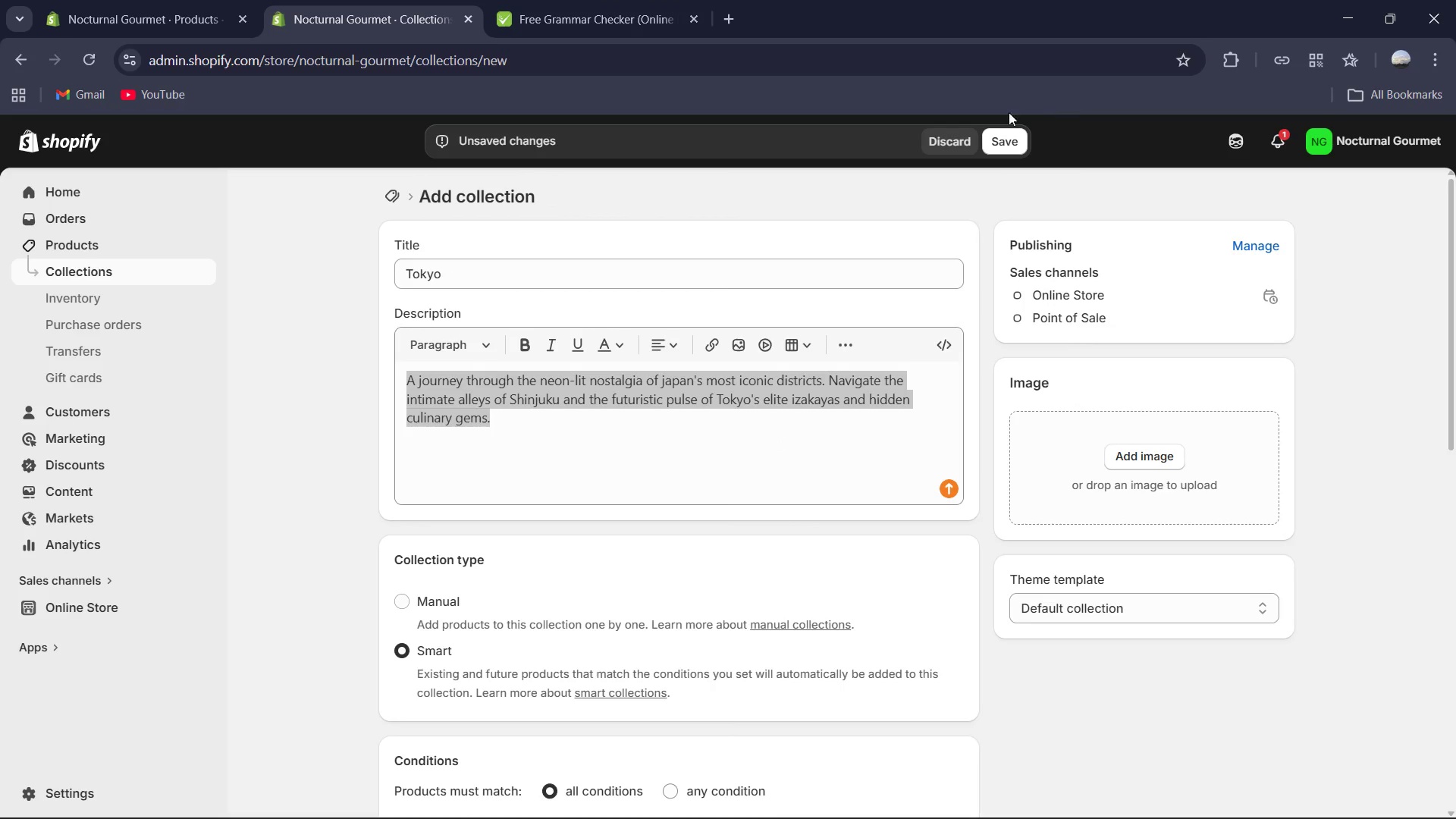 
left_click([1006, 128])
 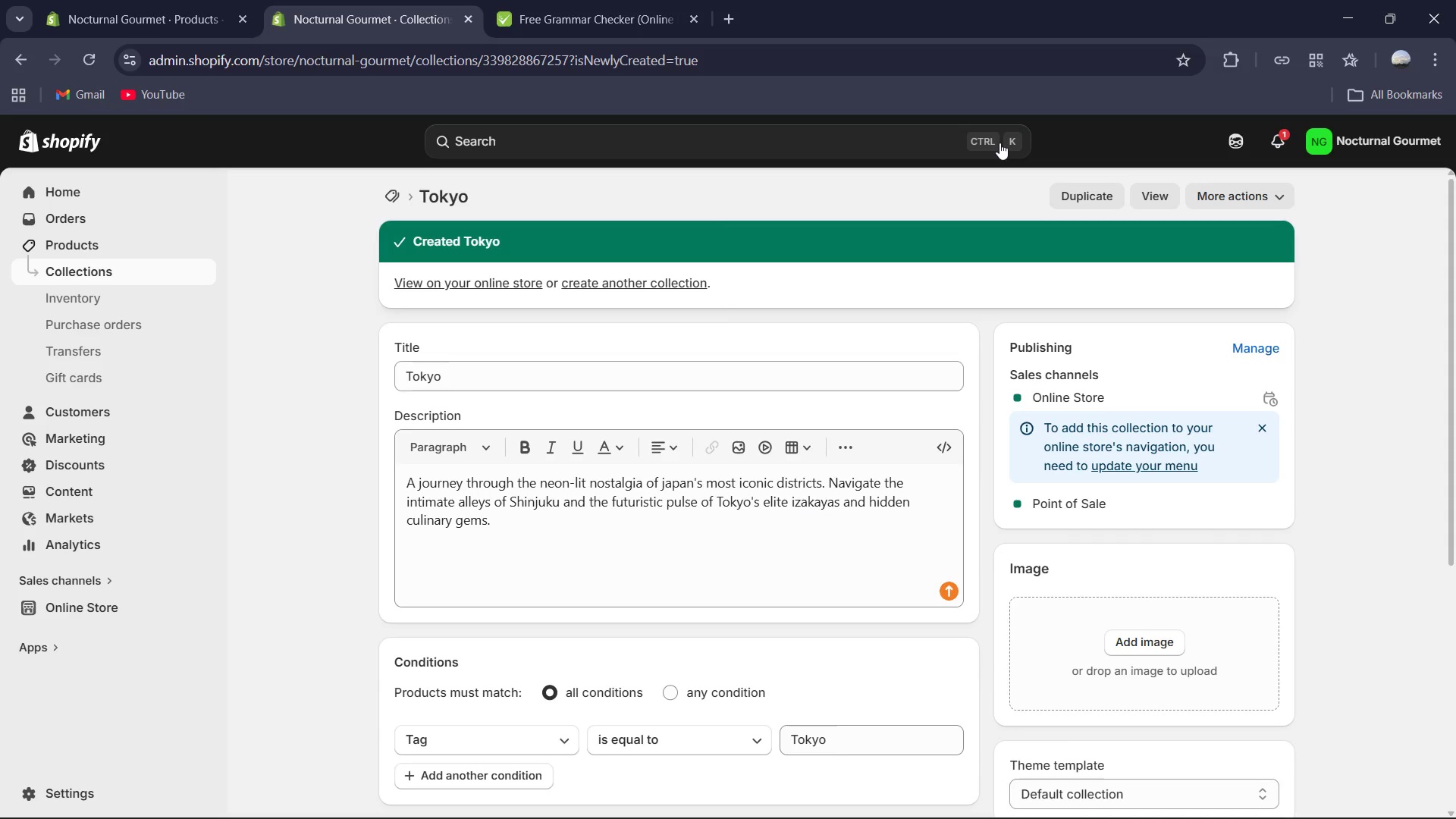 
wait(30.28)
 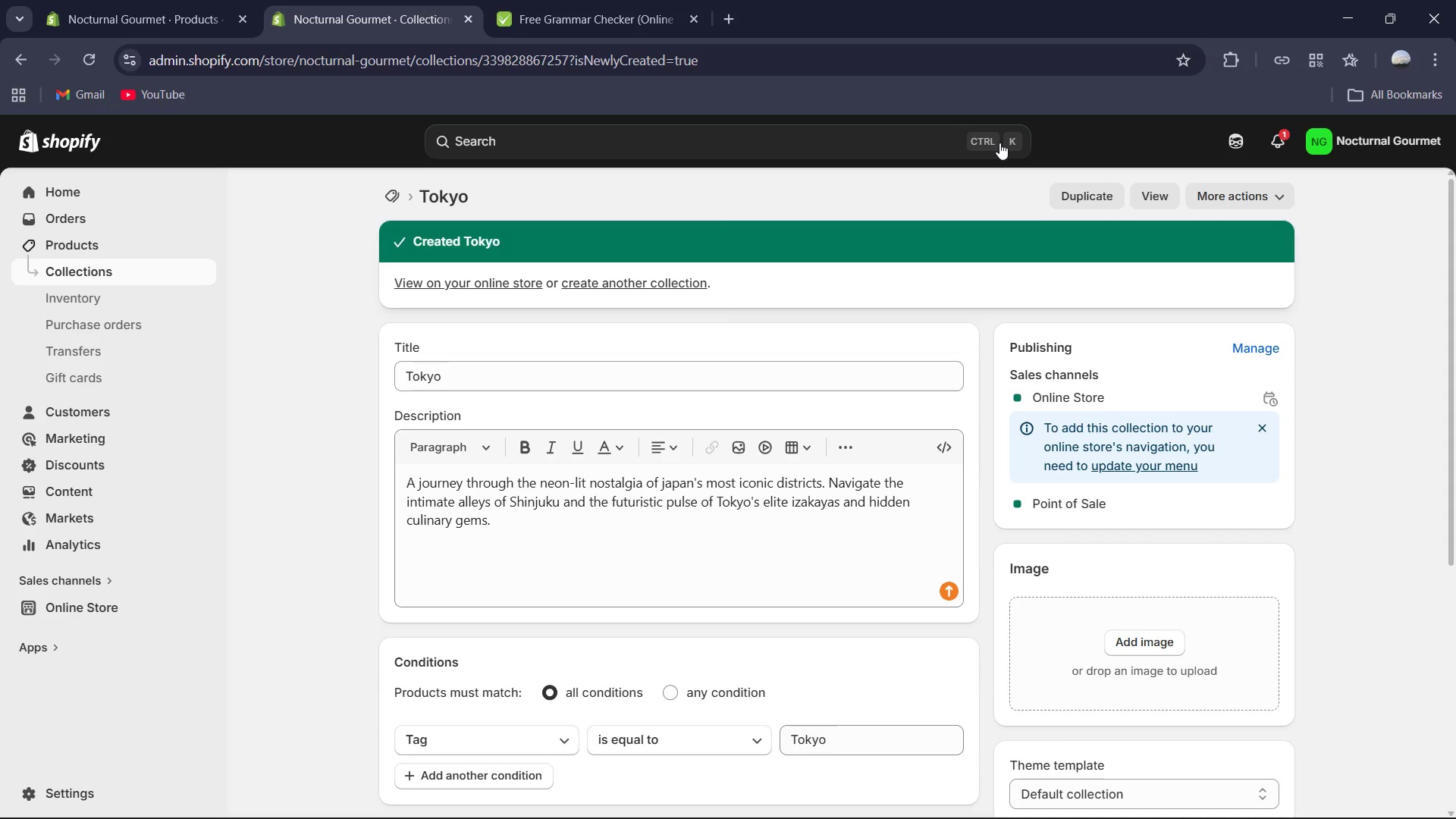 
left_click([397, 199])
 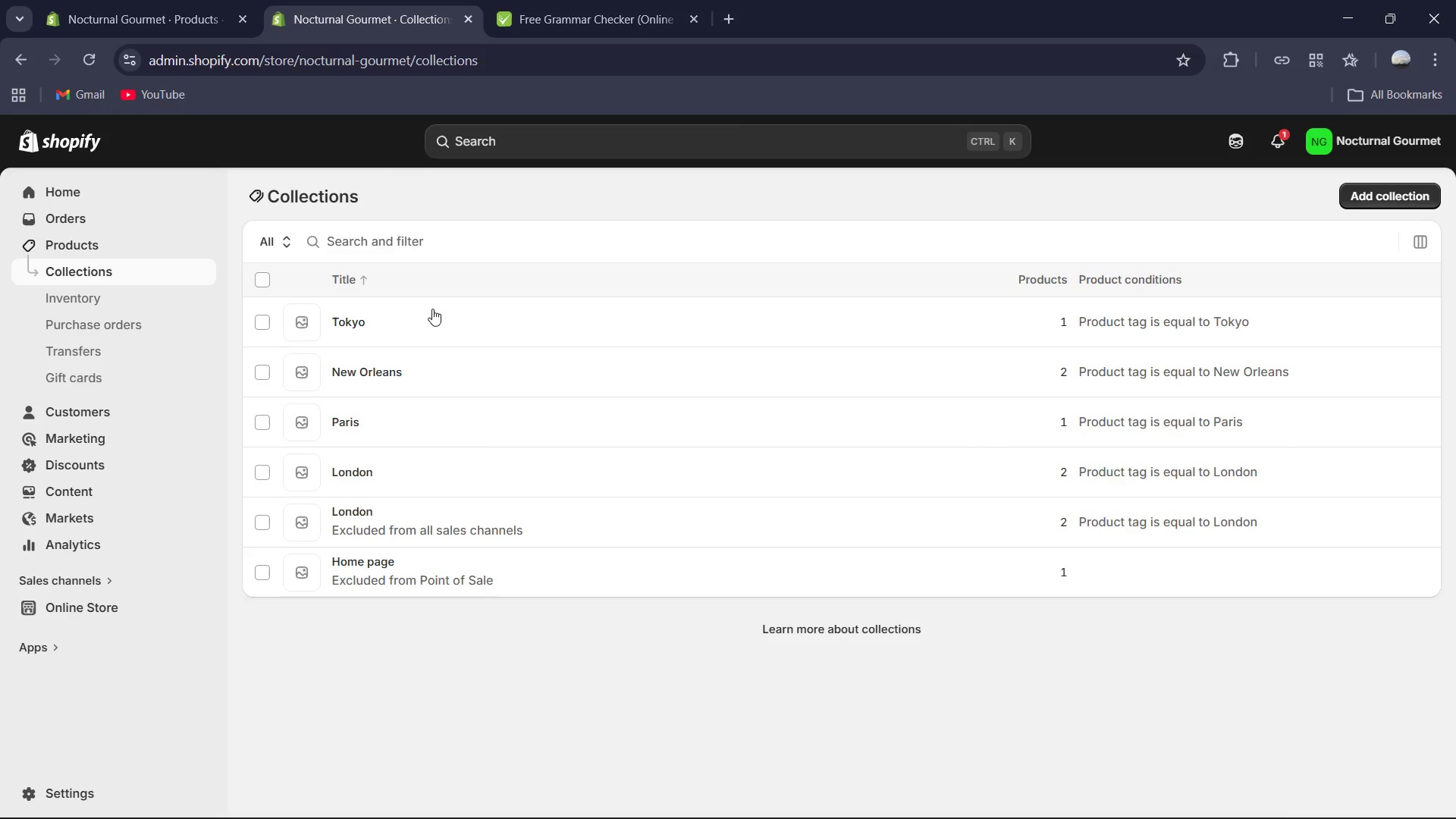 
scroll: coordinate [413, 428], scroll_direction: down, amount: 1.0
 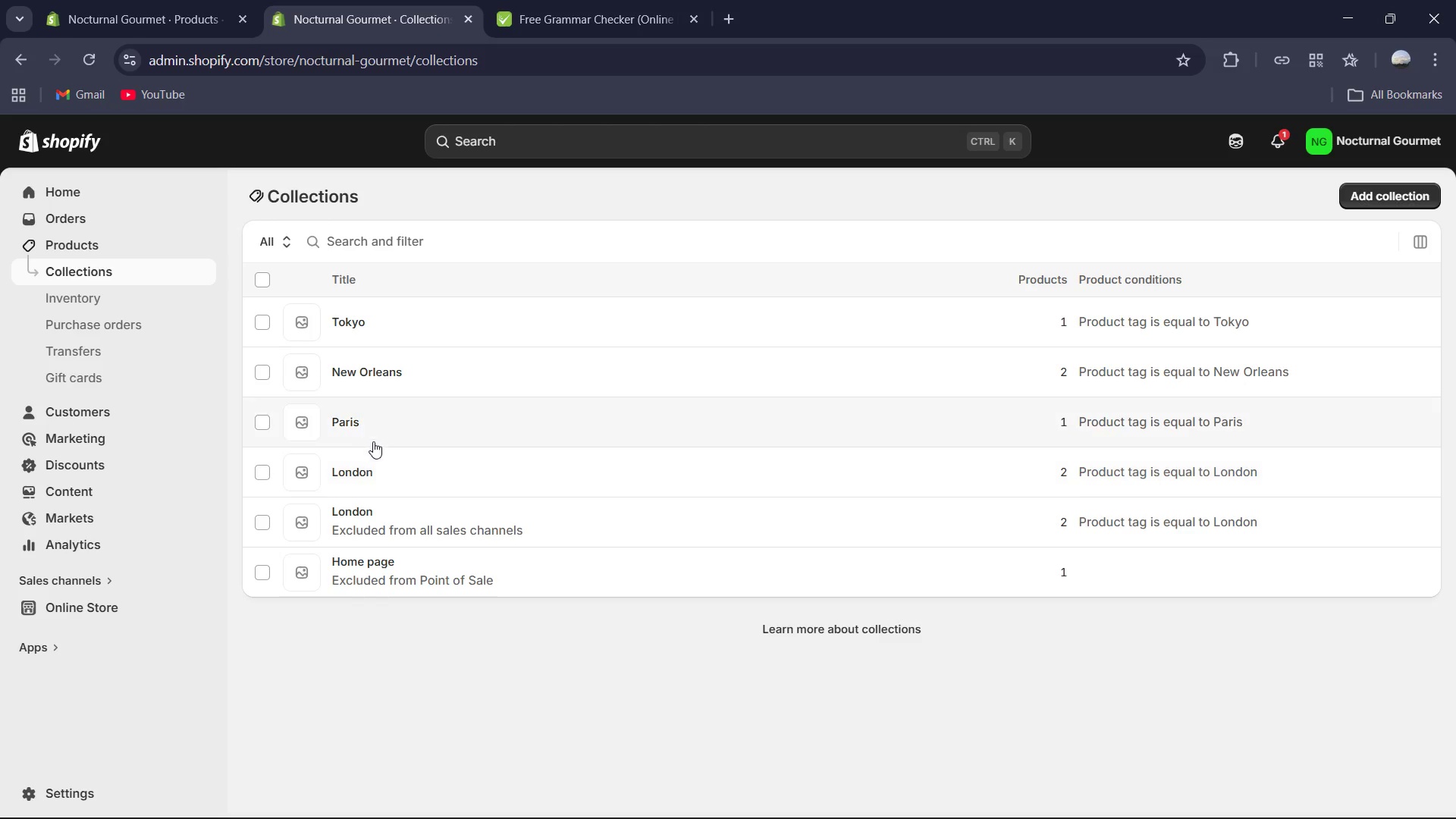 
mouse_move([365, 513])
 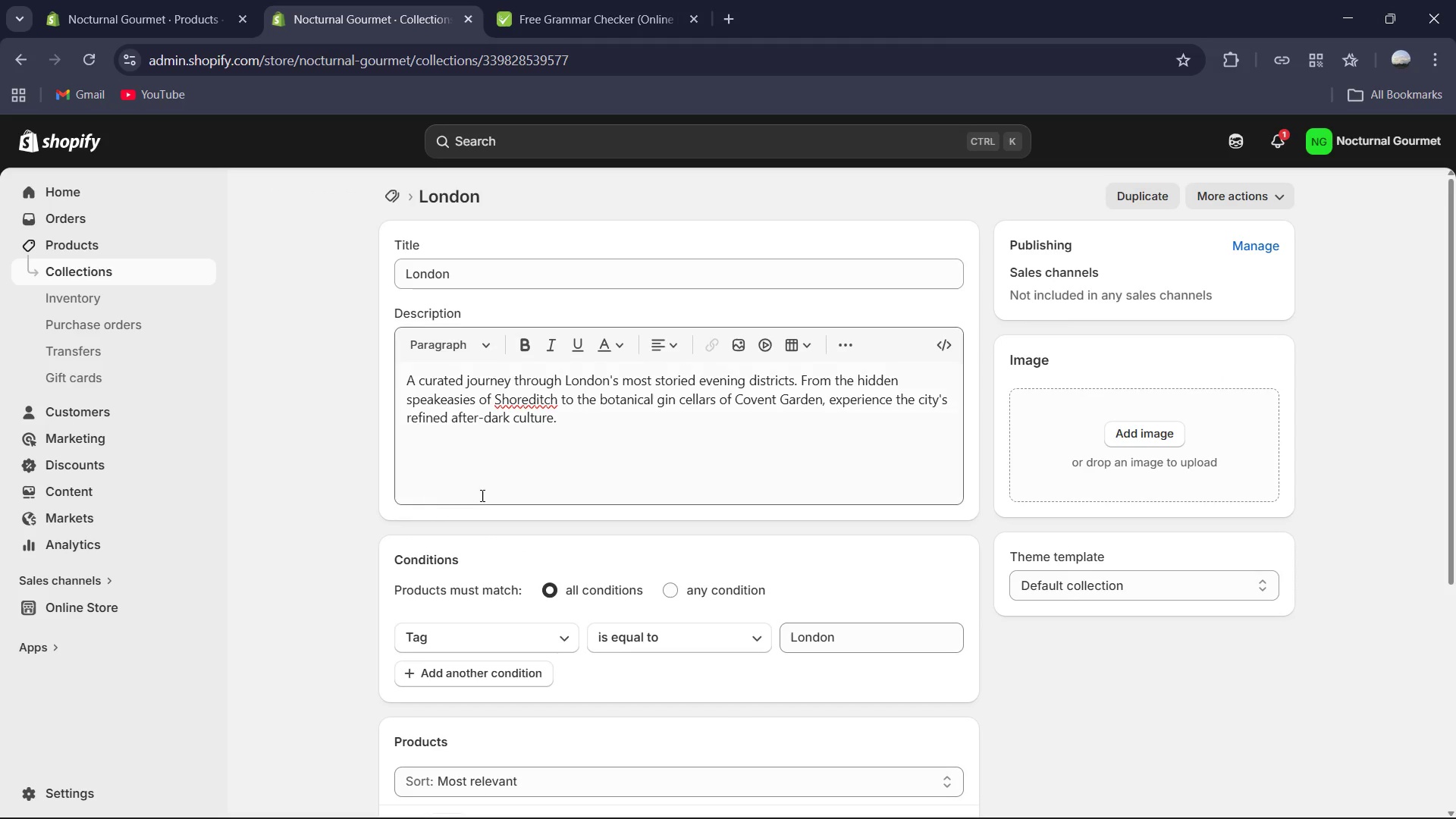 
scroll: coordinate [666, 492], scroll_direction: down, amount: 4.0
 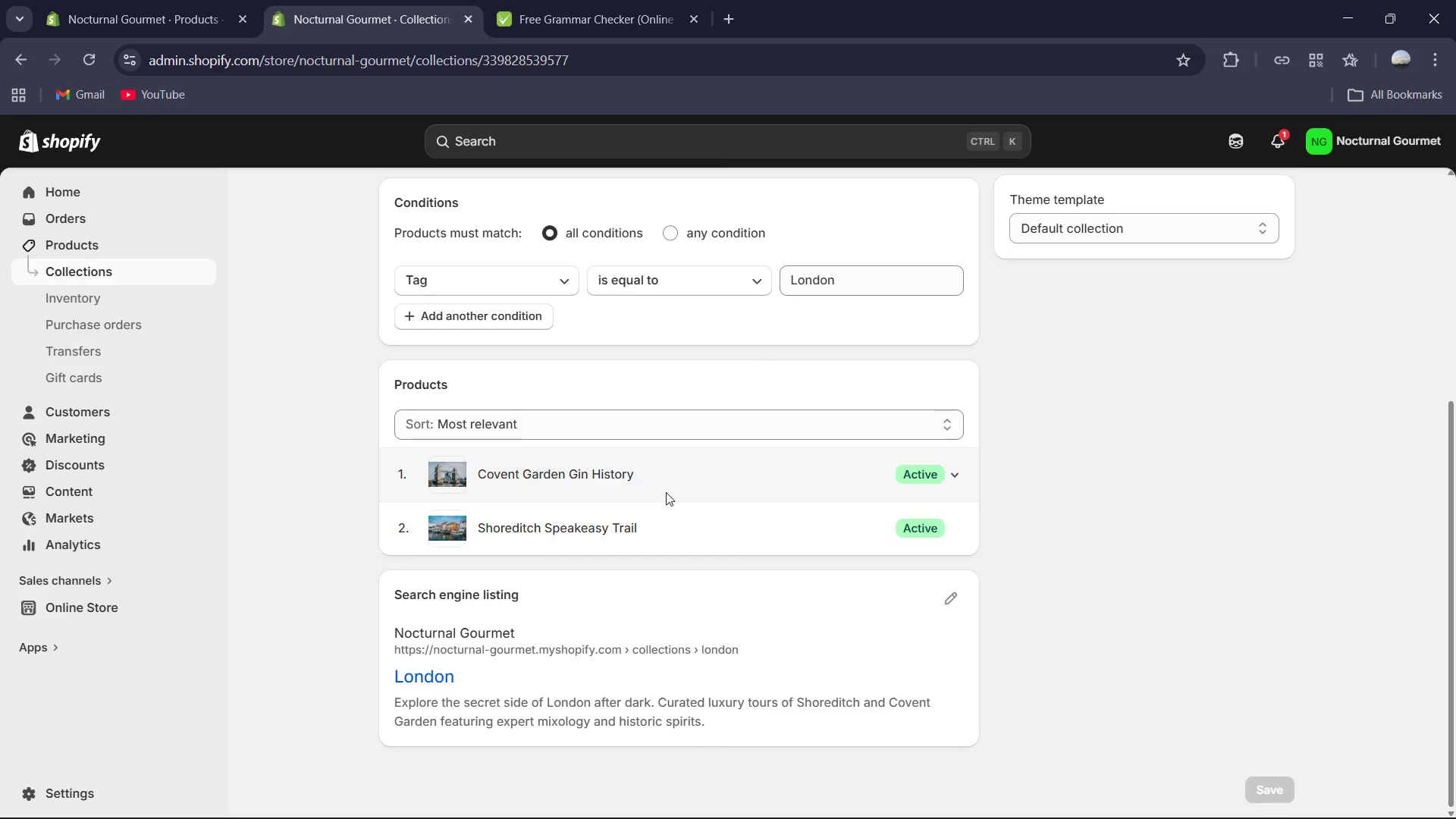 
scroll: coordinate [666, 492], scroll_direction: up, amount: 11.0
 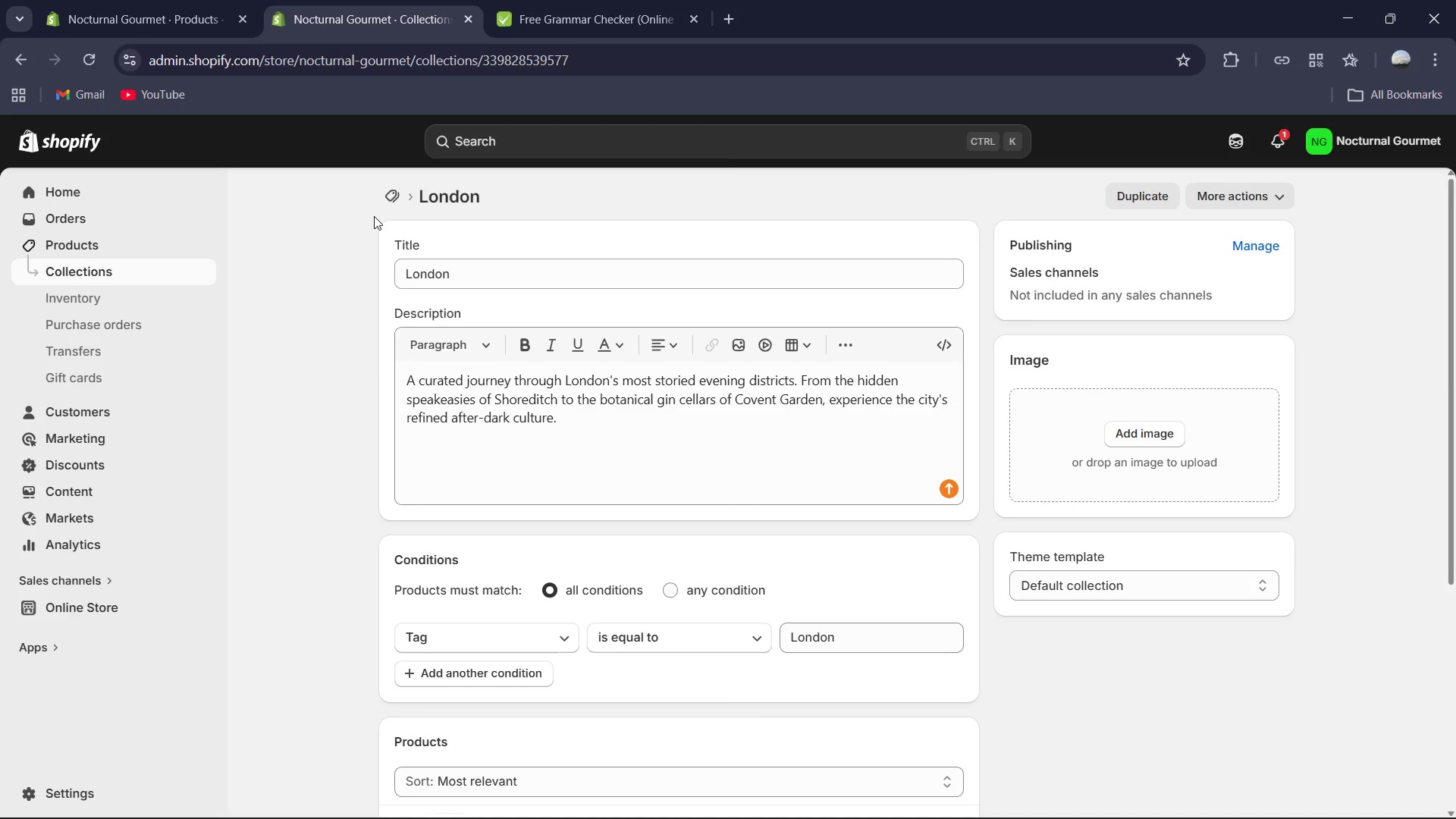 
left_click_drag(start_coordinate=[397, 194], to_coordinate=[403, 194])
 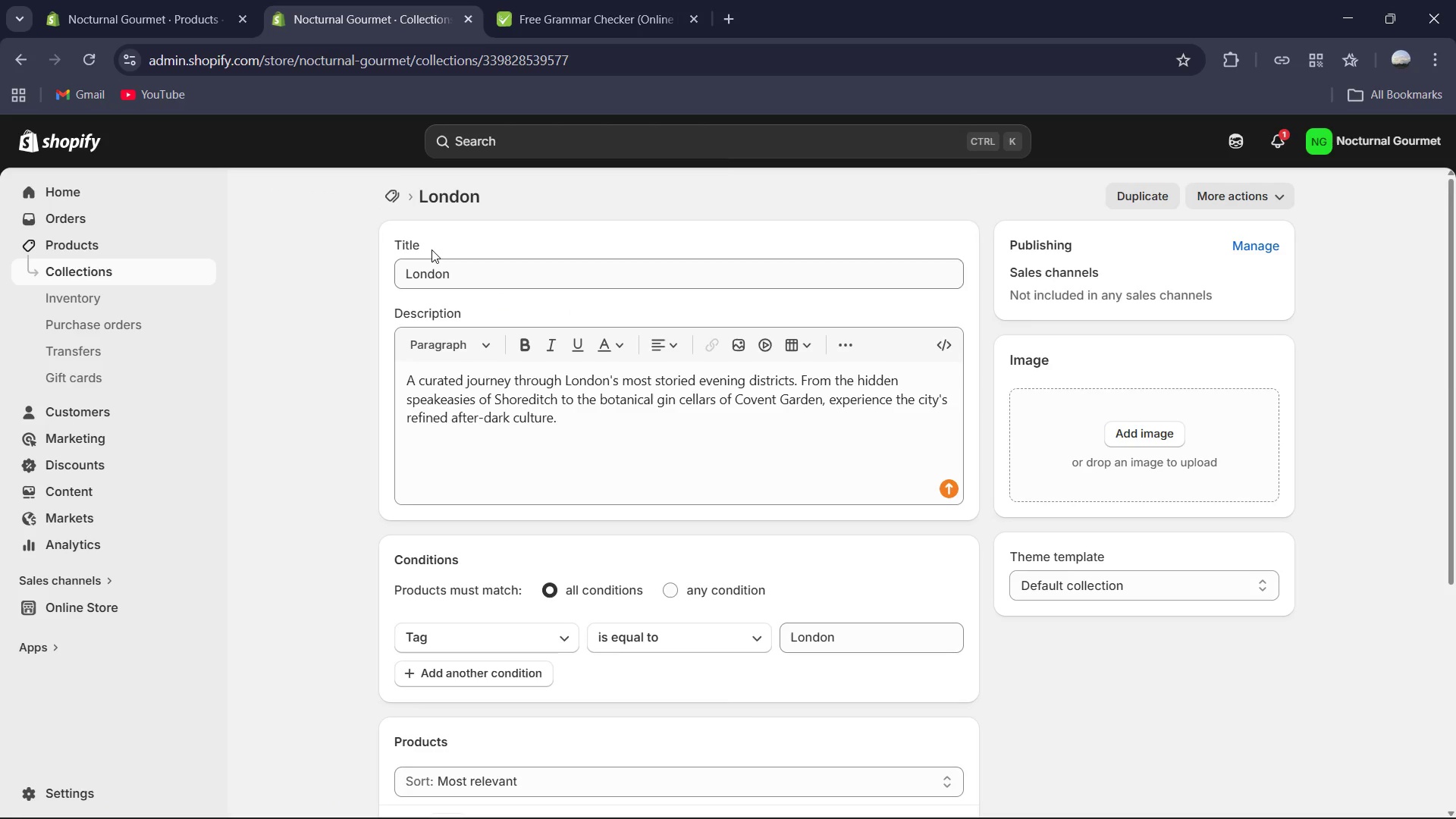 
left_click([403, 191])
 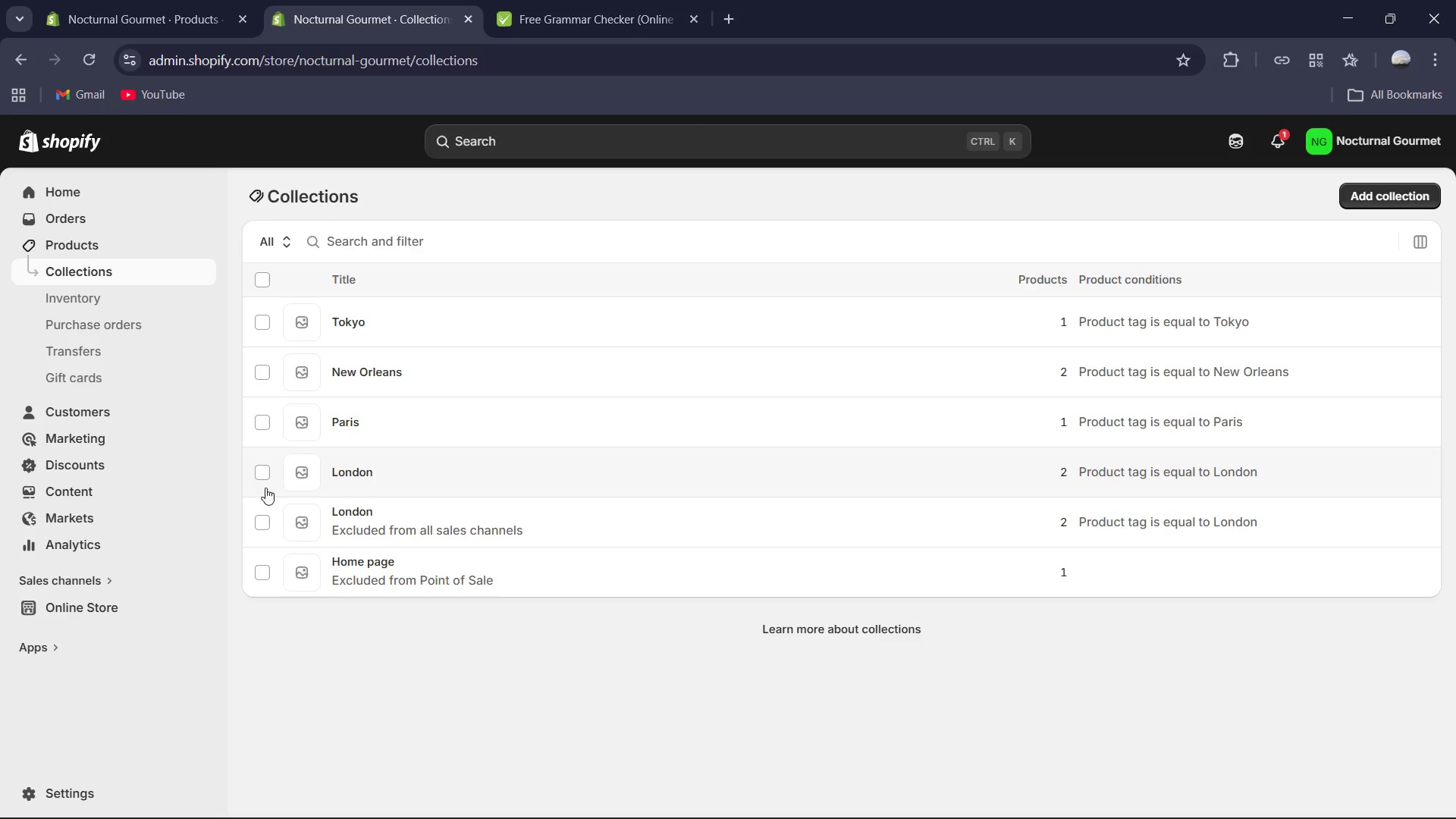 
left_click([258, 525])
 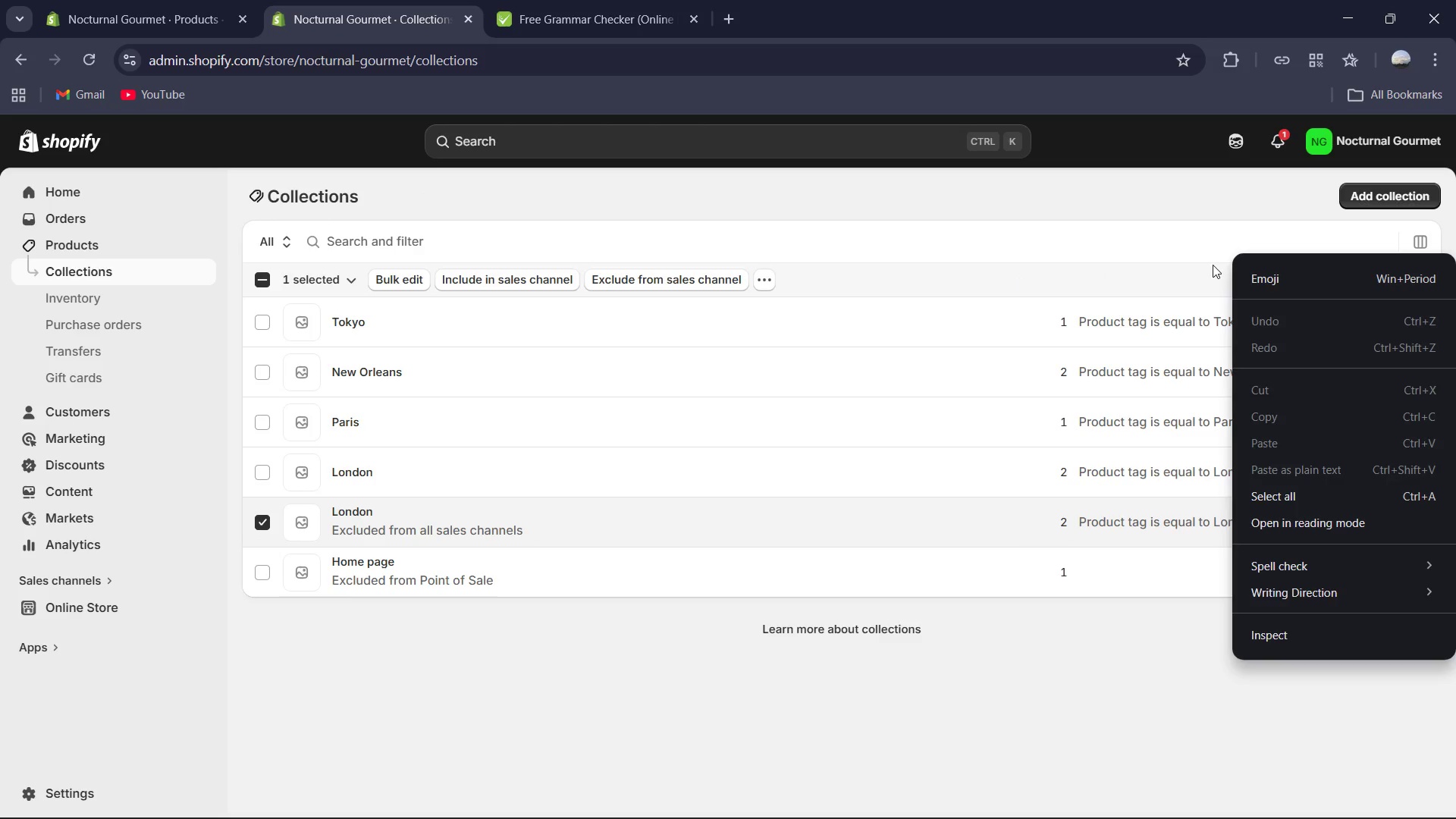 
left_click([1161, 206])
 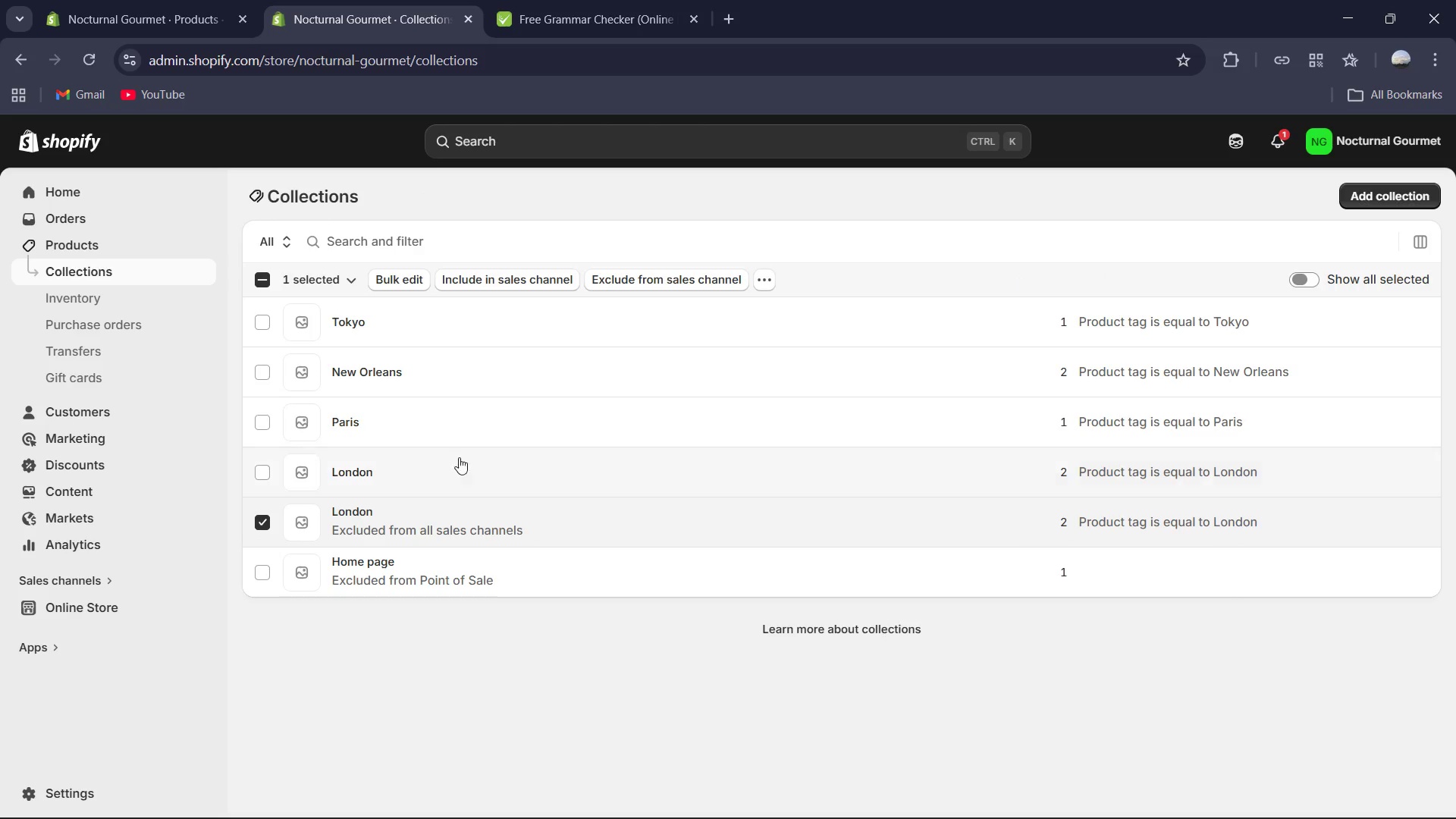 
left_click([371, 571])
 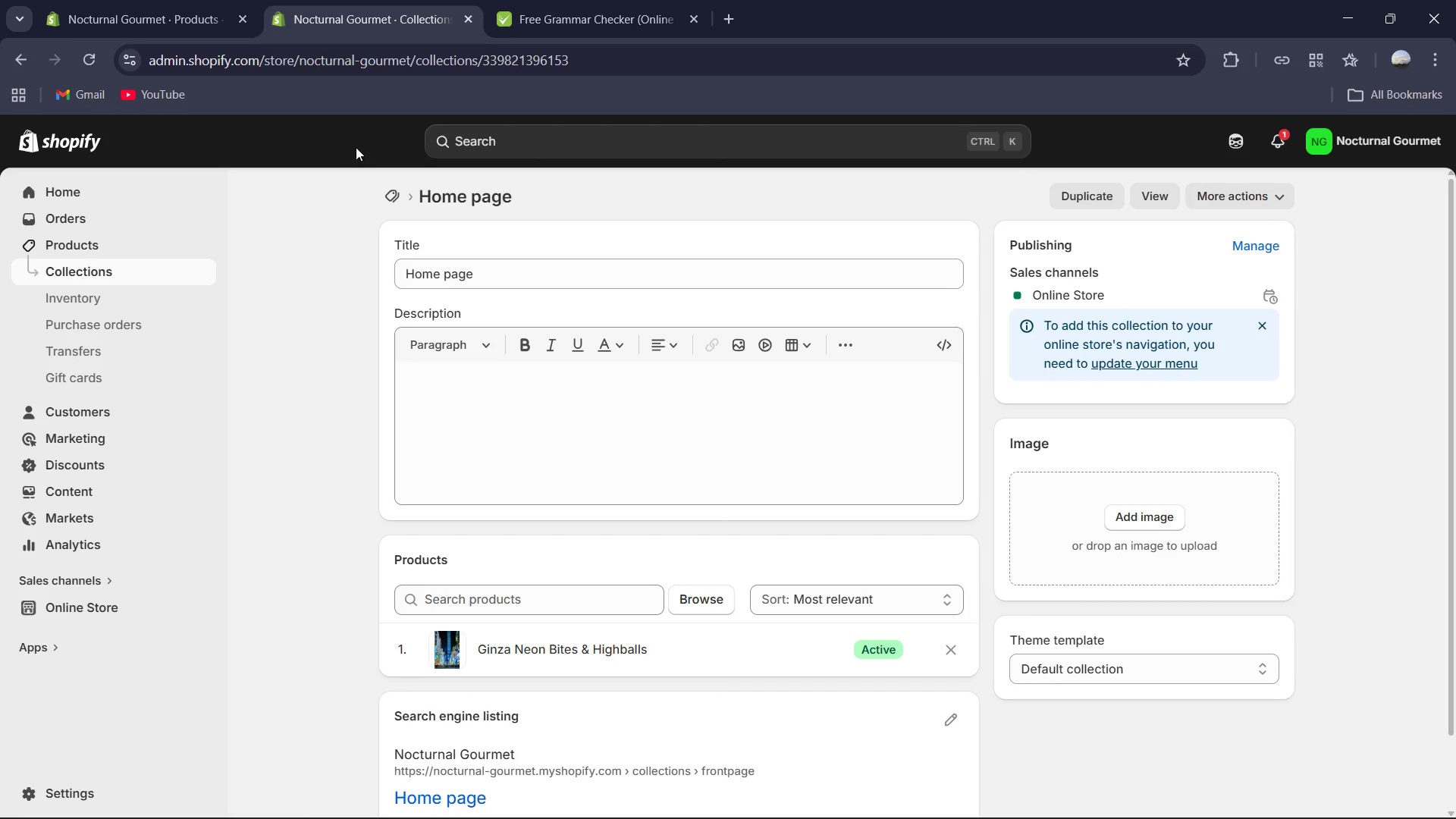 
left_click([385, 189])
 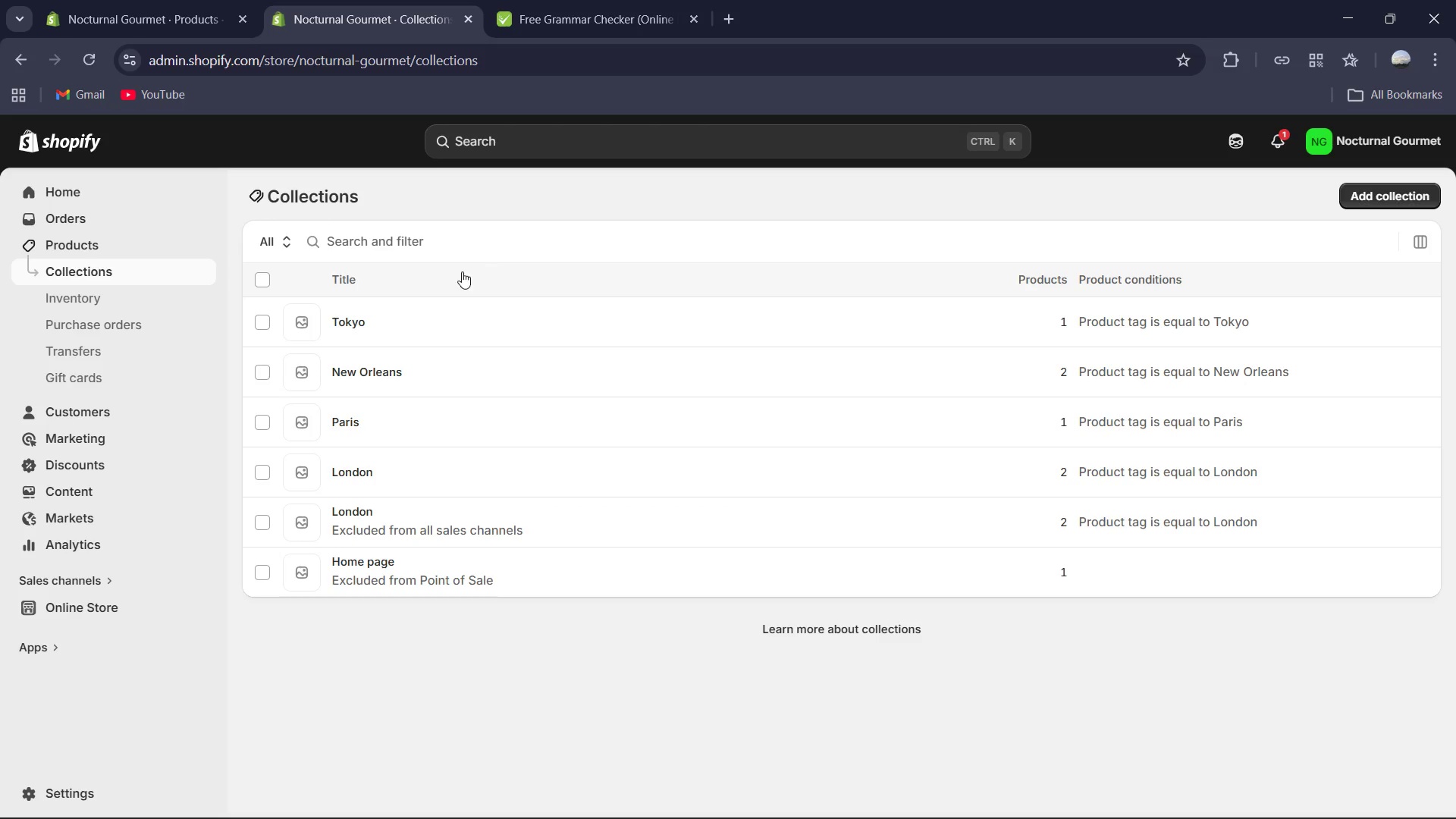 
wait(25.61)
 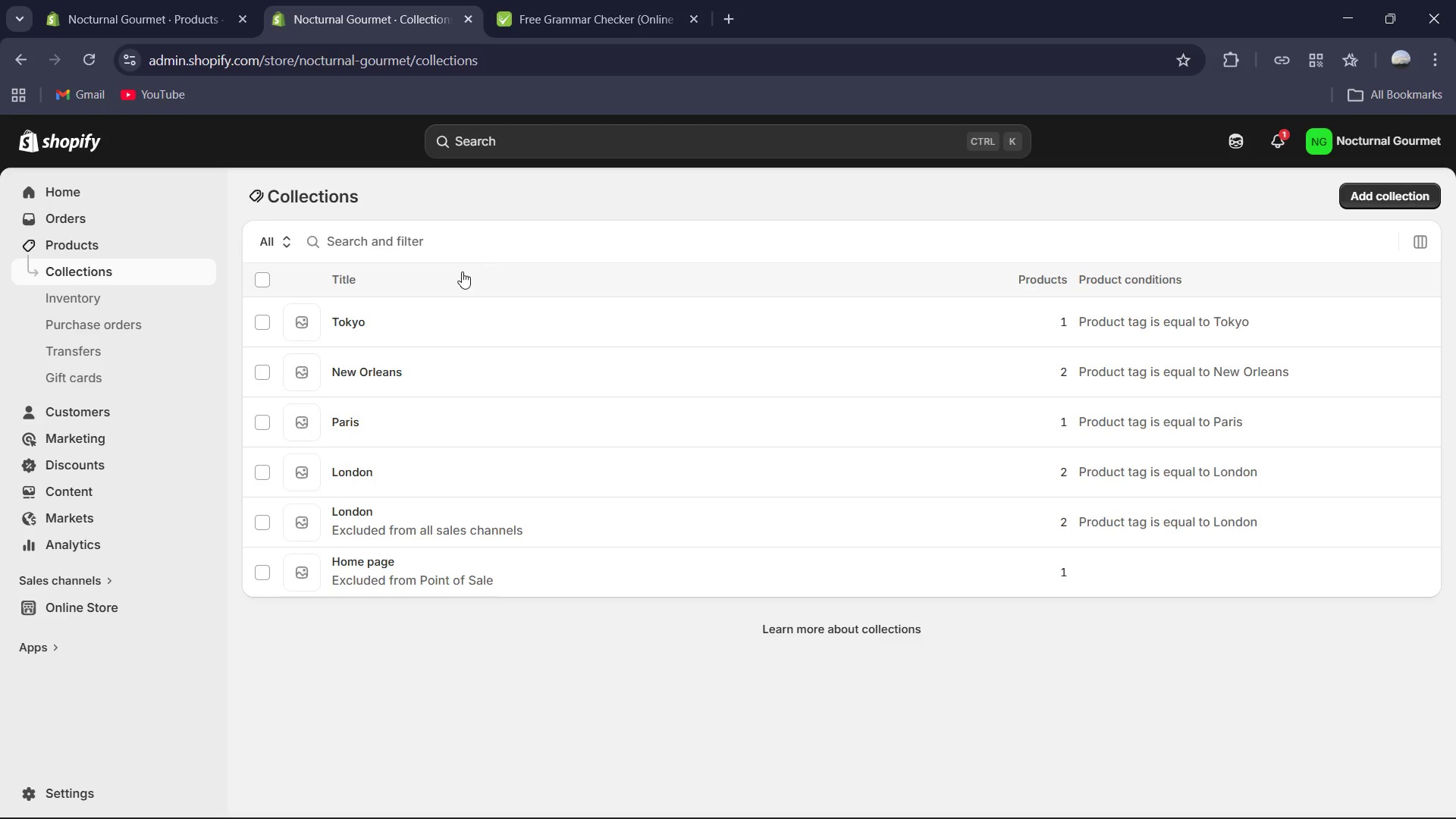 
left_click([121, 614])
 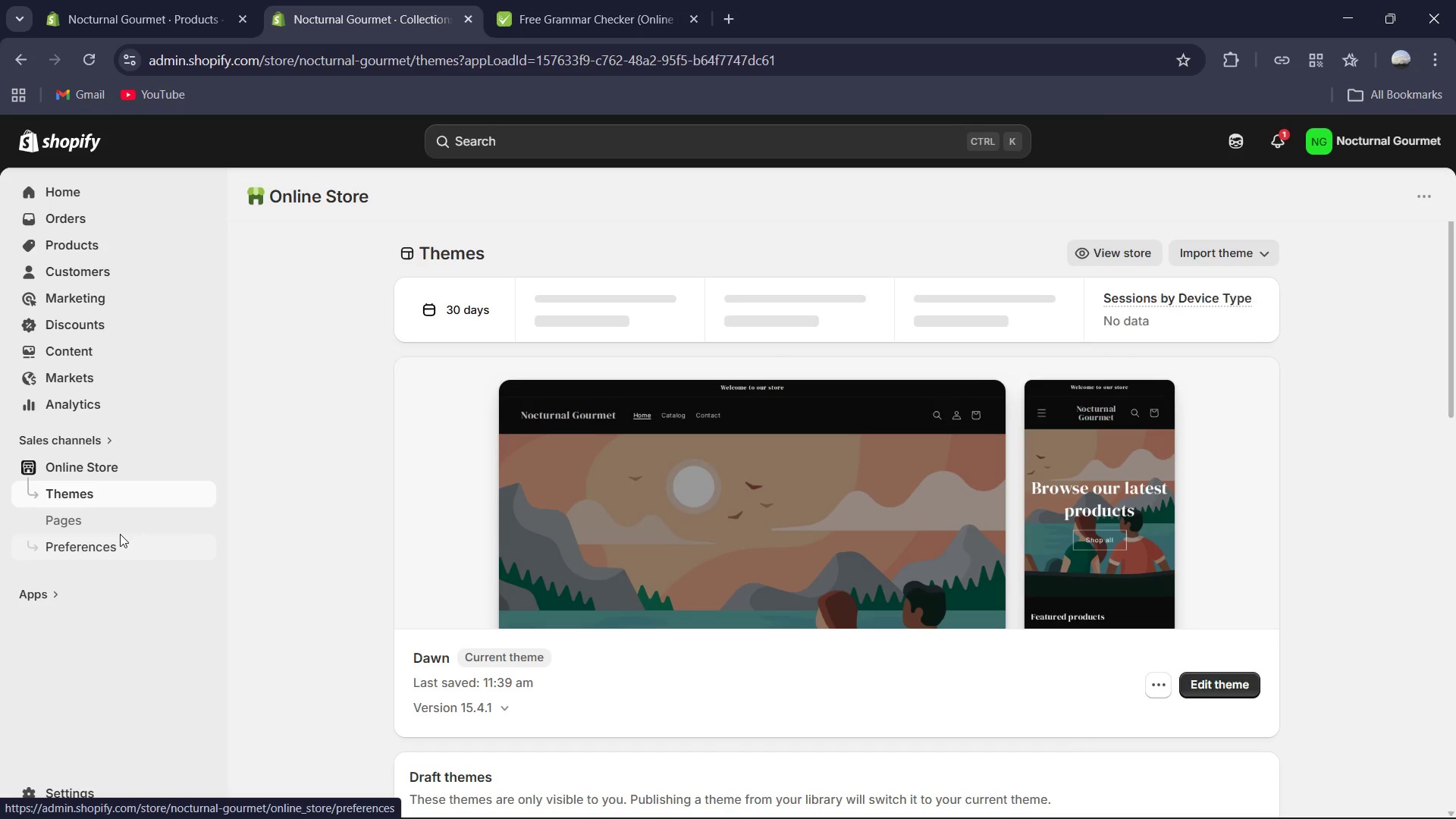 
wait(16.34)
 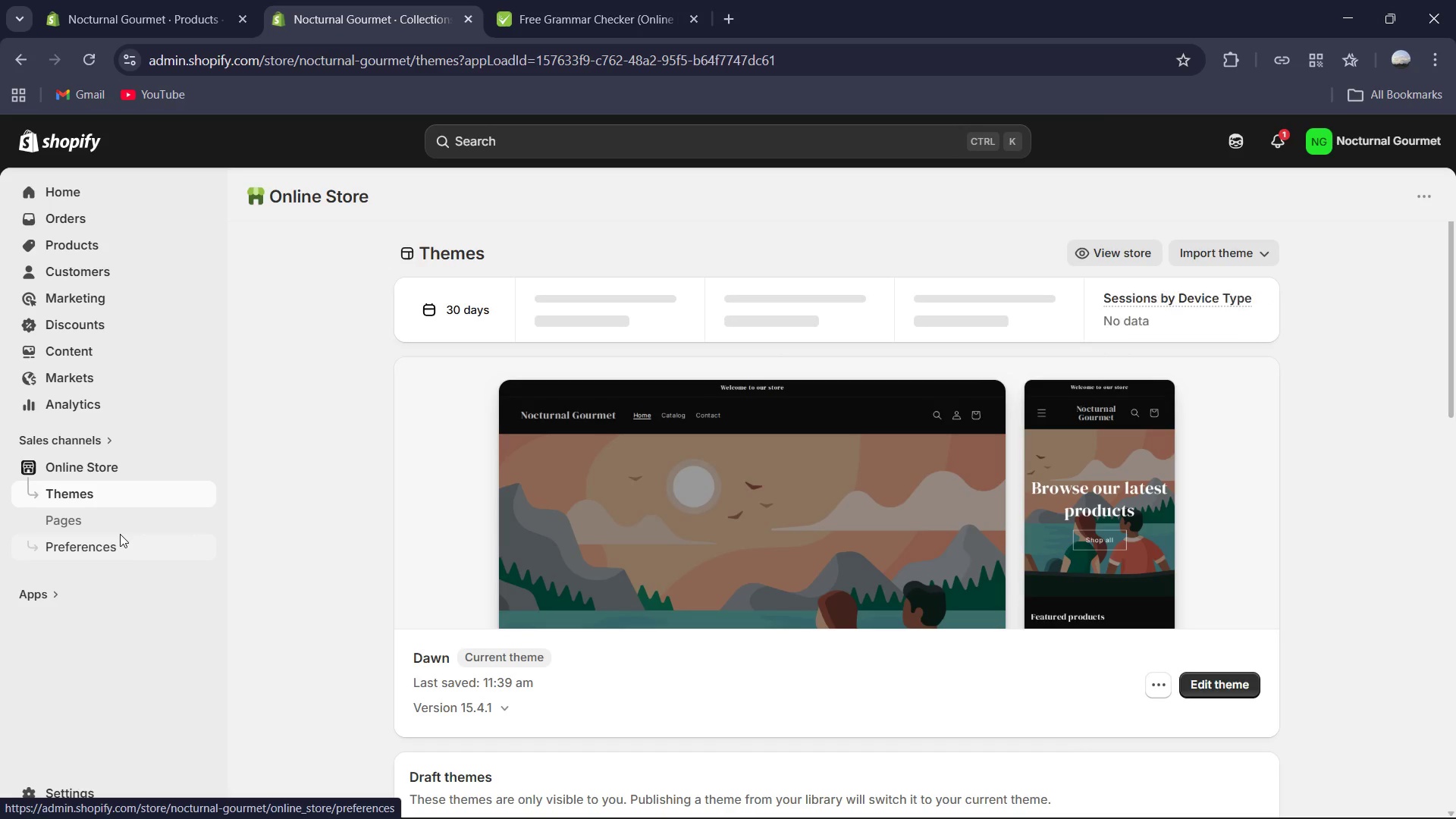 
scroll: coordinate [1085, 652], scroll_direction: down, amount: 2.0
 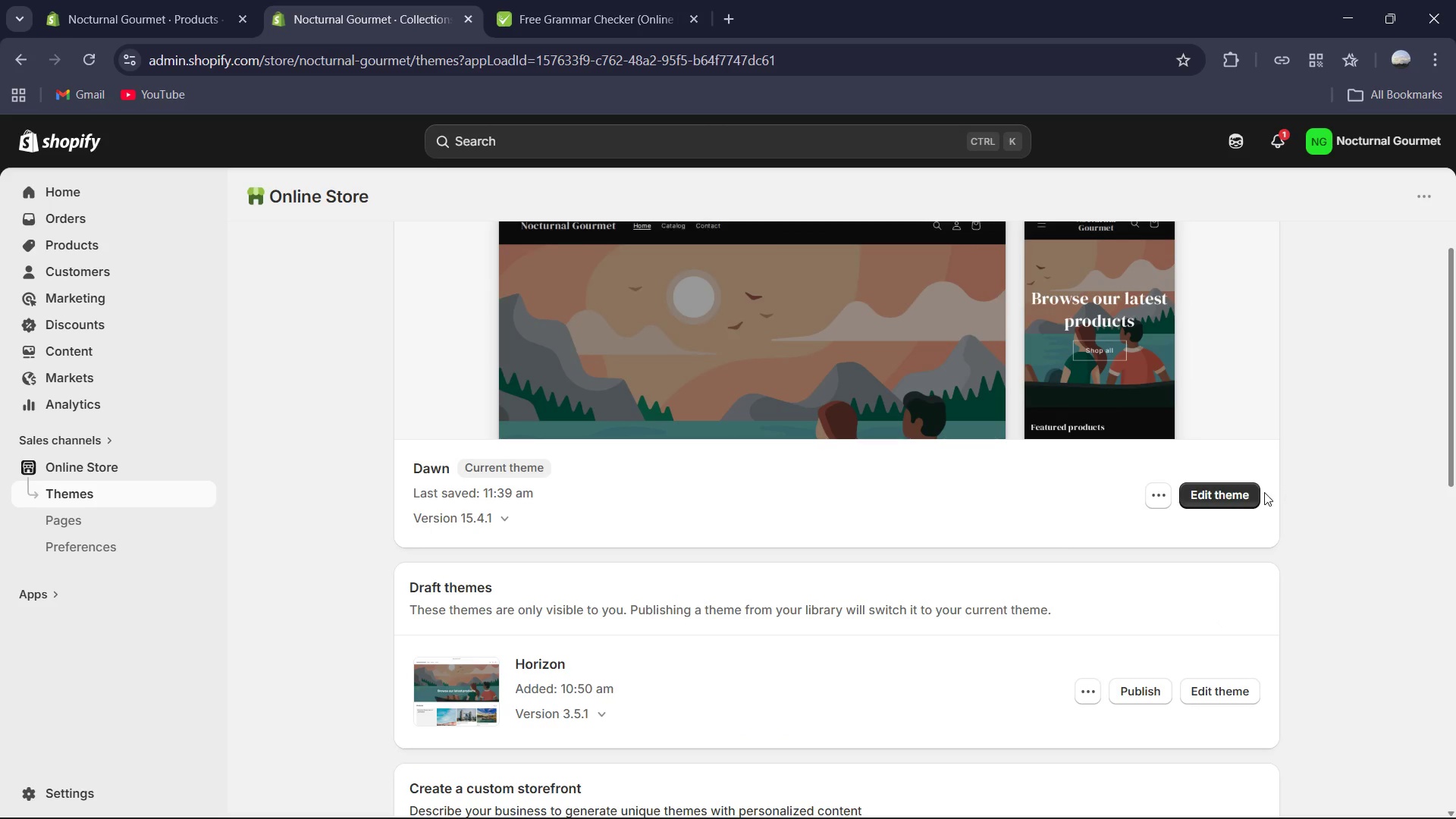 
left_click([1233, 501])
 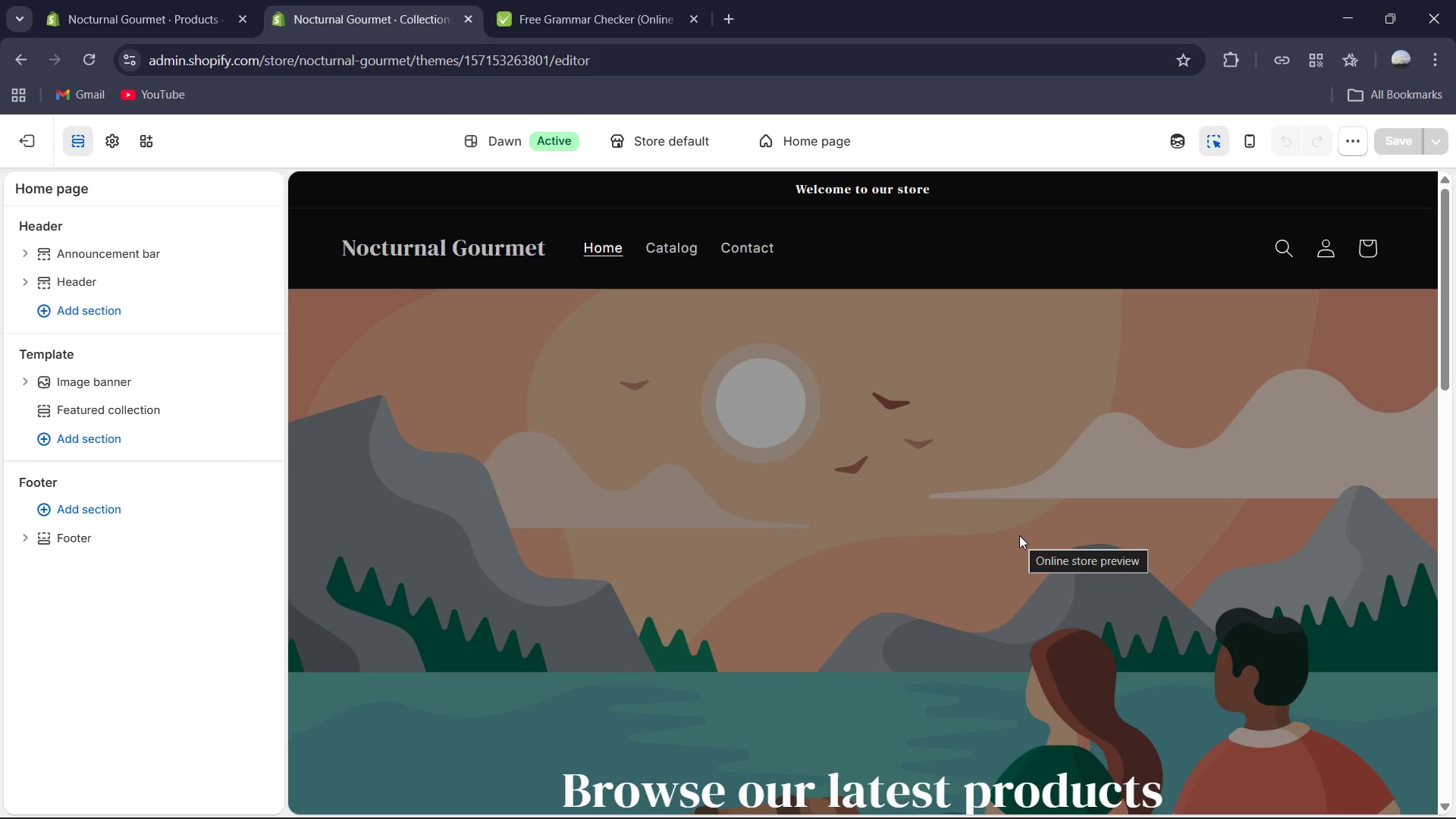 
wait(11.06)
 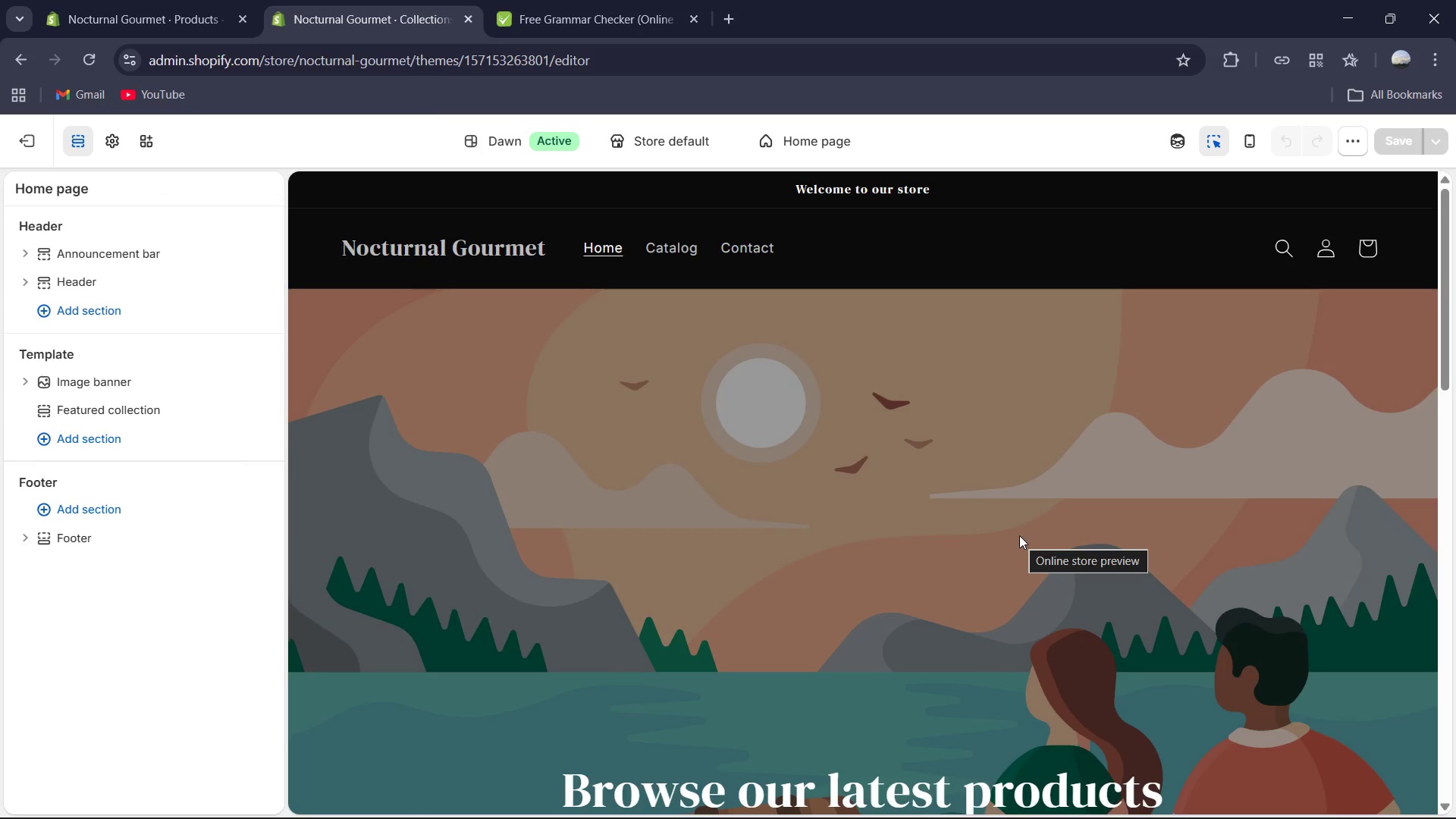 
scroll: coordinate [1004, 533], scroll_direction: down, amount: 5.0
 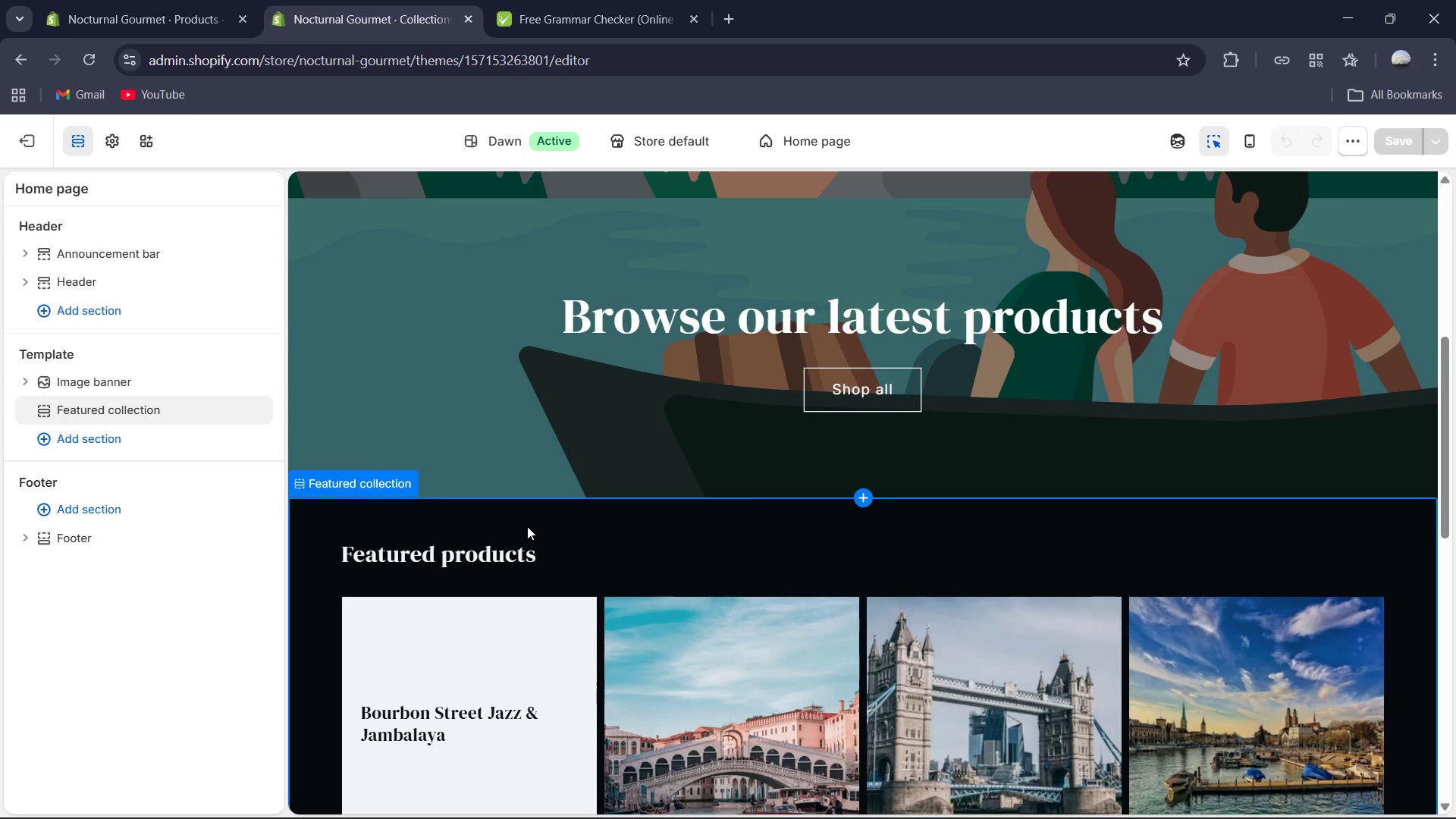 
scroll: coordinate [546, 515], scroll_direction: up, amount: 2.0
 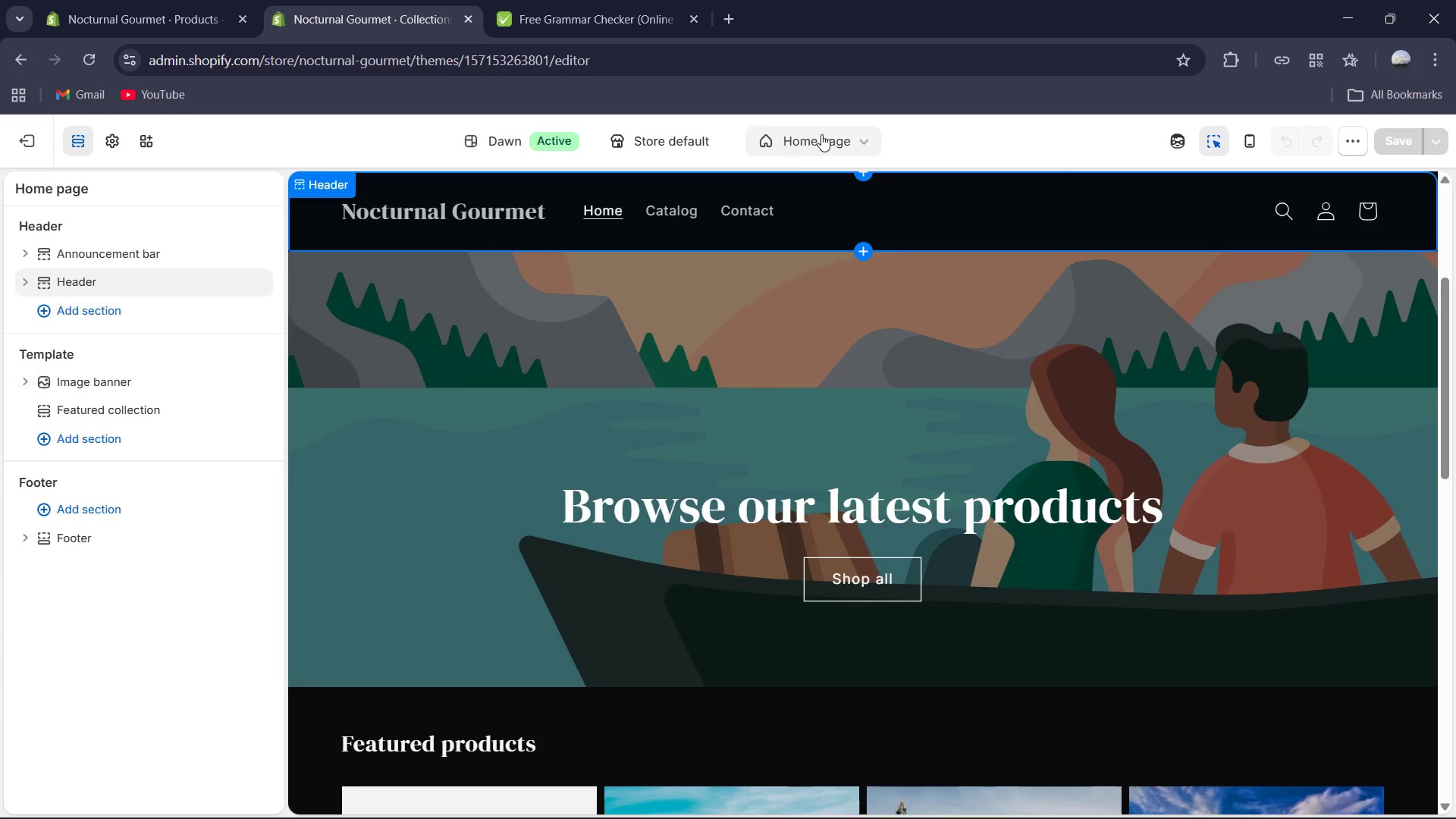 
left_click_drag(start_coordinate=[822, 136], to_coordinate=[823, 140])
 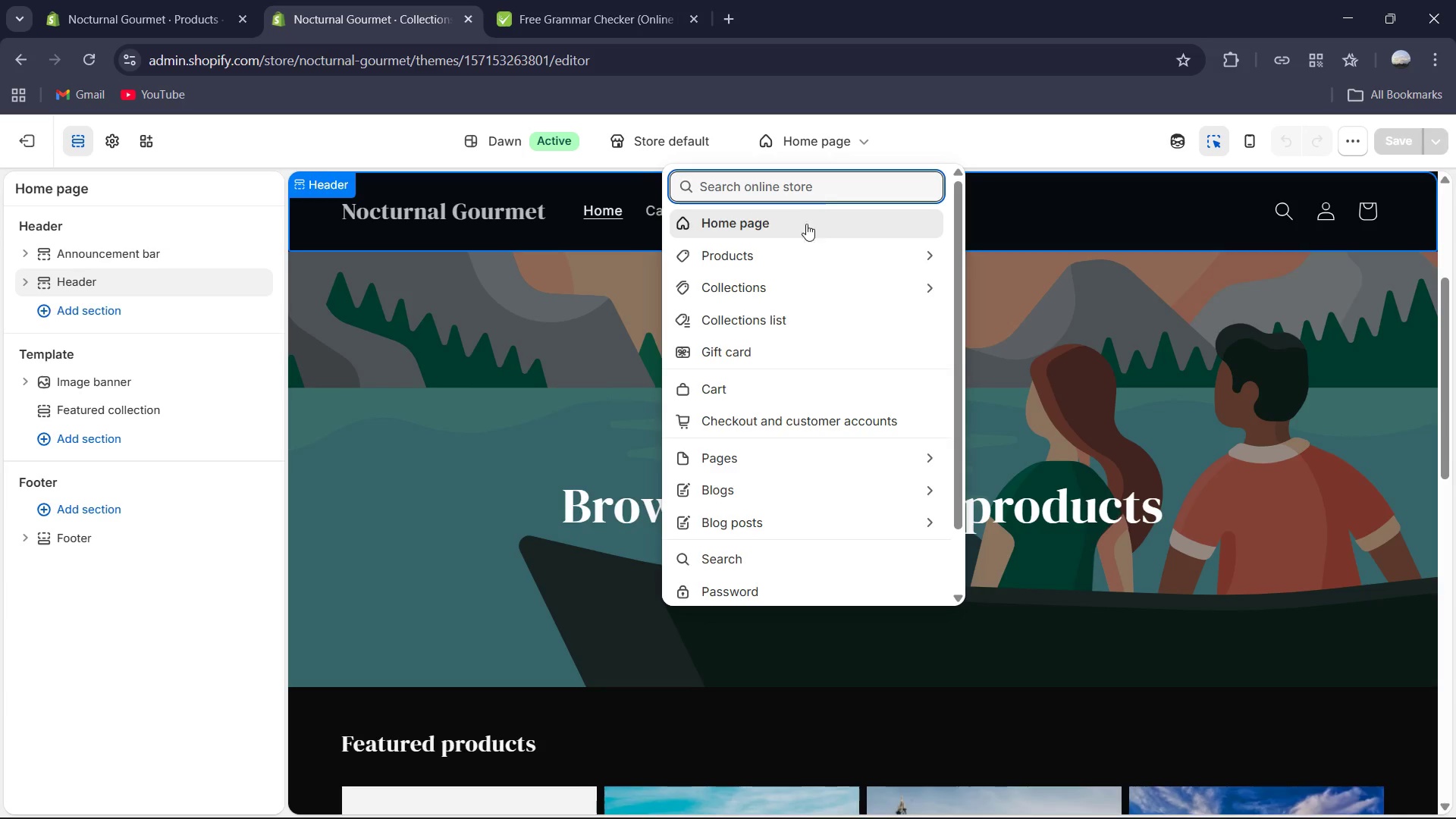 
left_click([798, 256])
 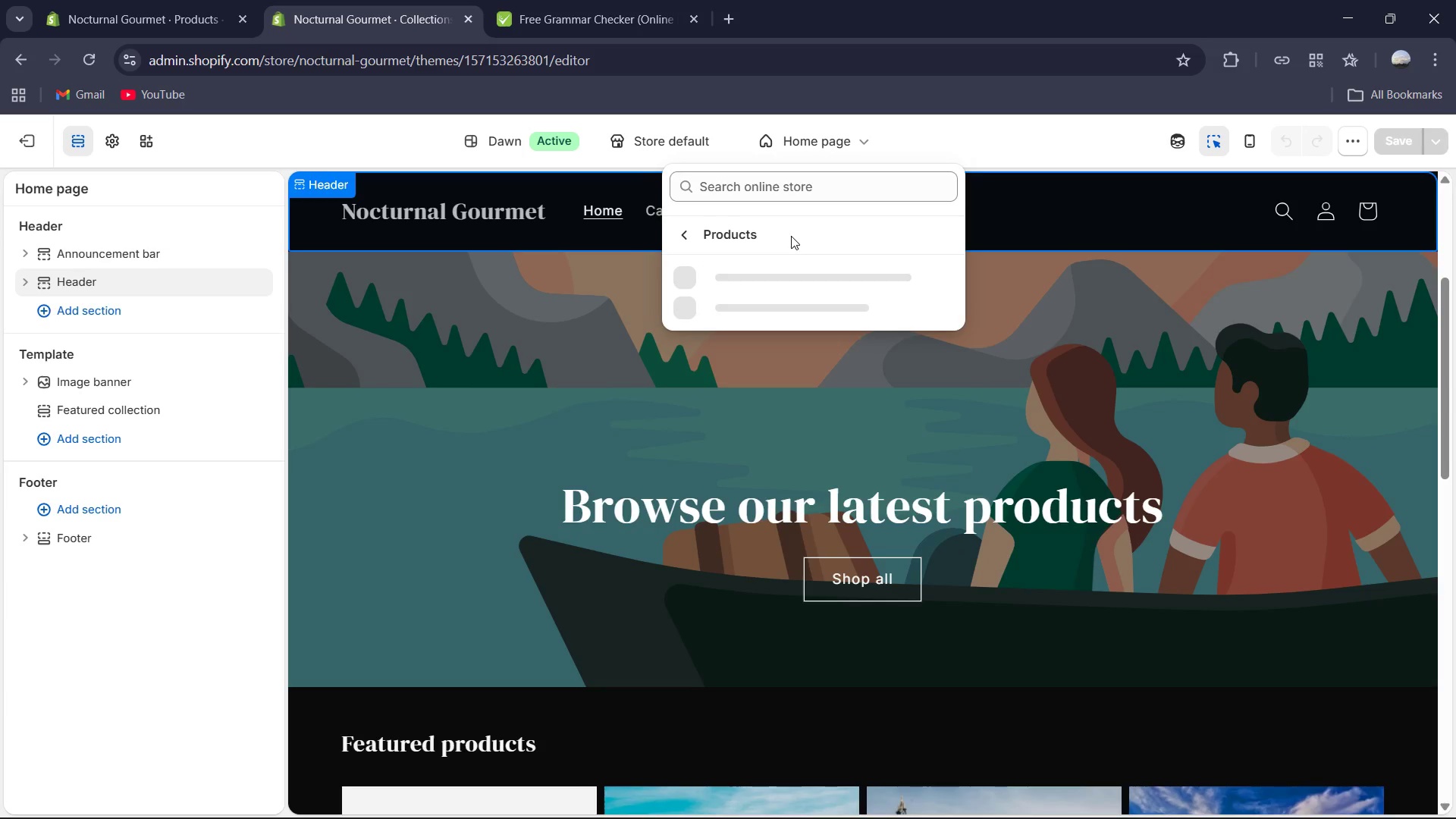 
left_click([791, 236])
 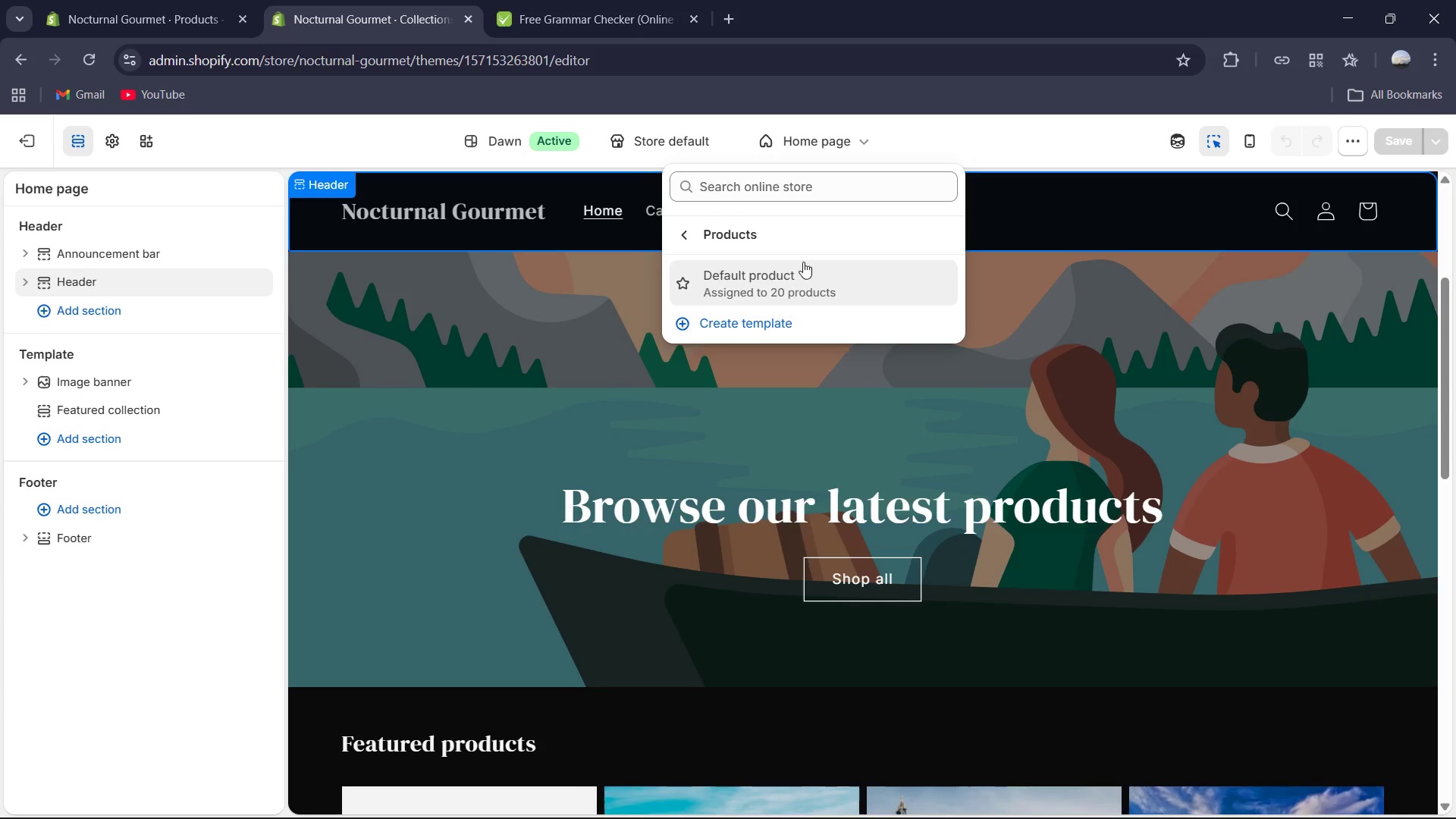 
left_click([799, 238])
 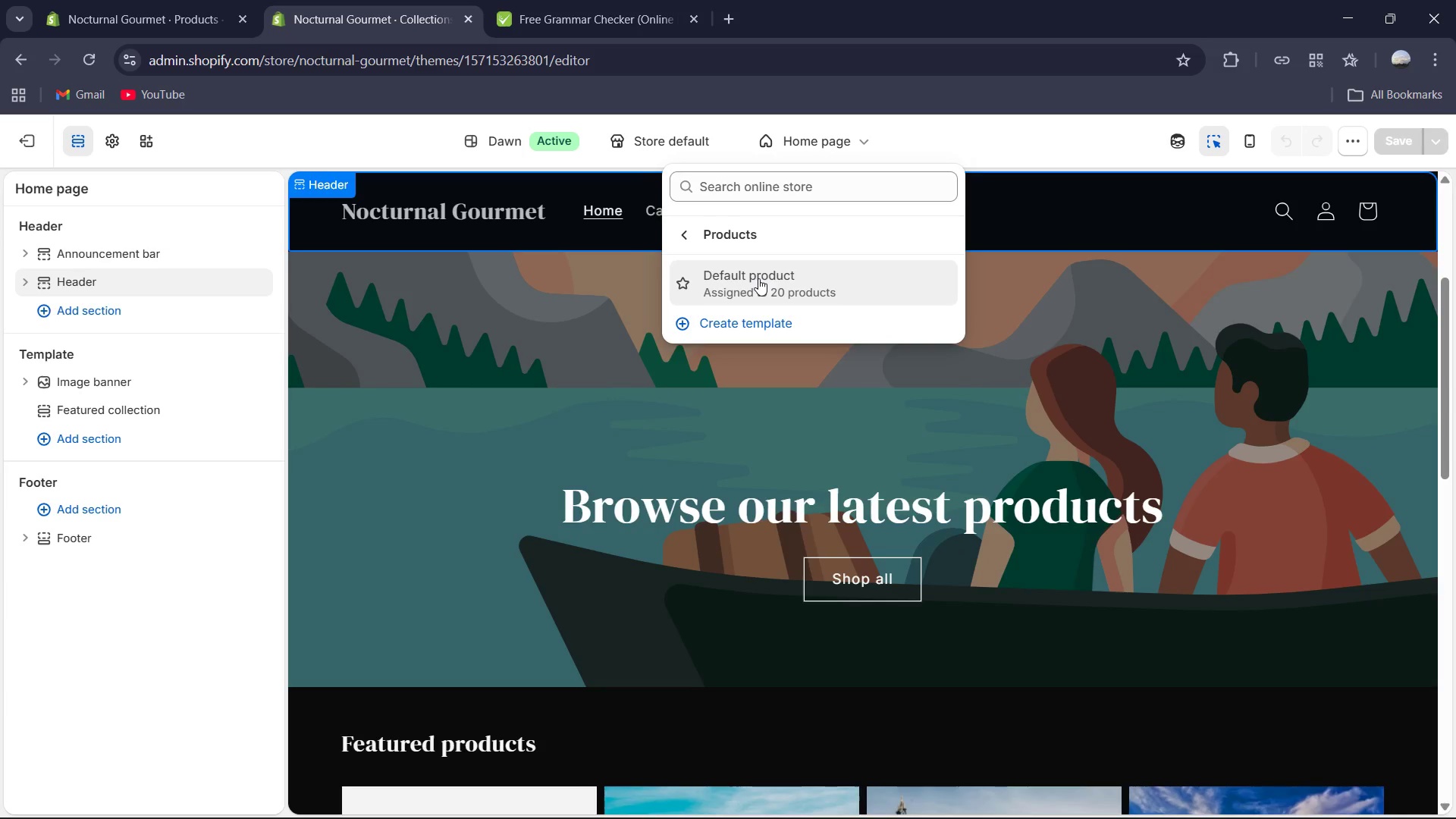 
left_click([765, 295])
 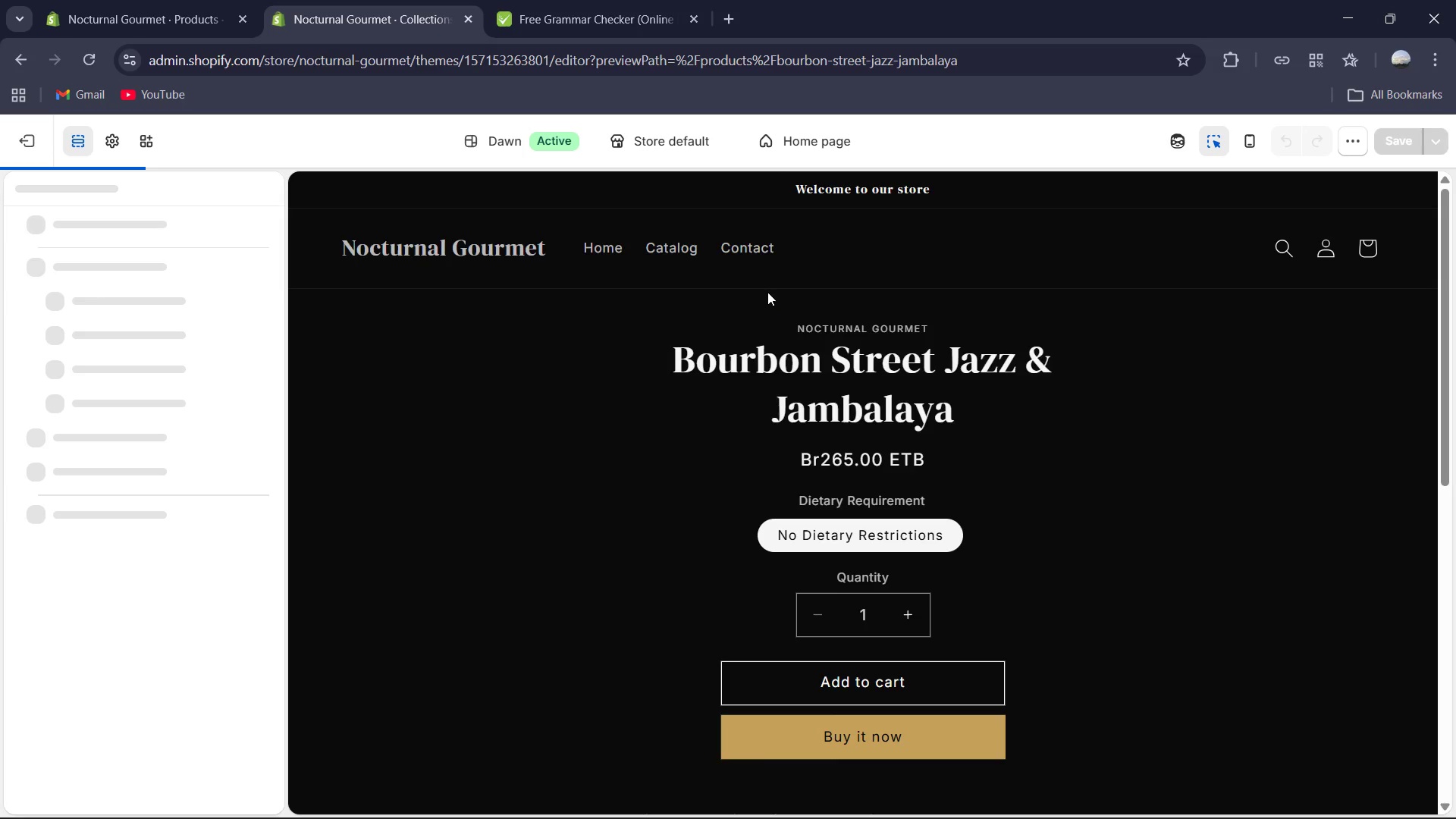 
wait(10.01)
 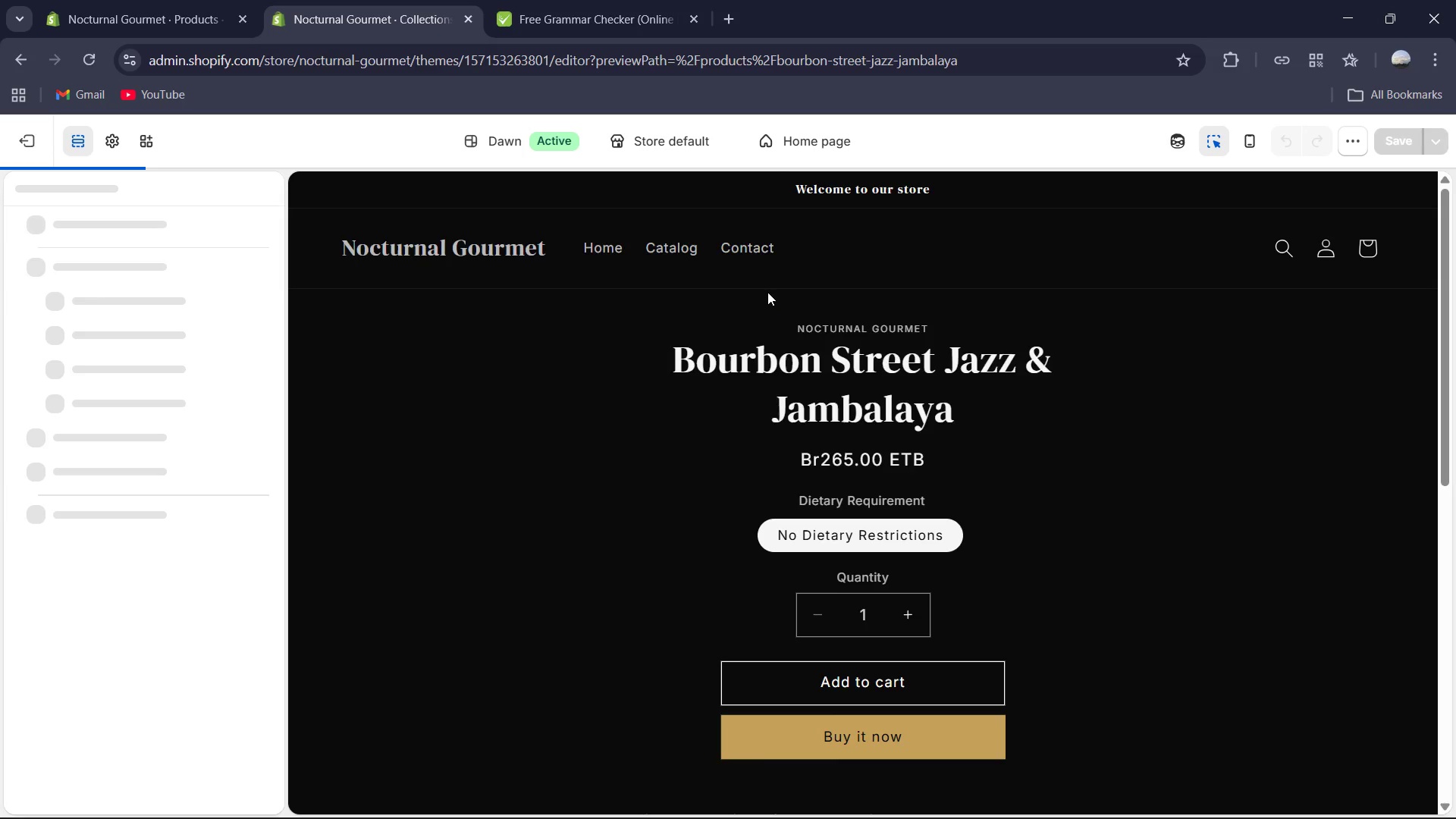 
mouse_move([89, 416])
 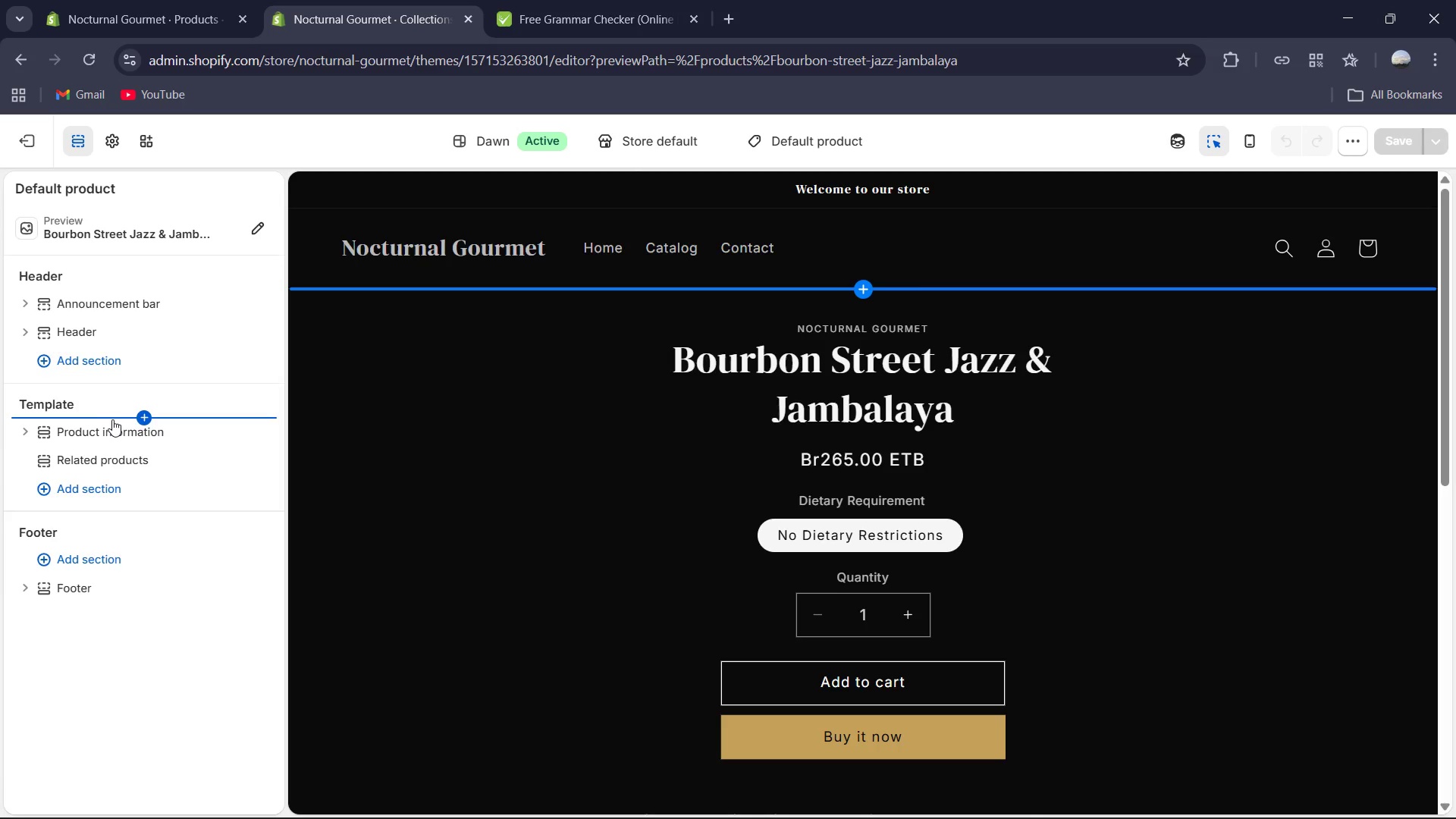 
wait(5.31)
 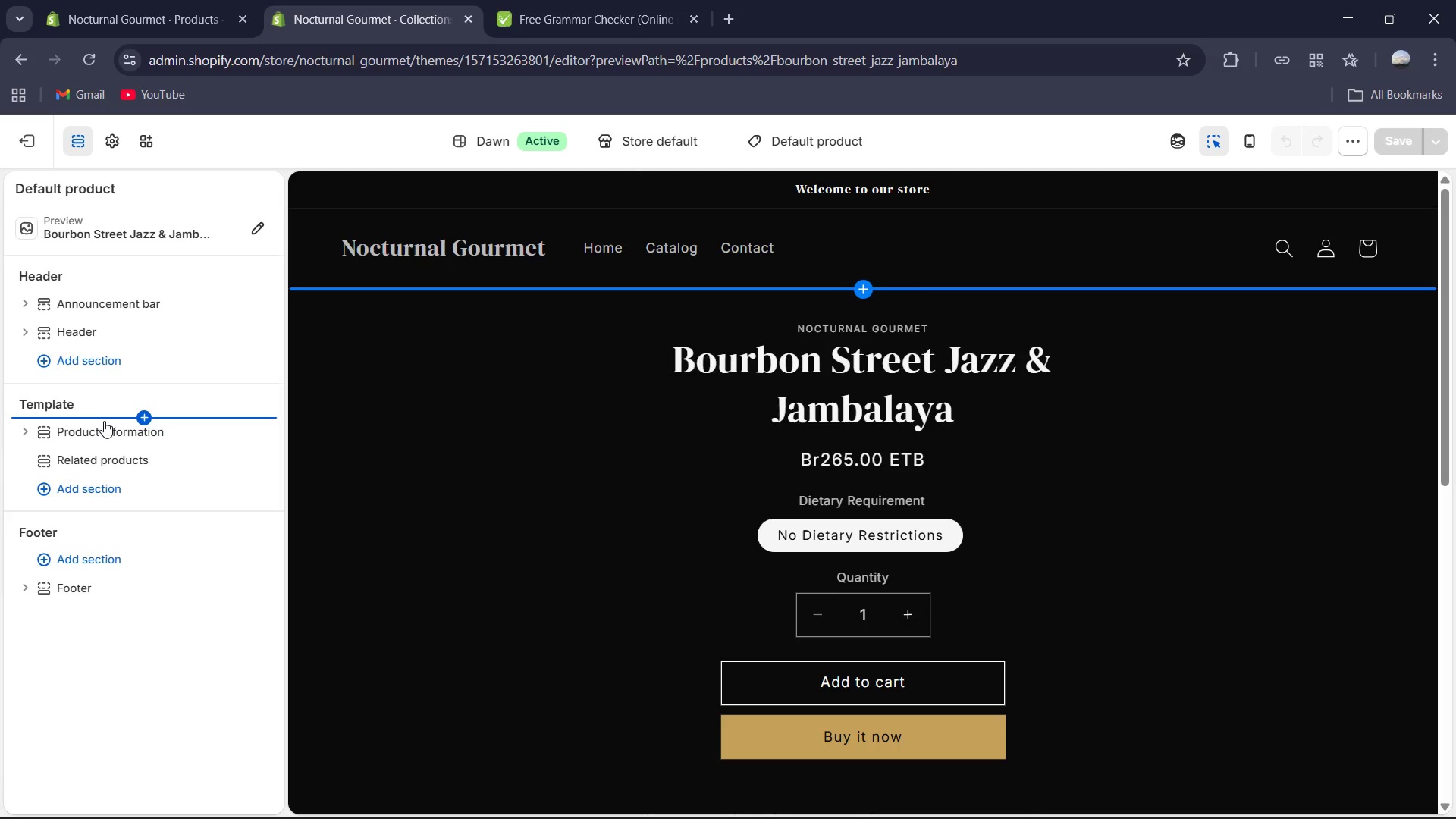 
mouse_move([138, 421])
 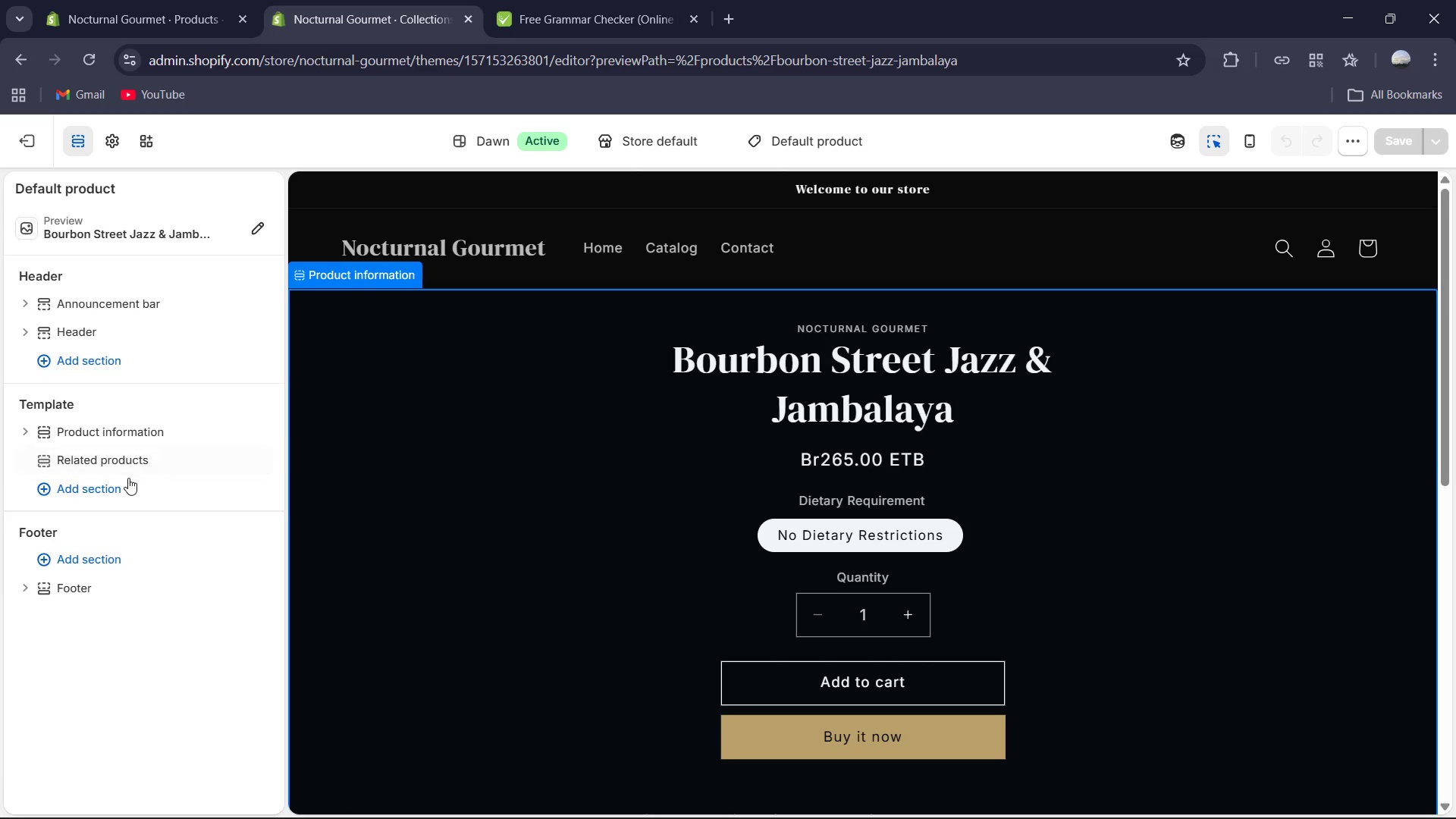 
left_click([147, 431])
 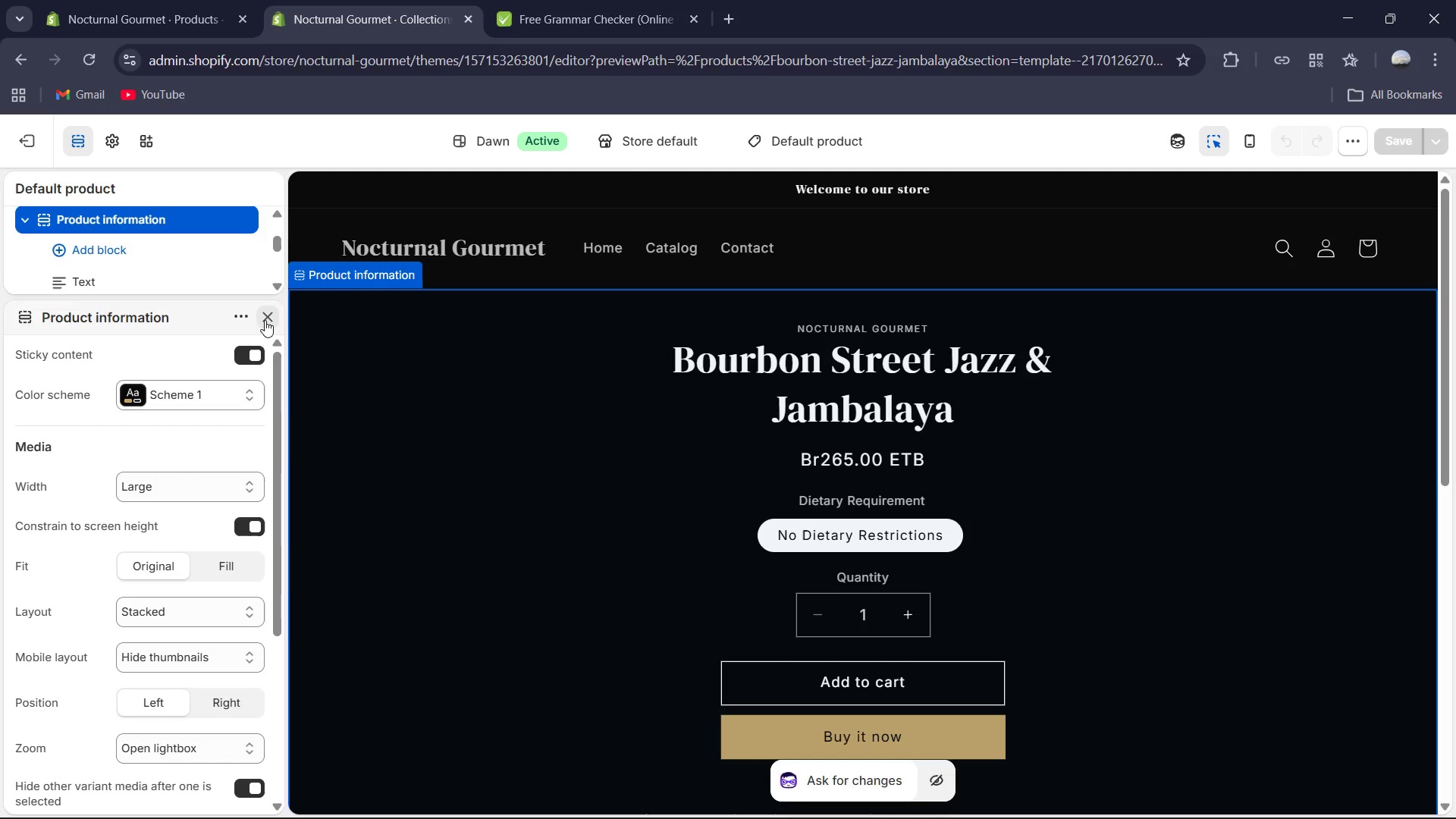 
left_click([181, 245])
 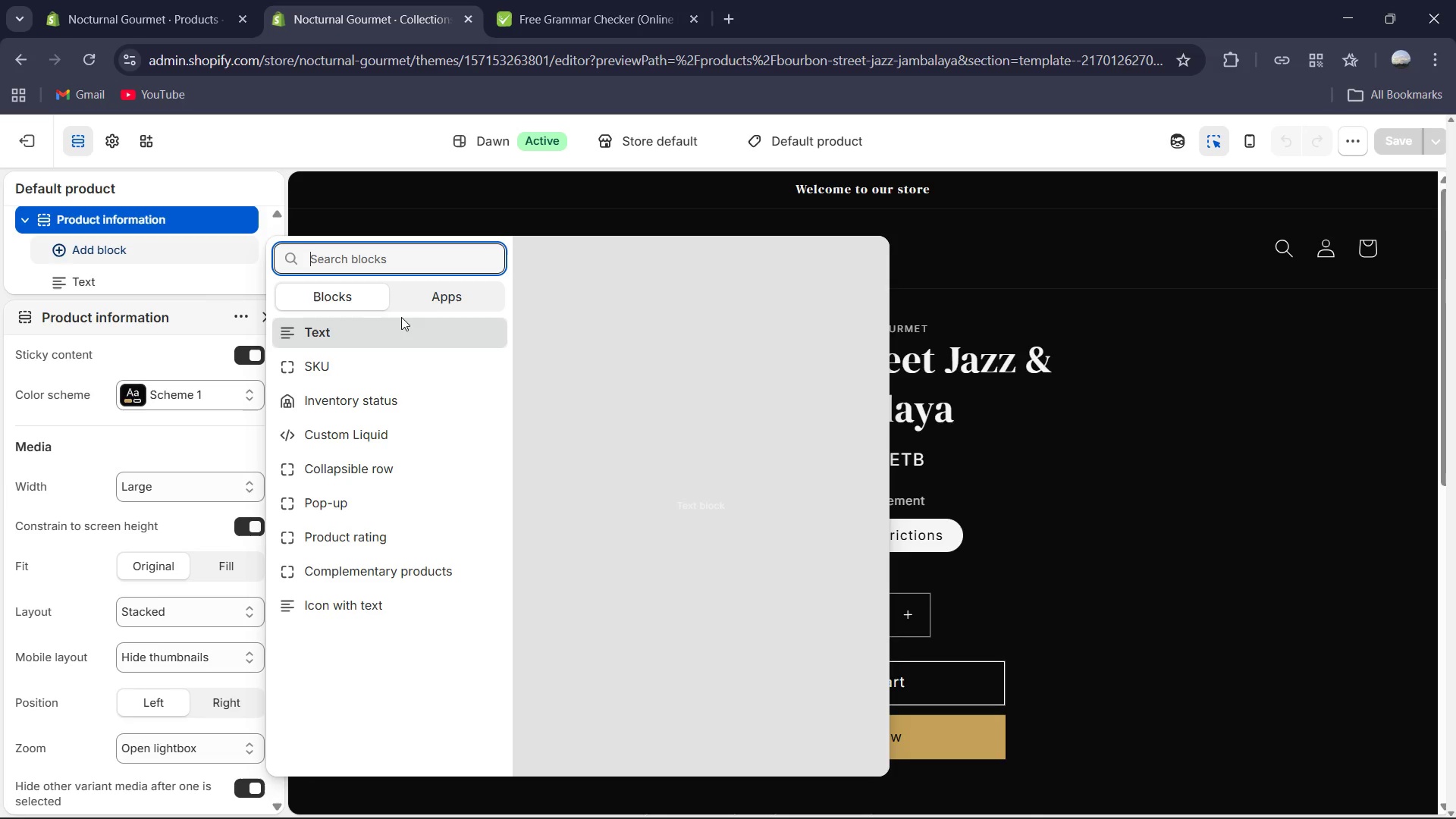 
wait(7.78)
 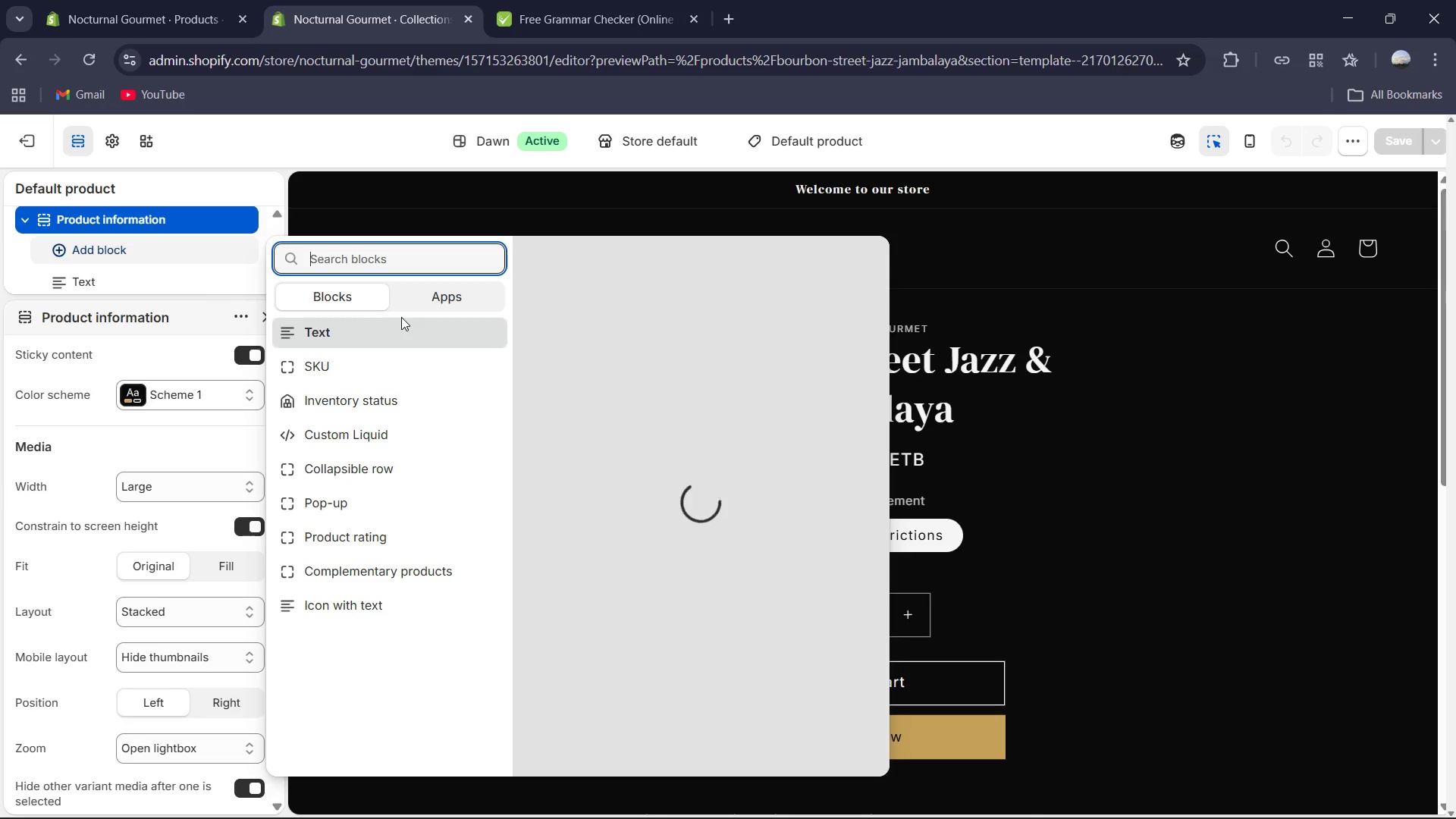 
key(Shift+ShiftRight)
 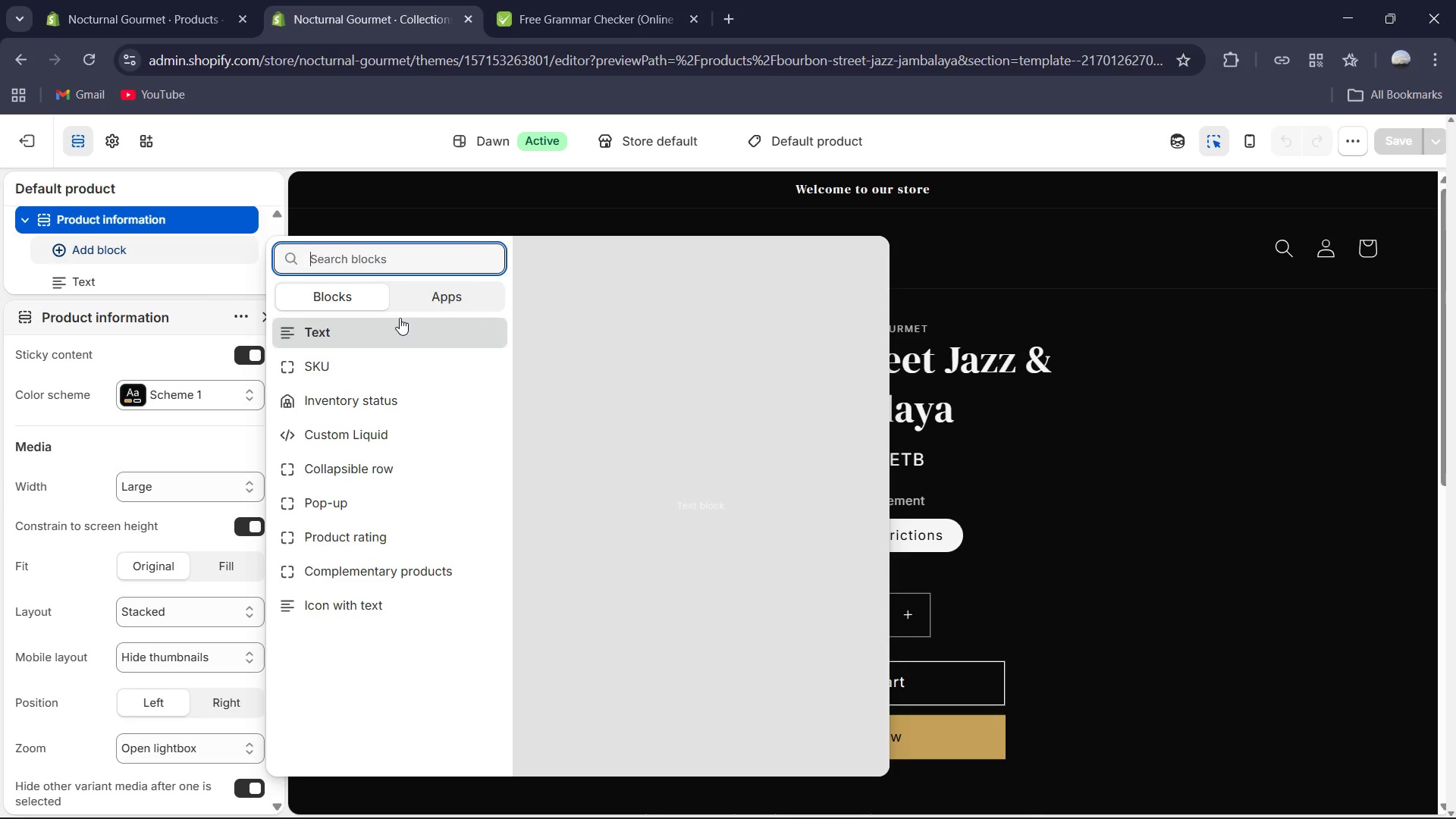 
key(Shift+C)
 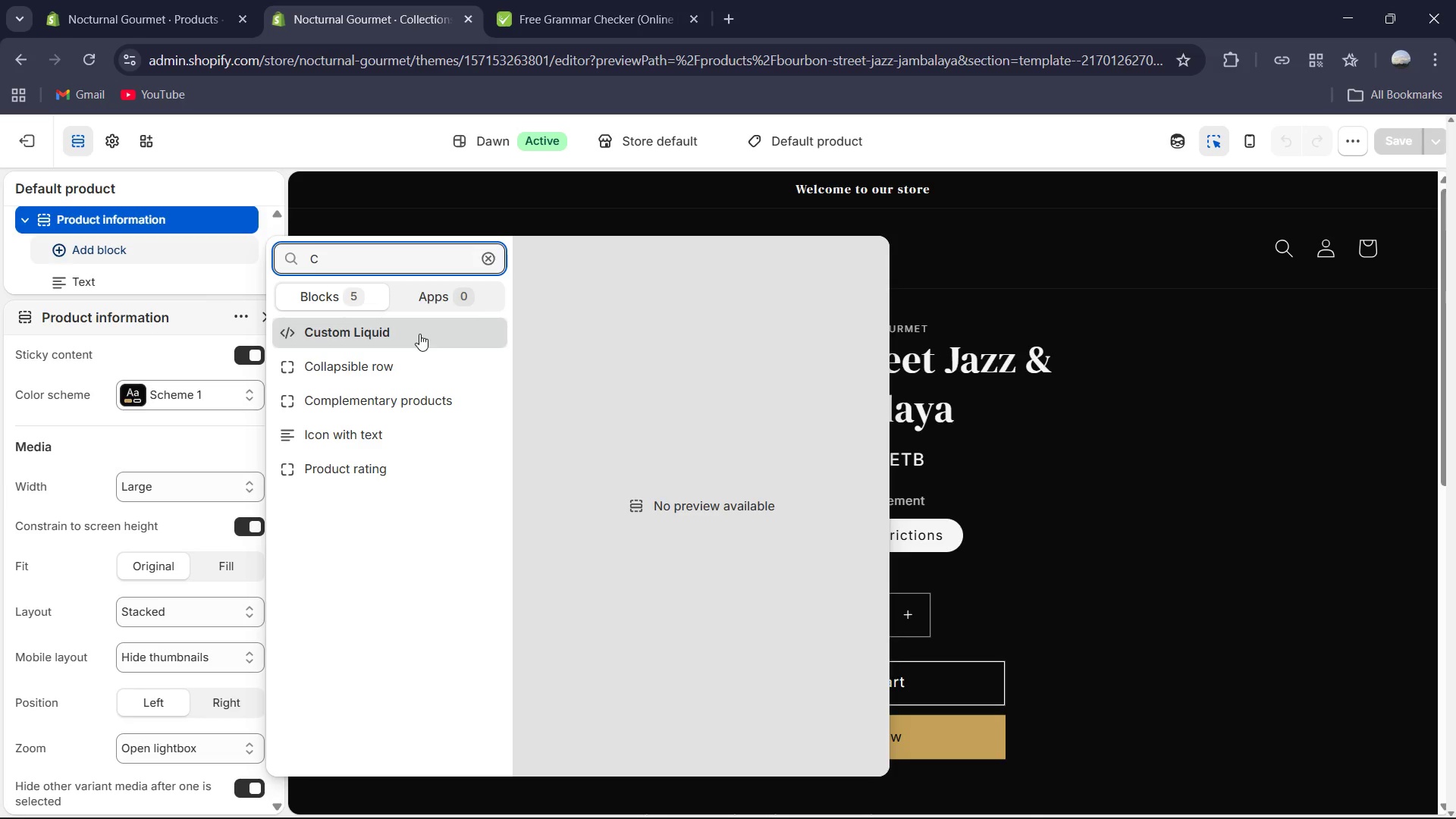 
left_click([419, 334])
 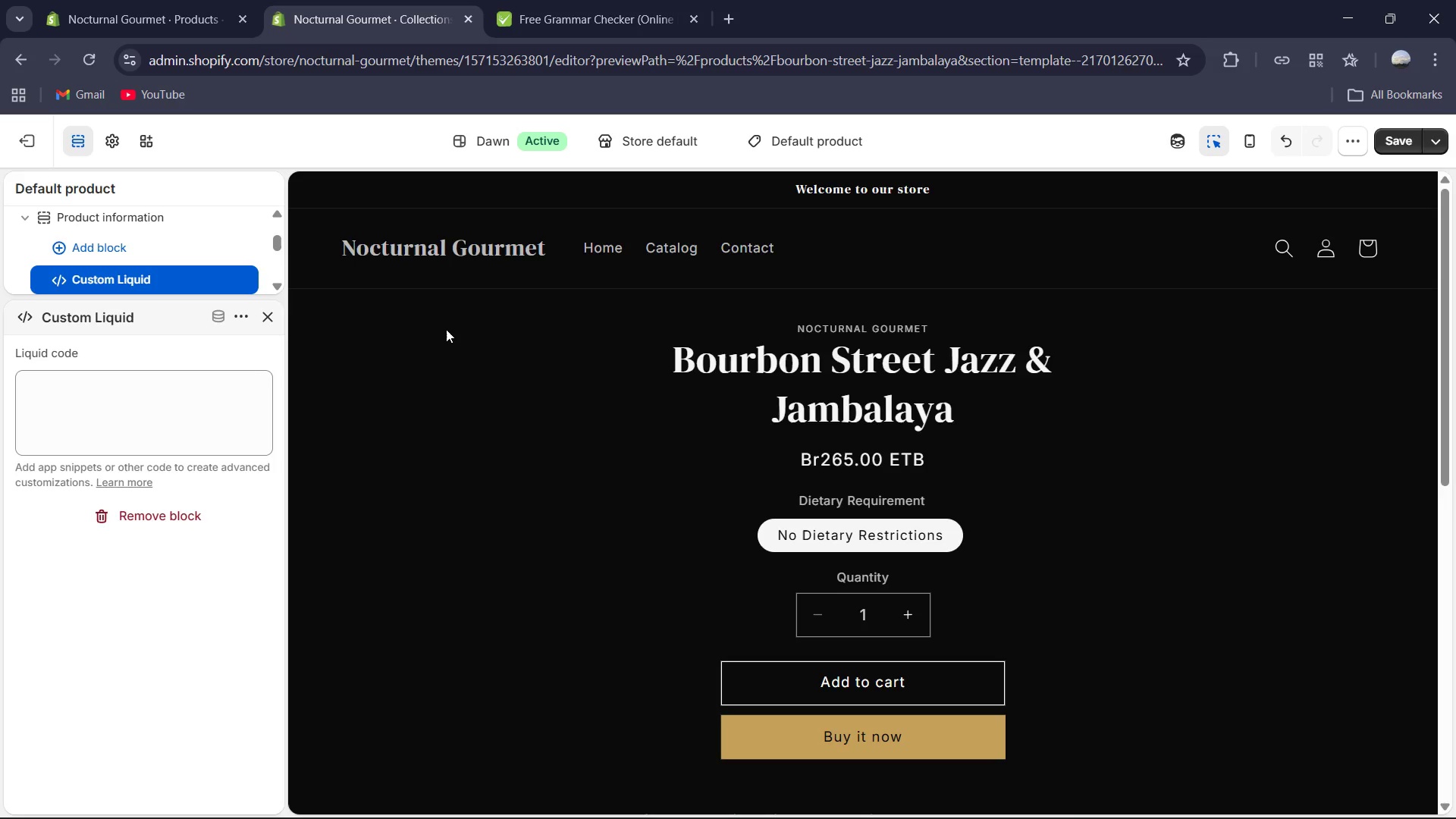 
wait(8.72)
 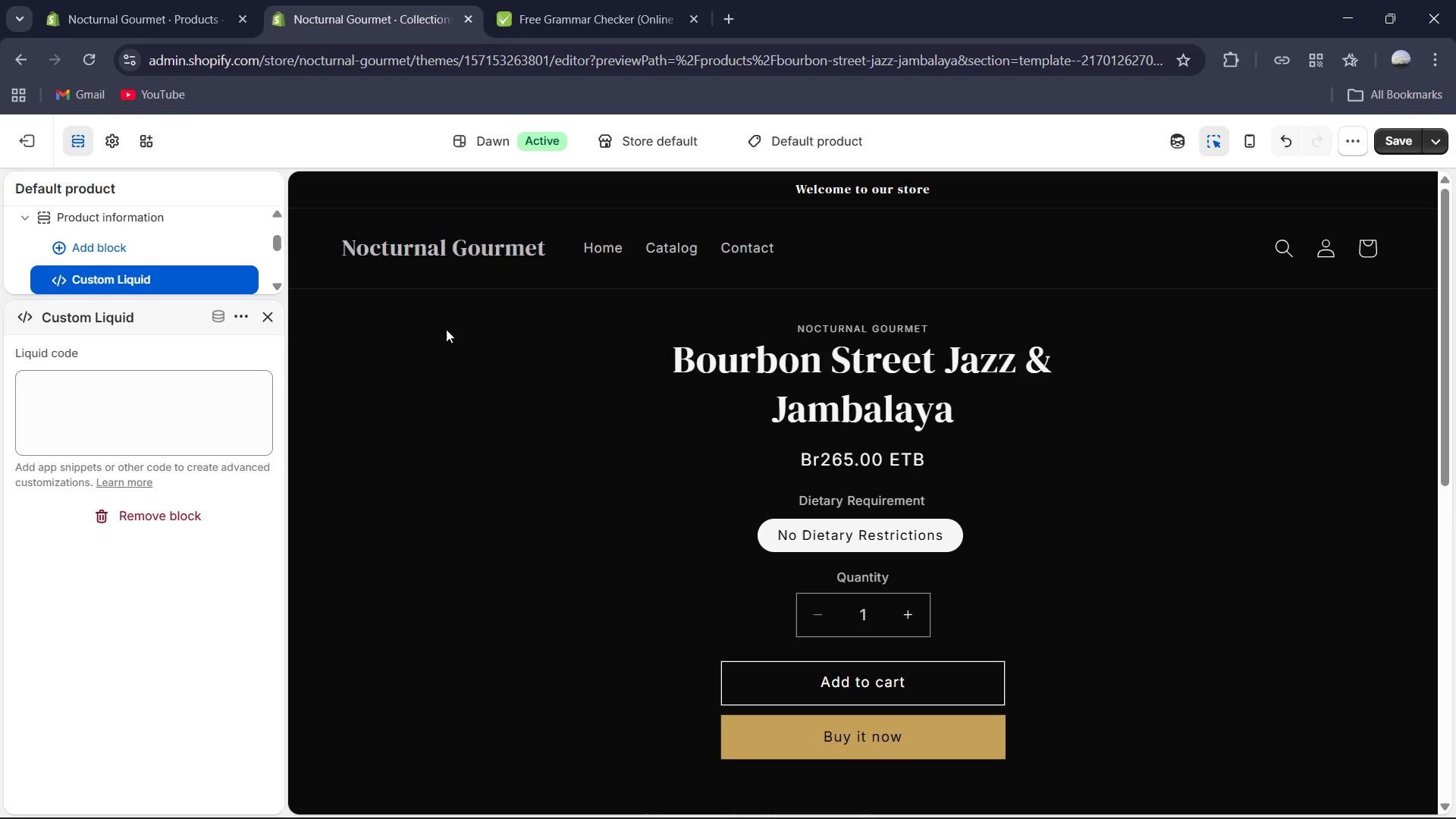 
left_click([161, 418])
 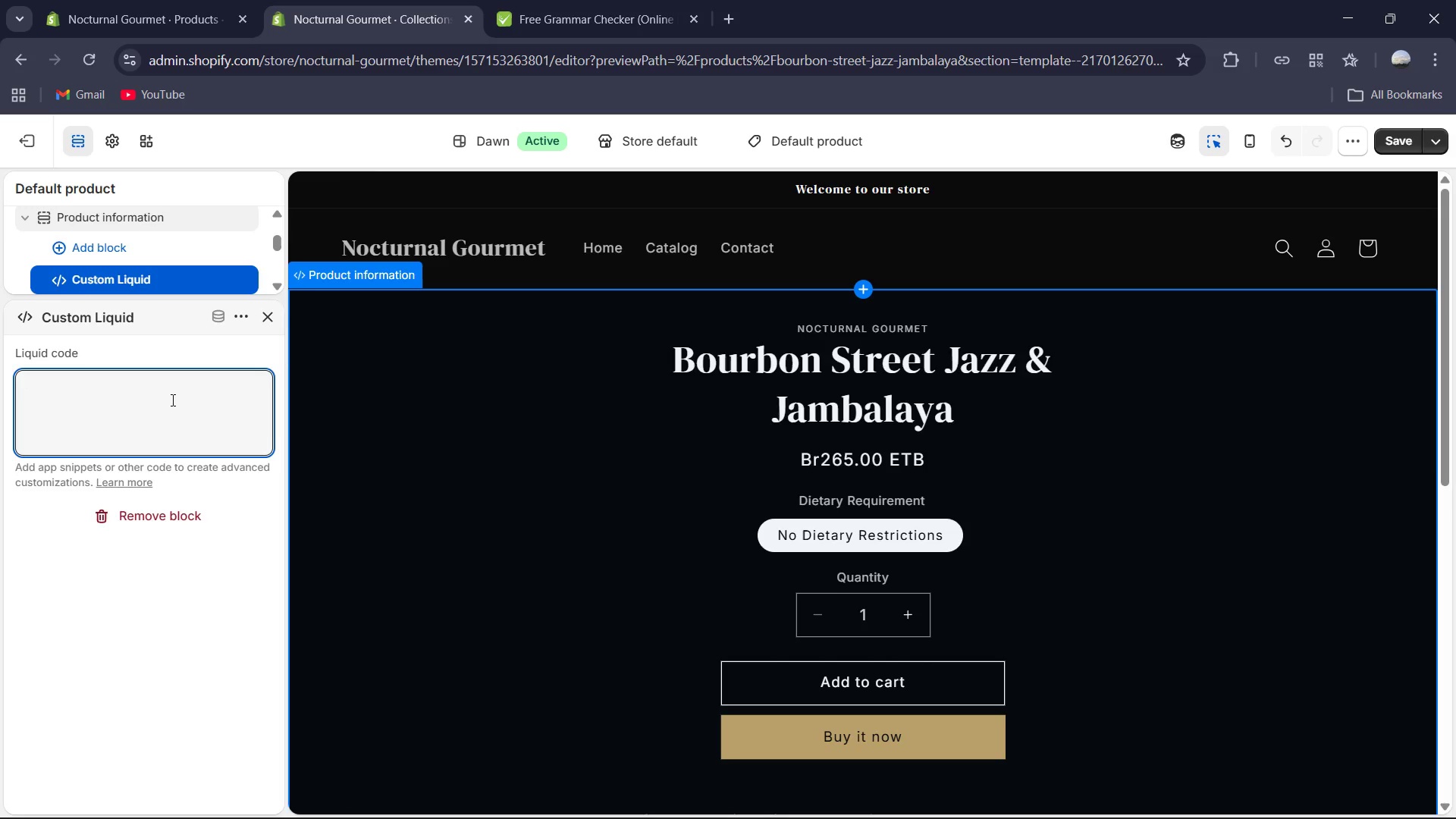 
wait(84.99)
 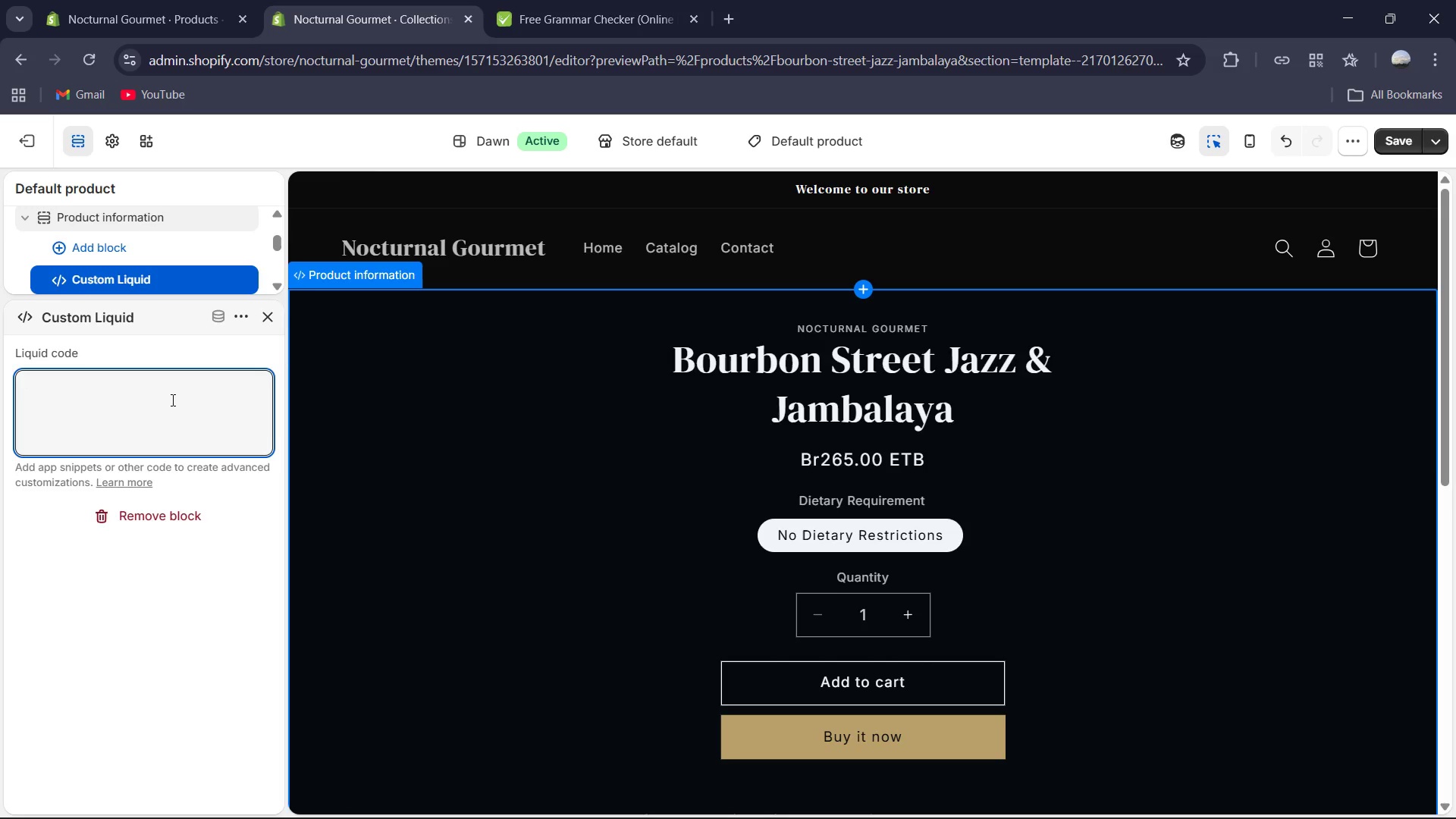 
left_click([949, 789])
 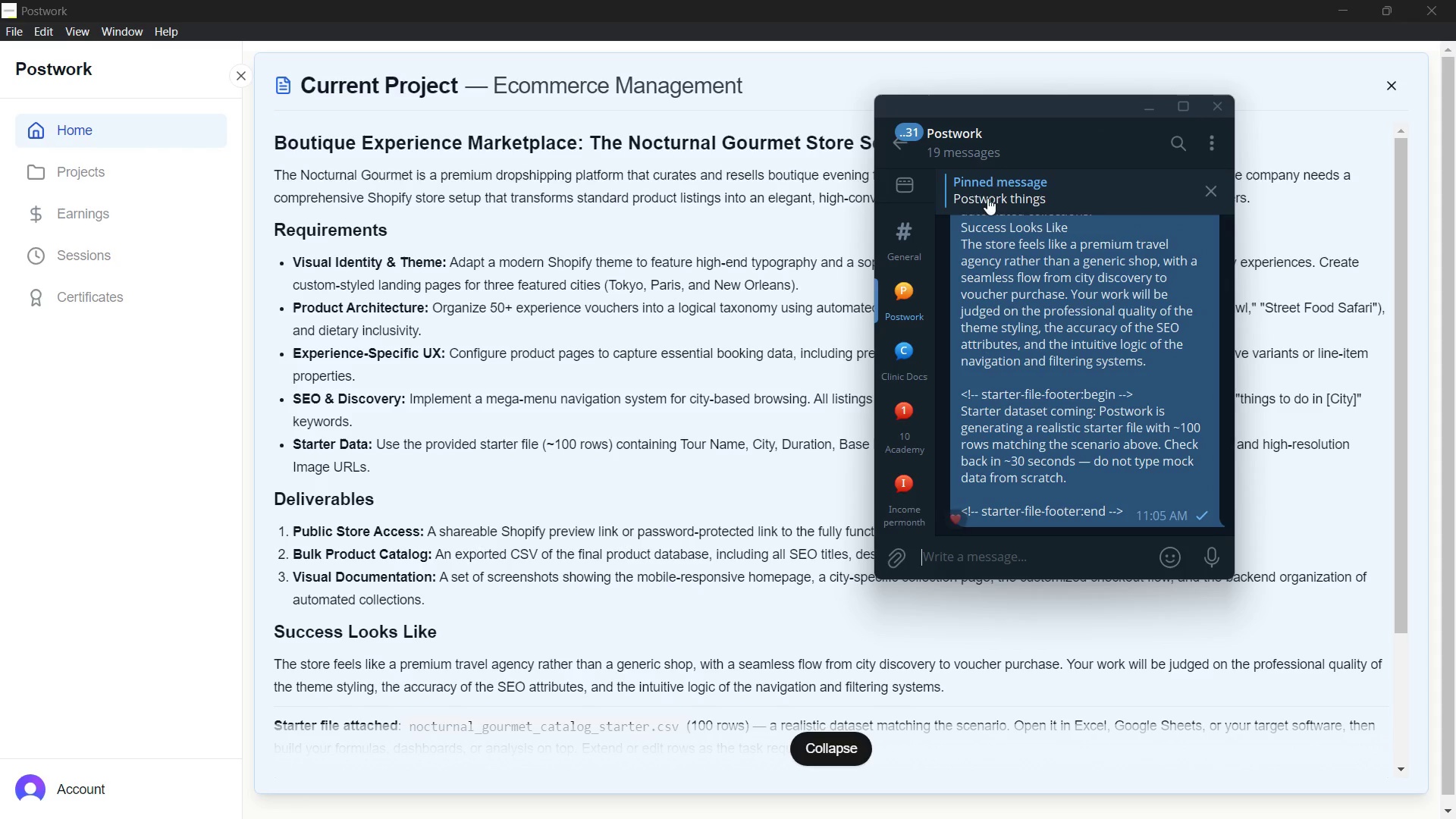 
wait(47.14)
 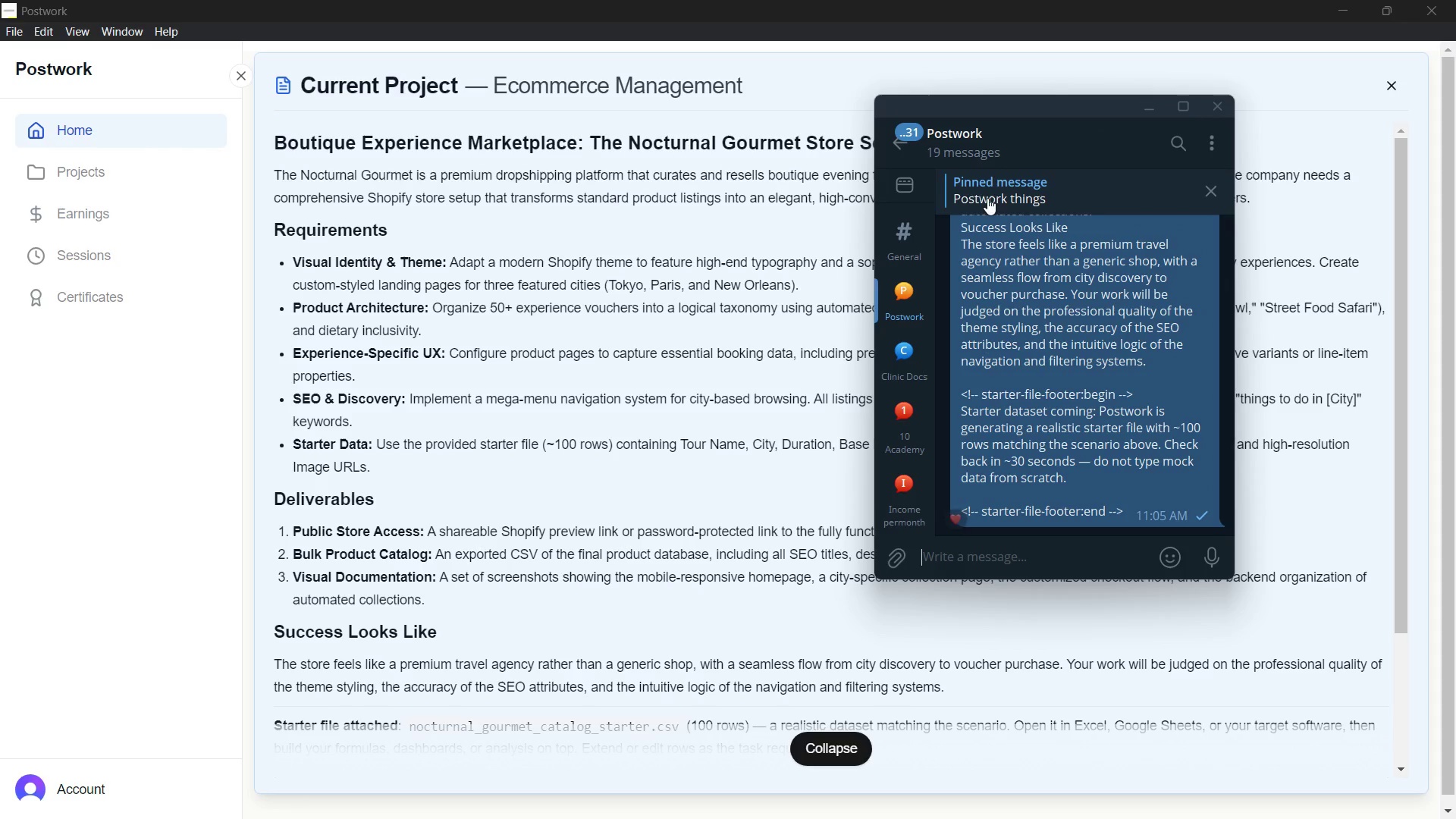 
left_click_drag(start_coordinate=[981, 510], to_coordinate=[937, 318])
 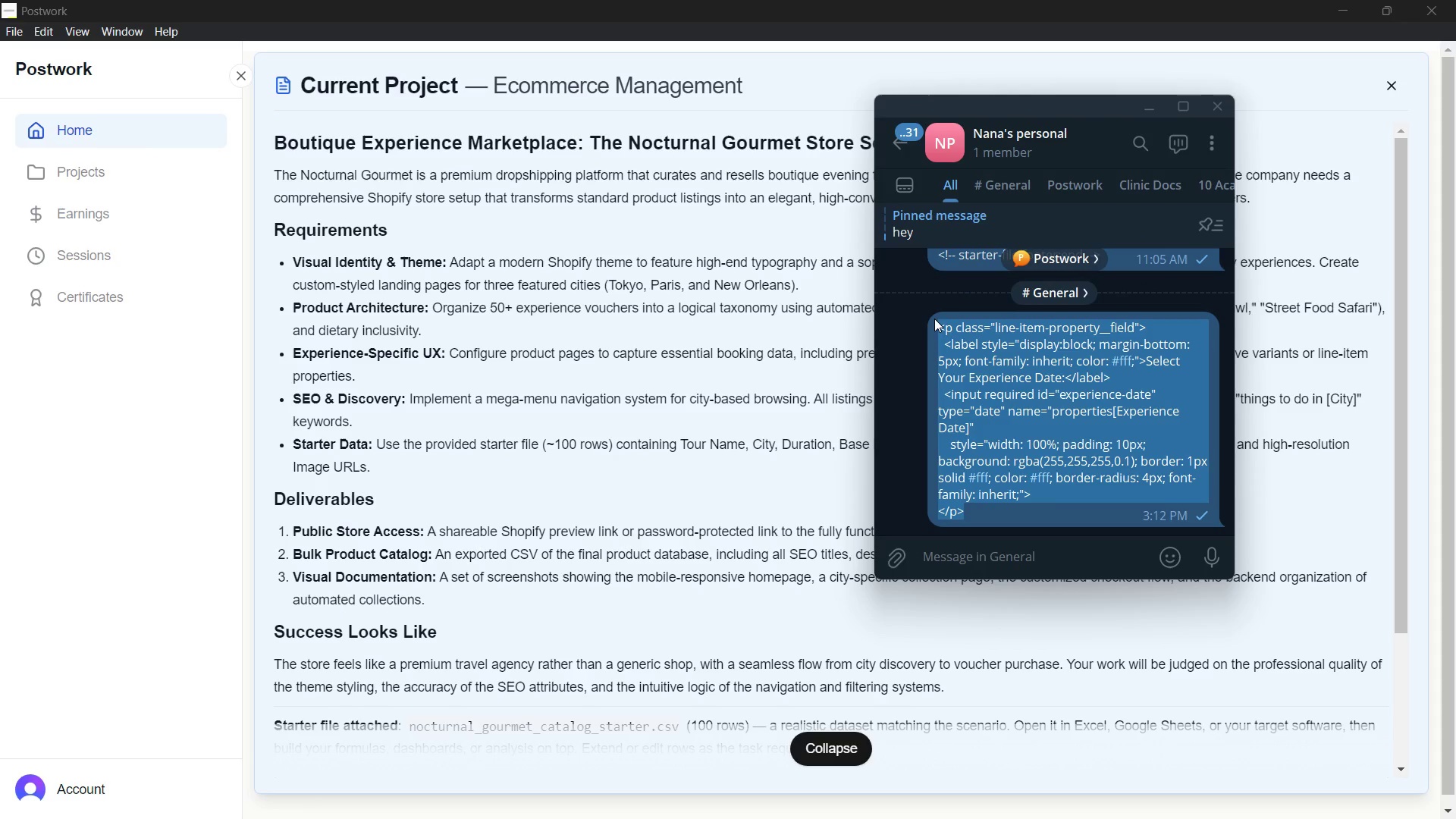 
key(Control+ControlLeft)
 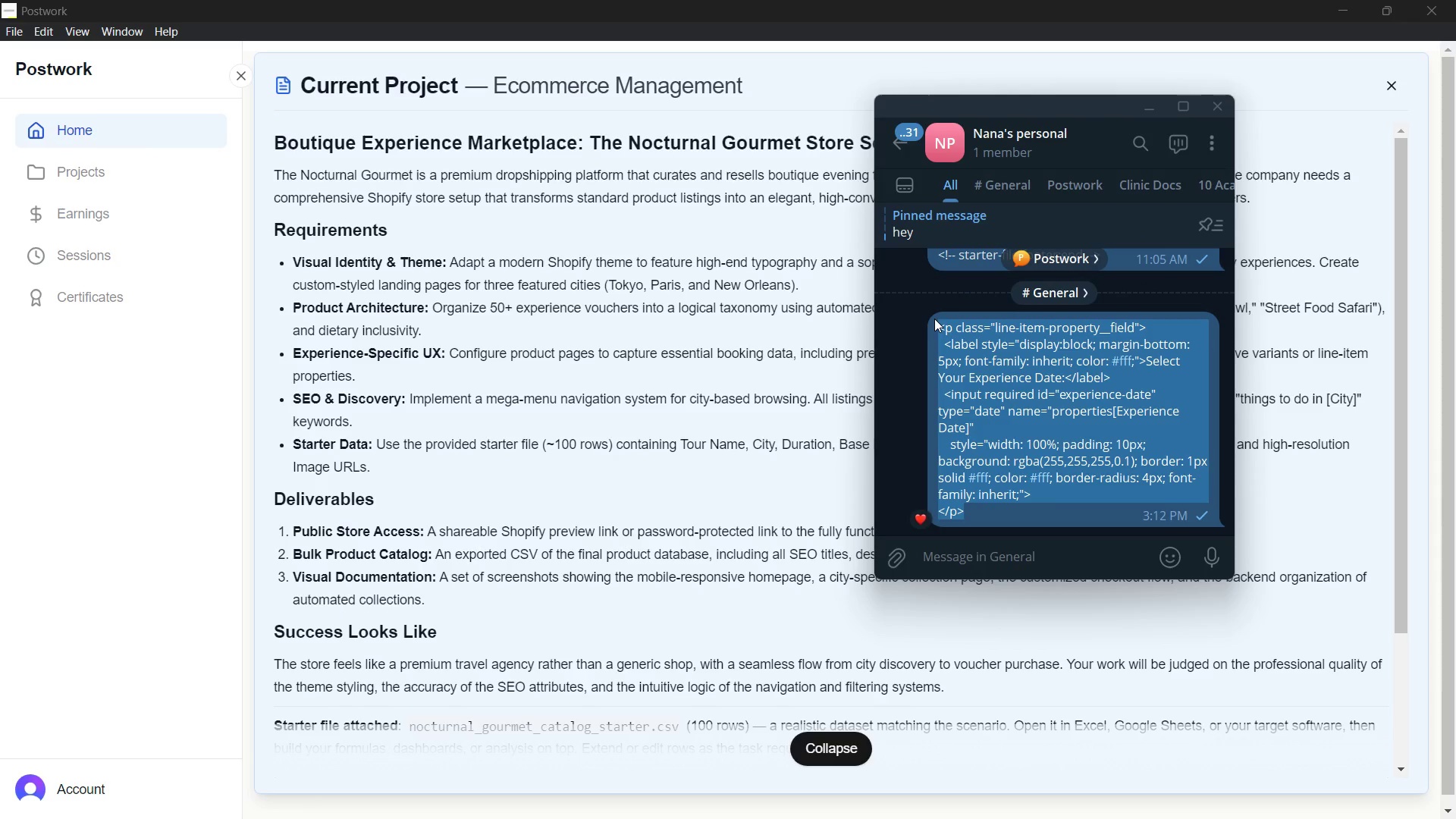 
key(Control+C)
 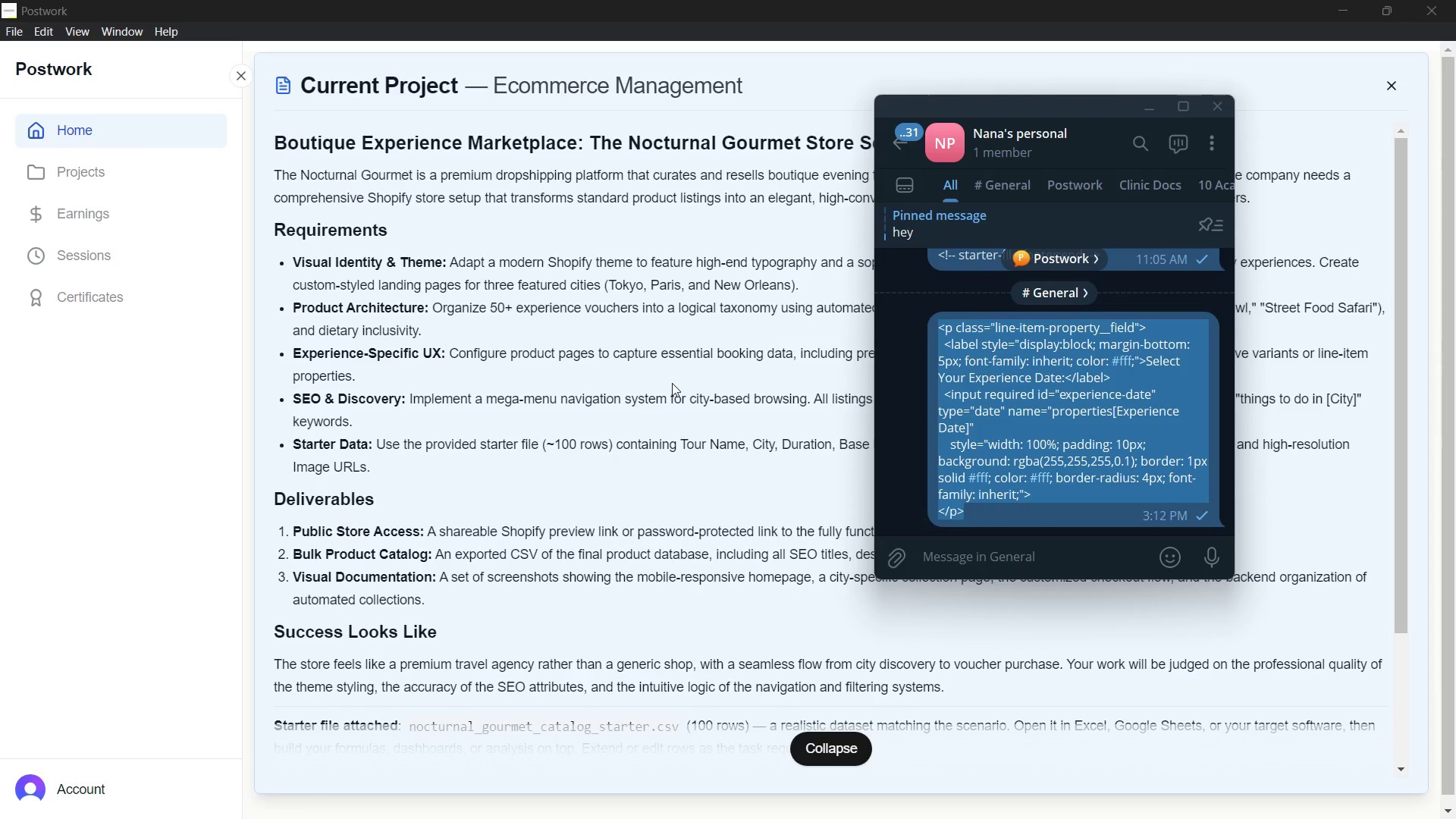 
left_click([672, 384])
 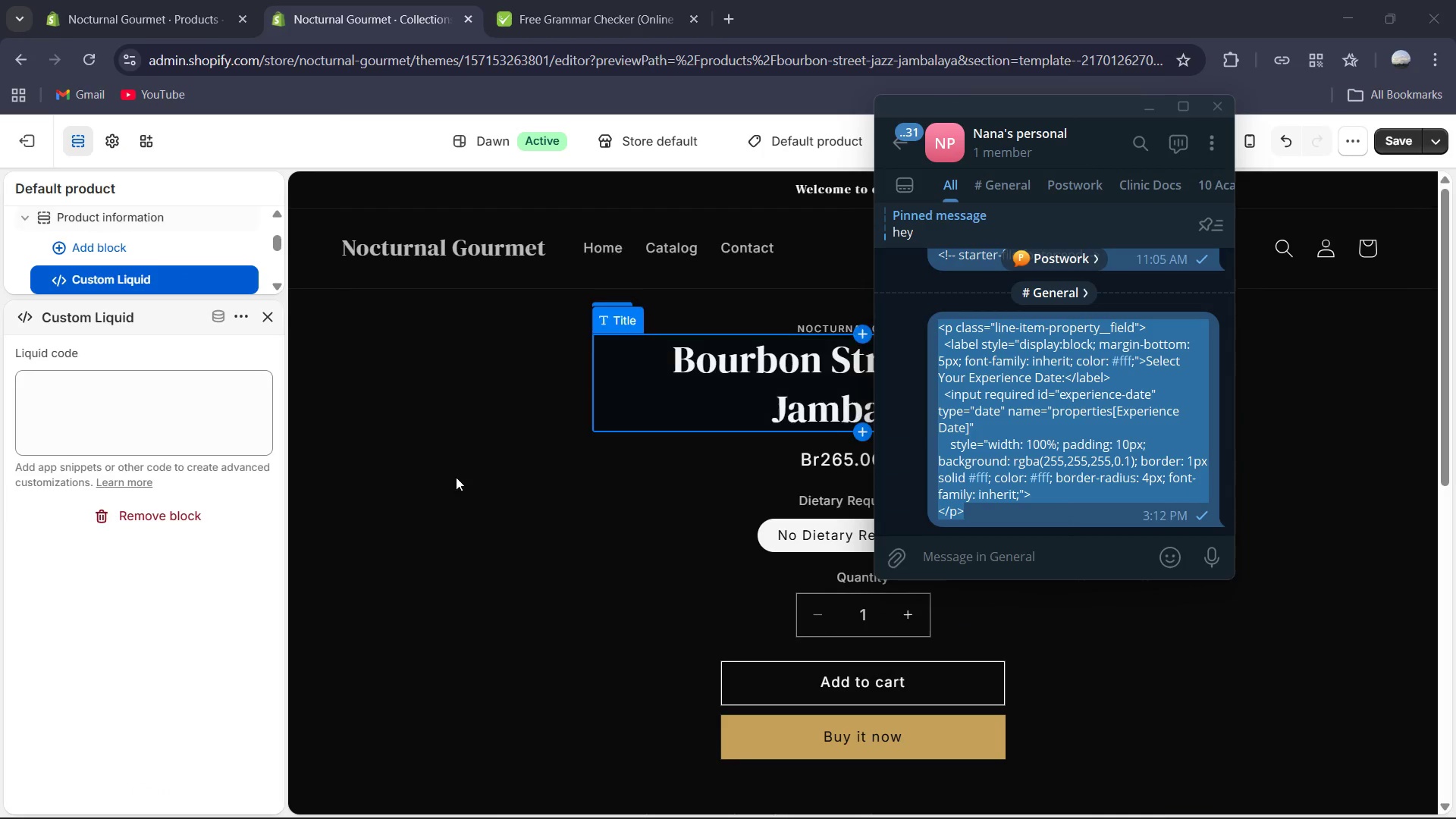 
left_click([229, 422])
 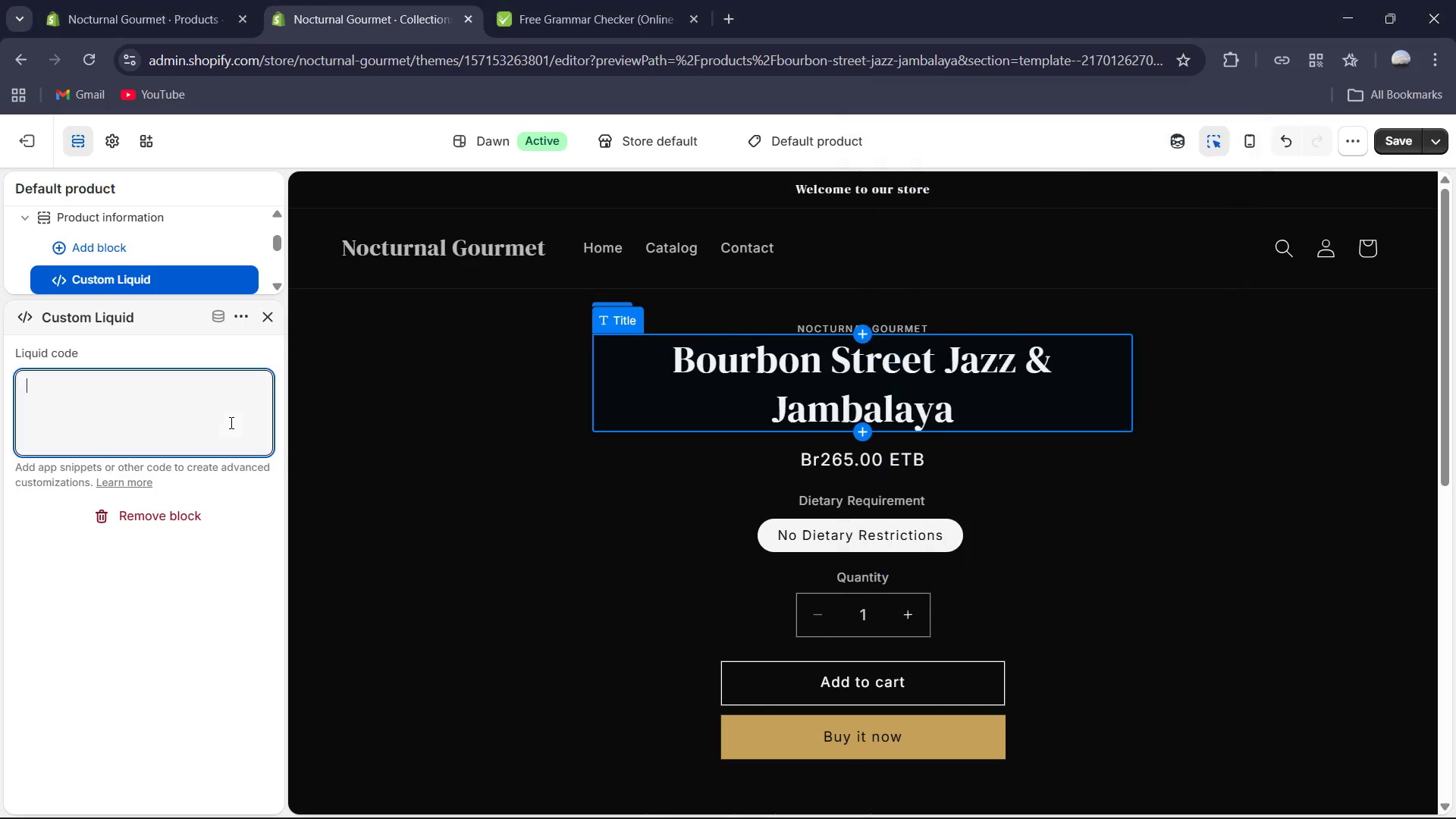 
key(Control+V)
 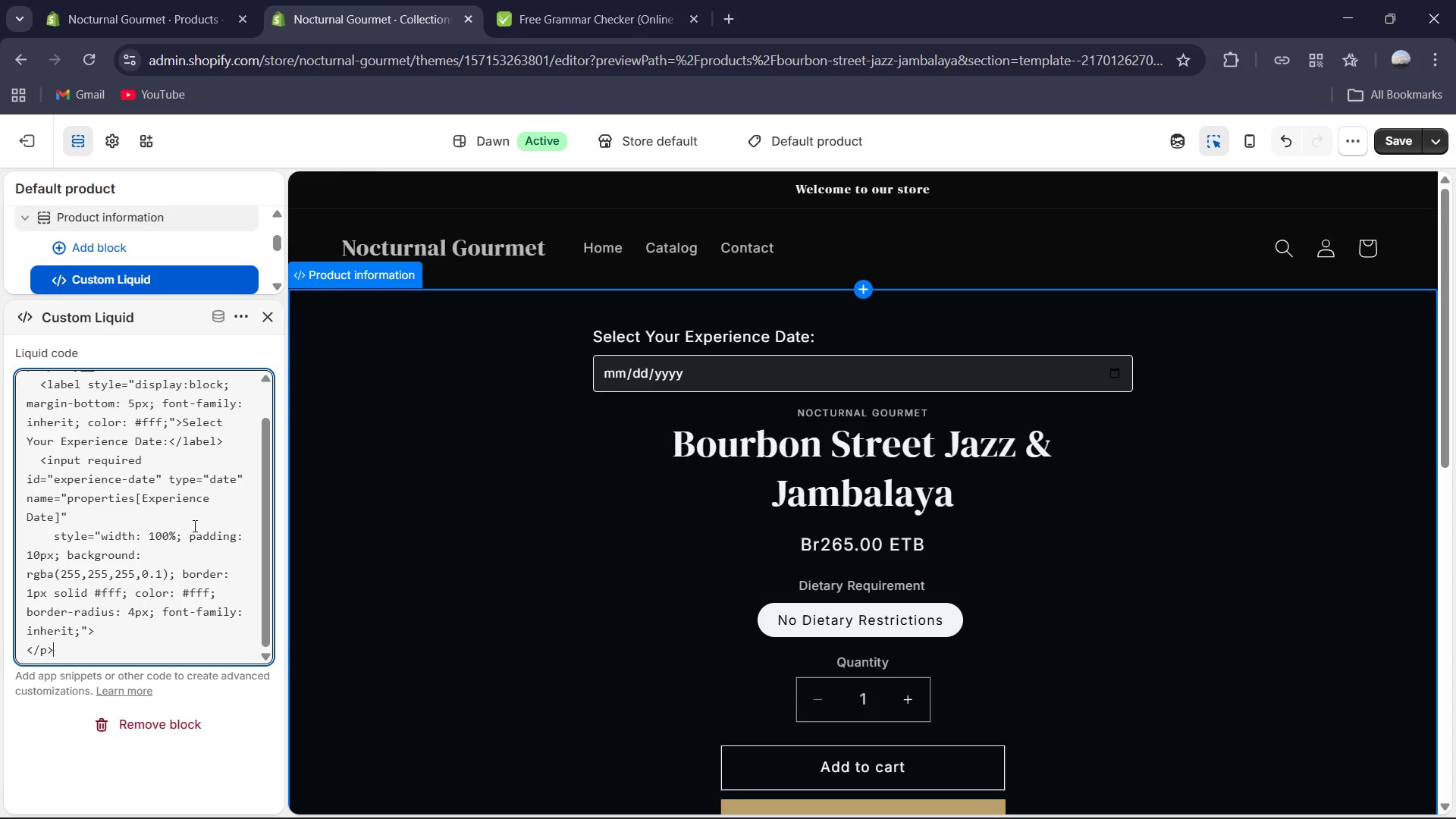 
wait(7.5)
 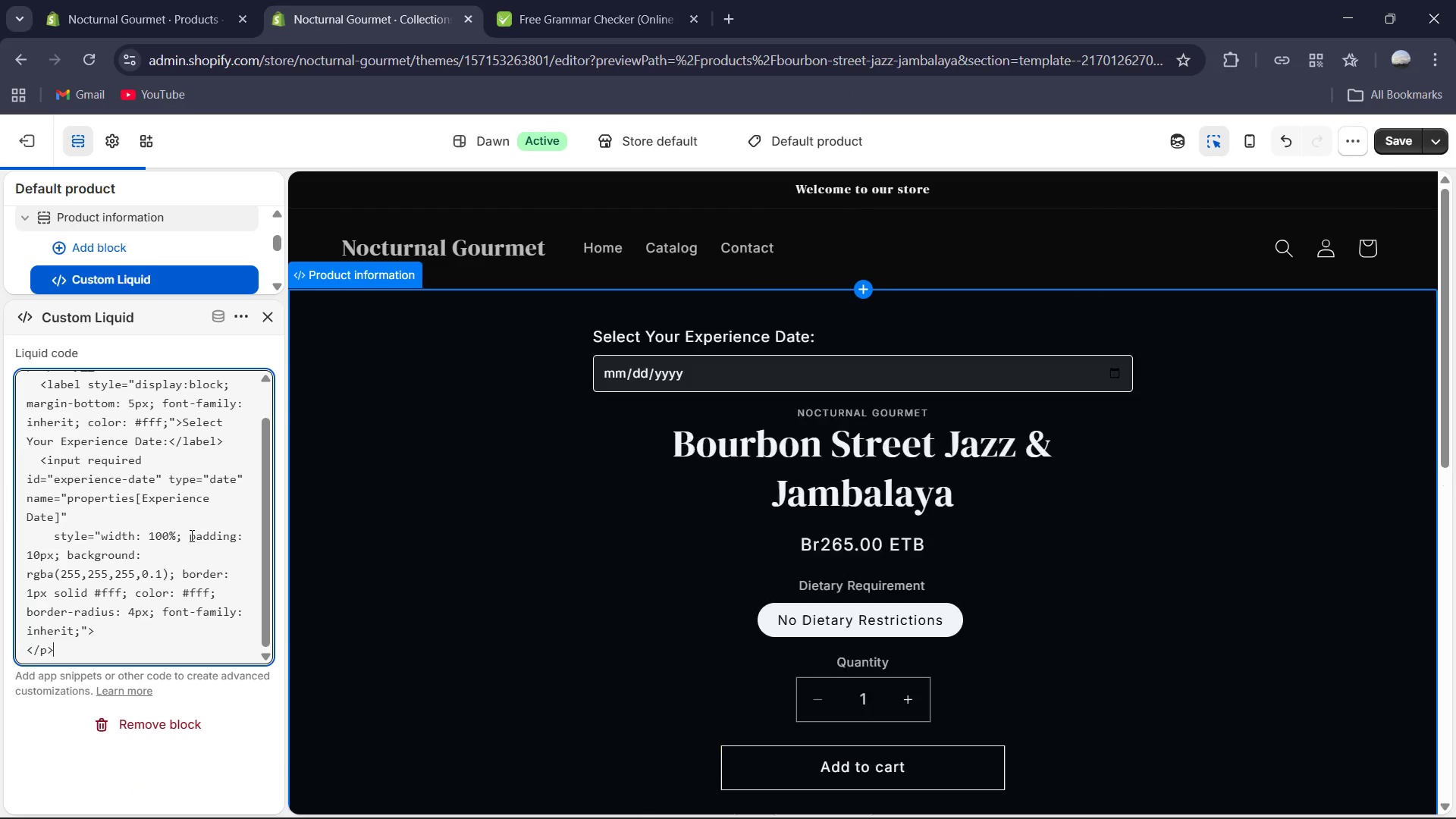 
left_click([1392, 136])
 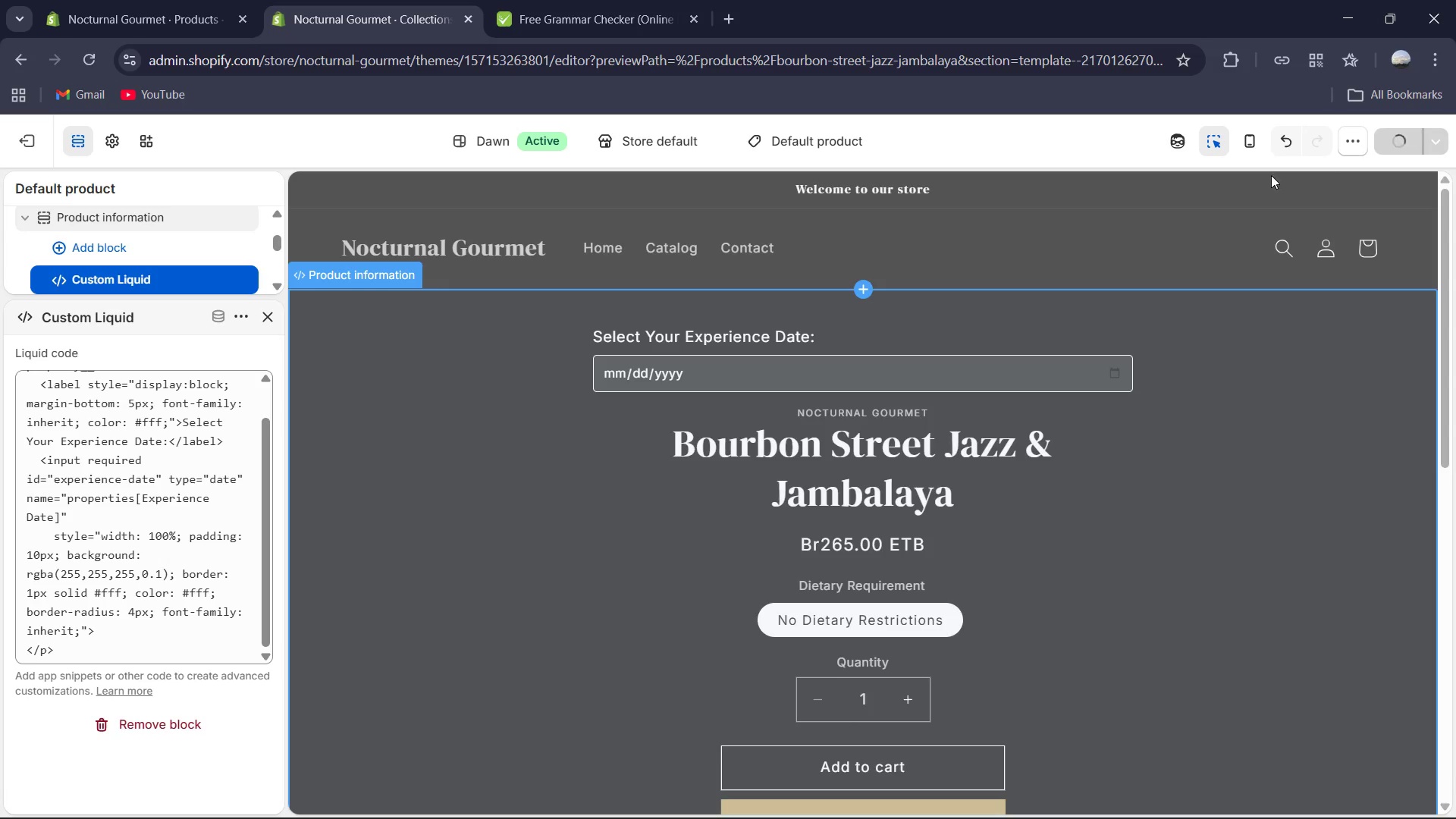 
mouse_move([1211, 188])
 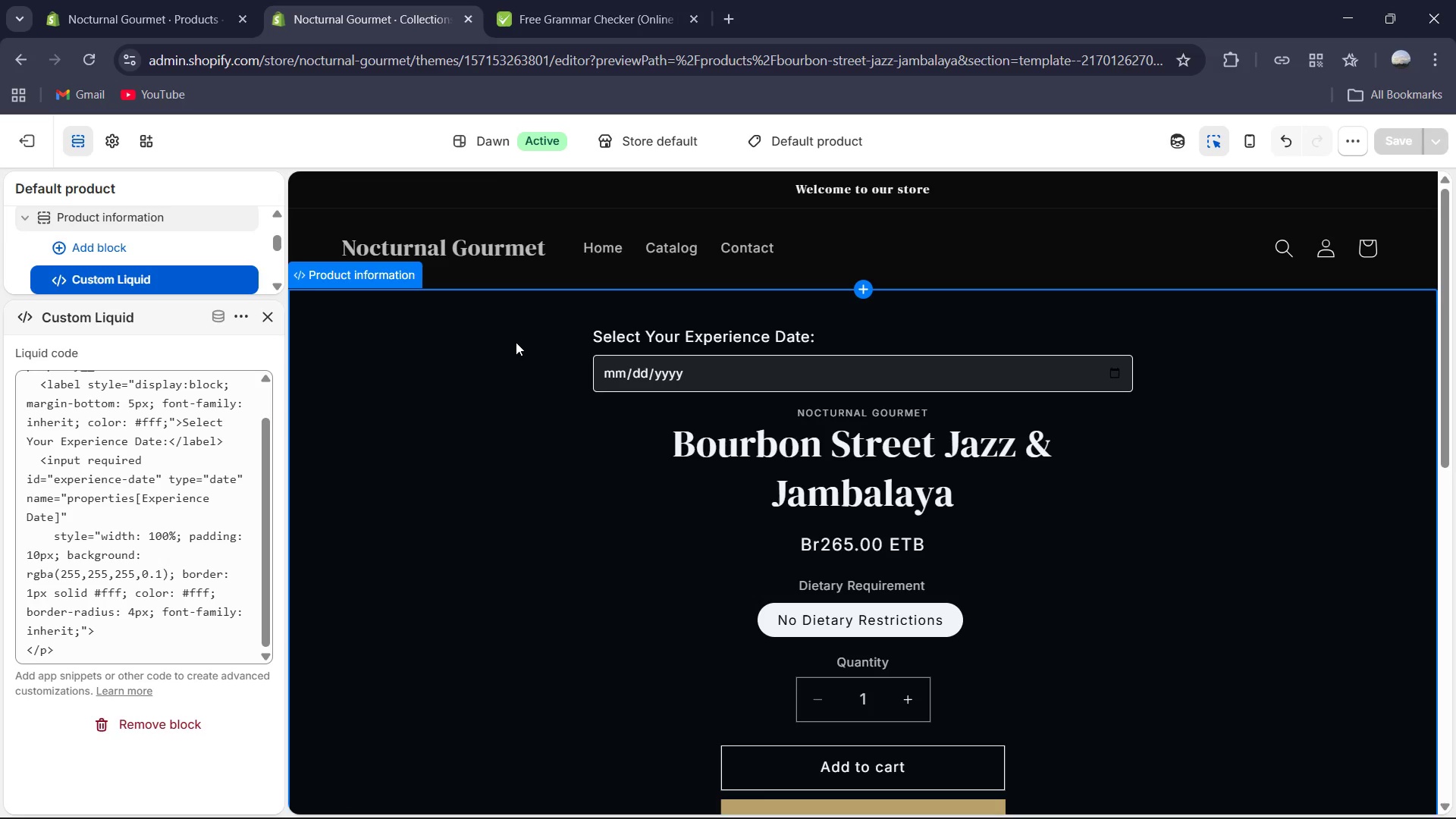 
wait(16.7)
 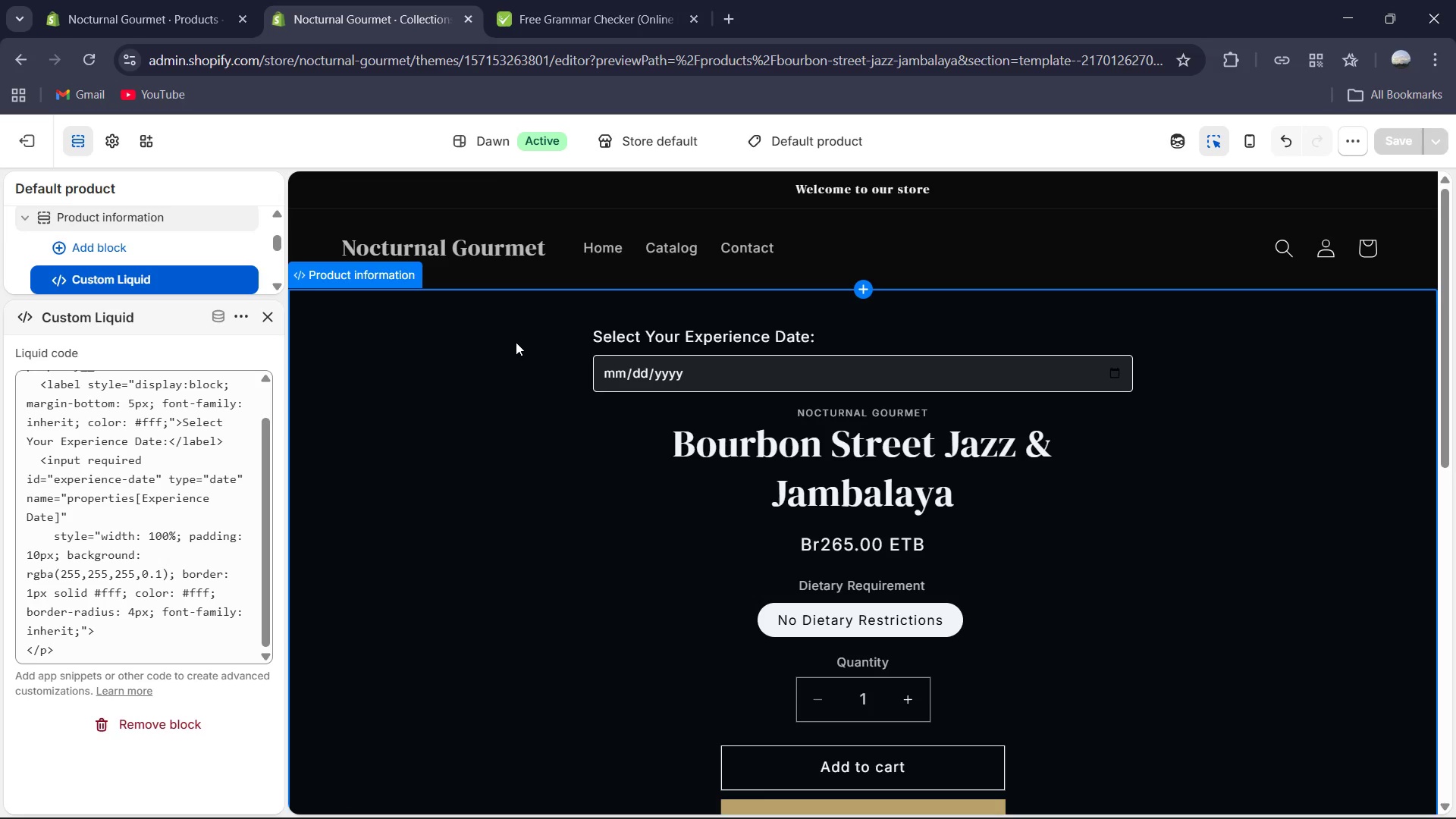 
left_click([120, 0])
 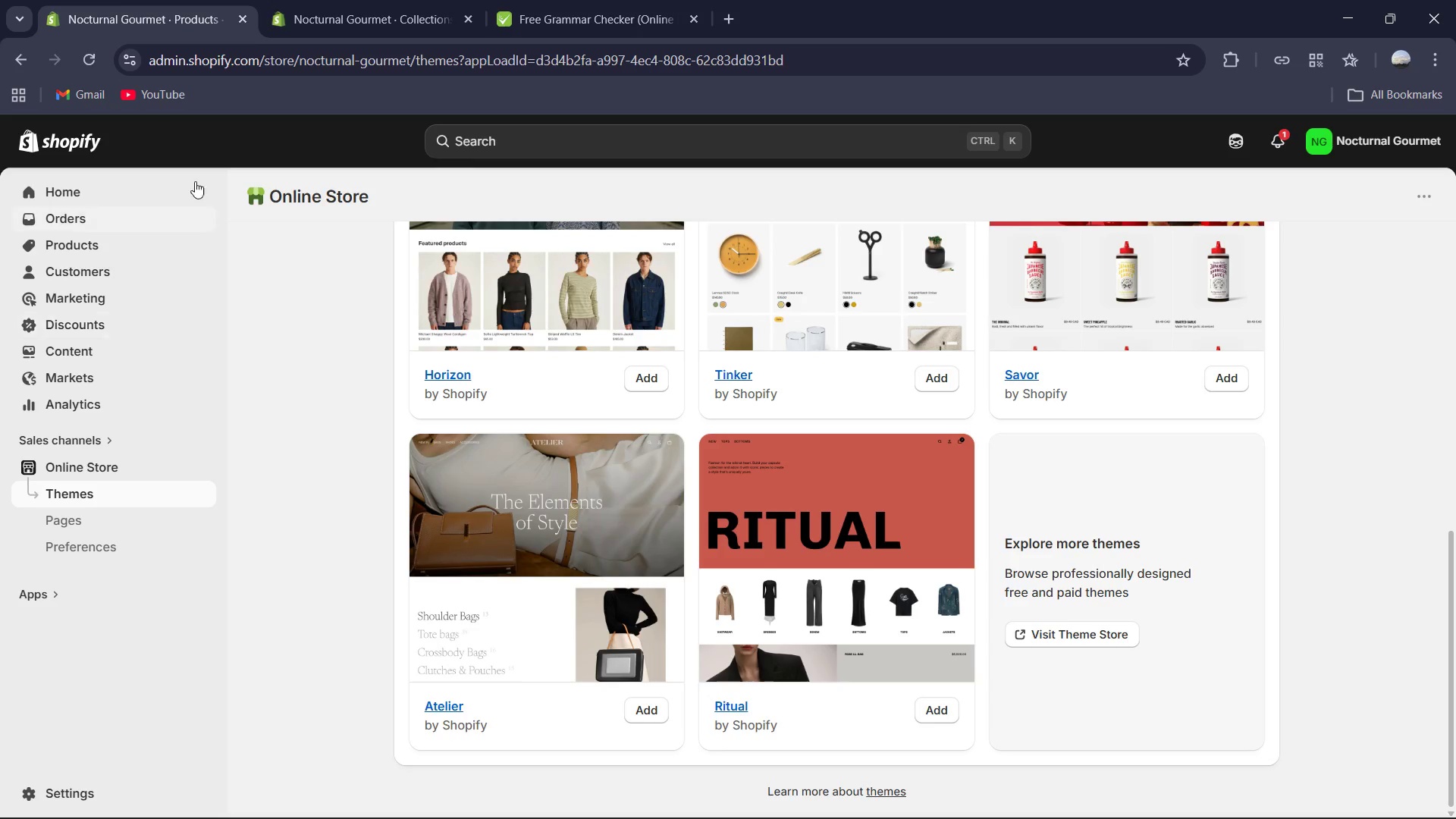 
left_click([162, 3])
 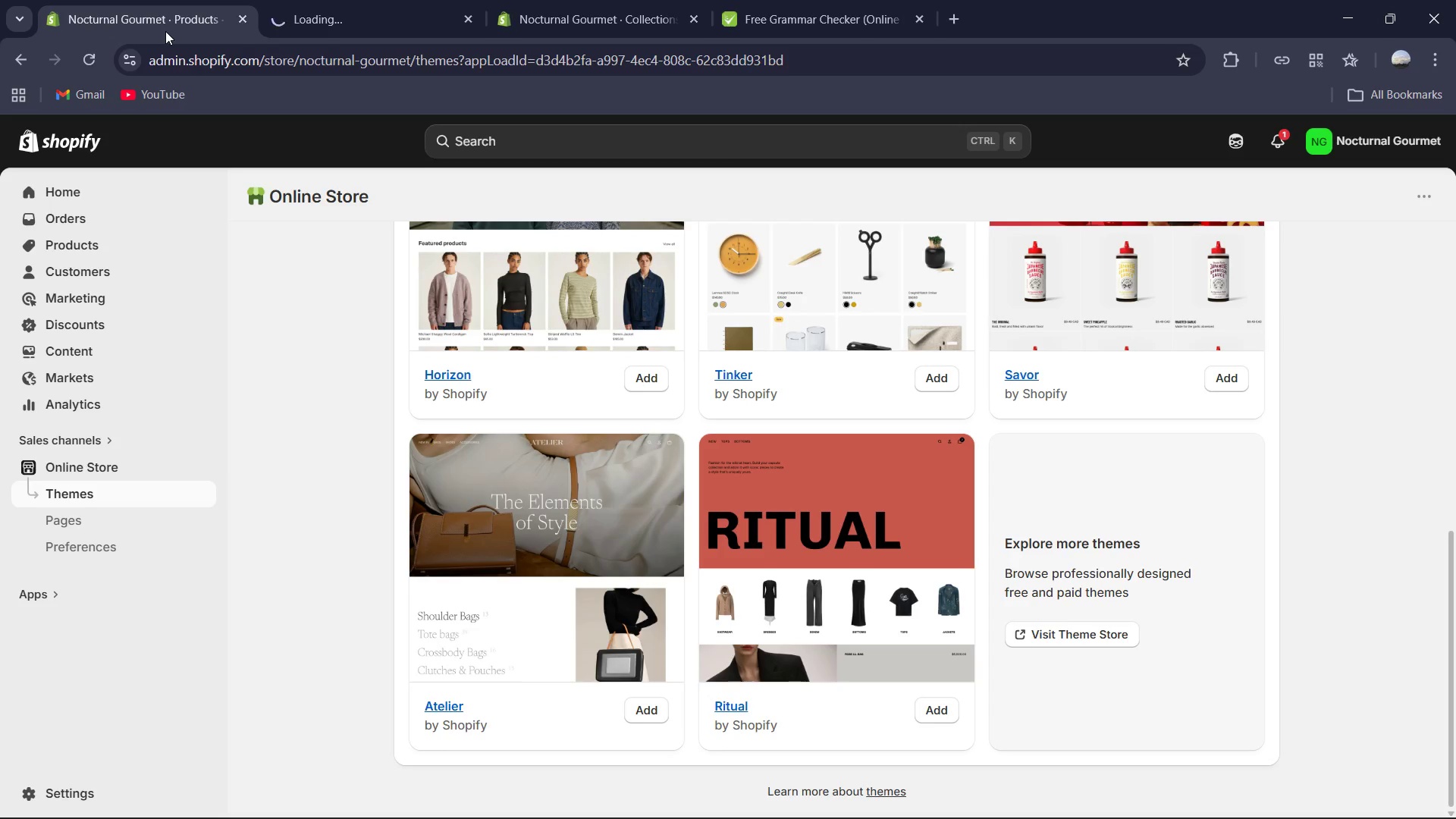 
left_click([347, 0])
 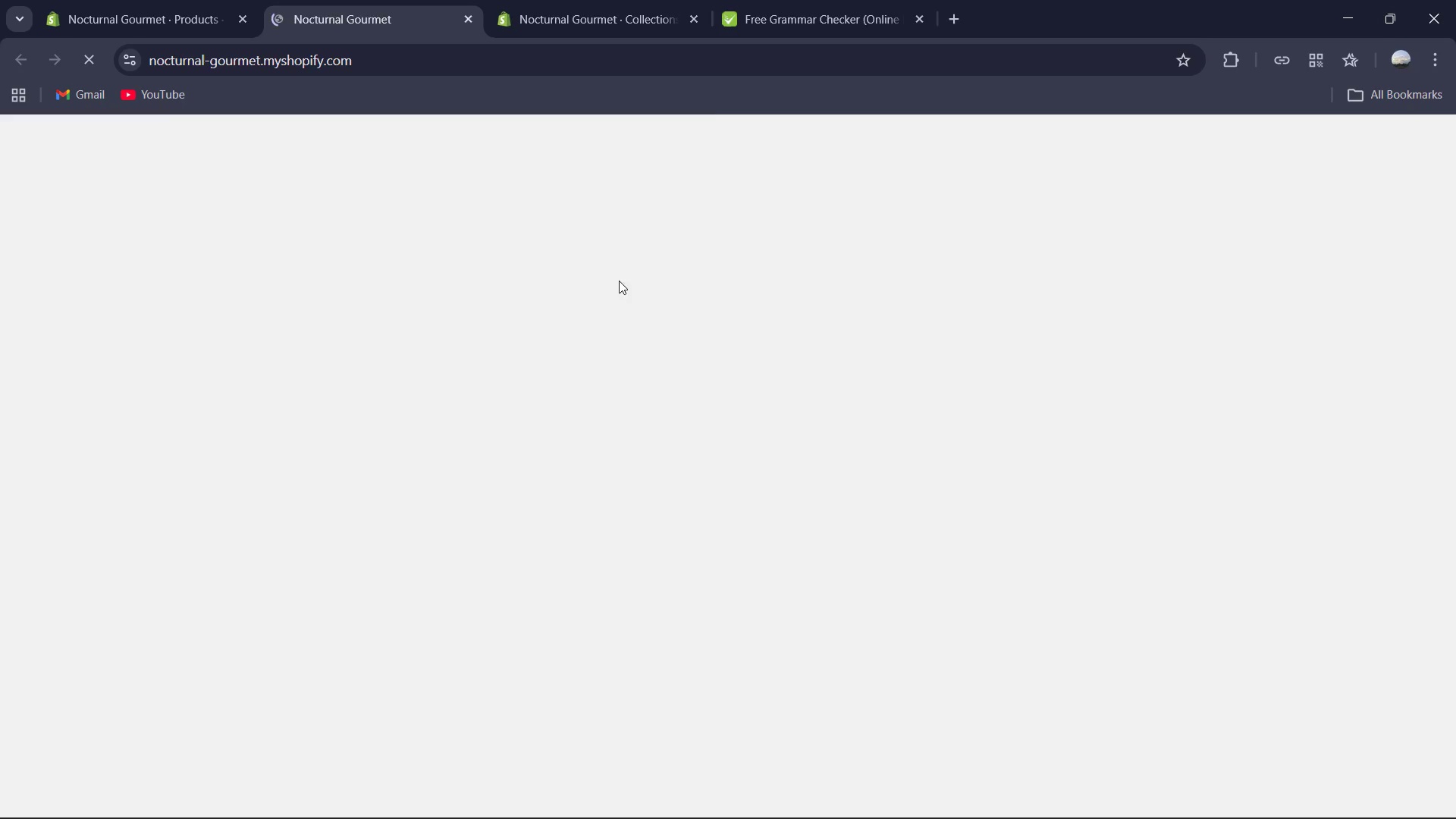 
left_click([555, 0])
 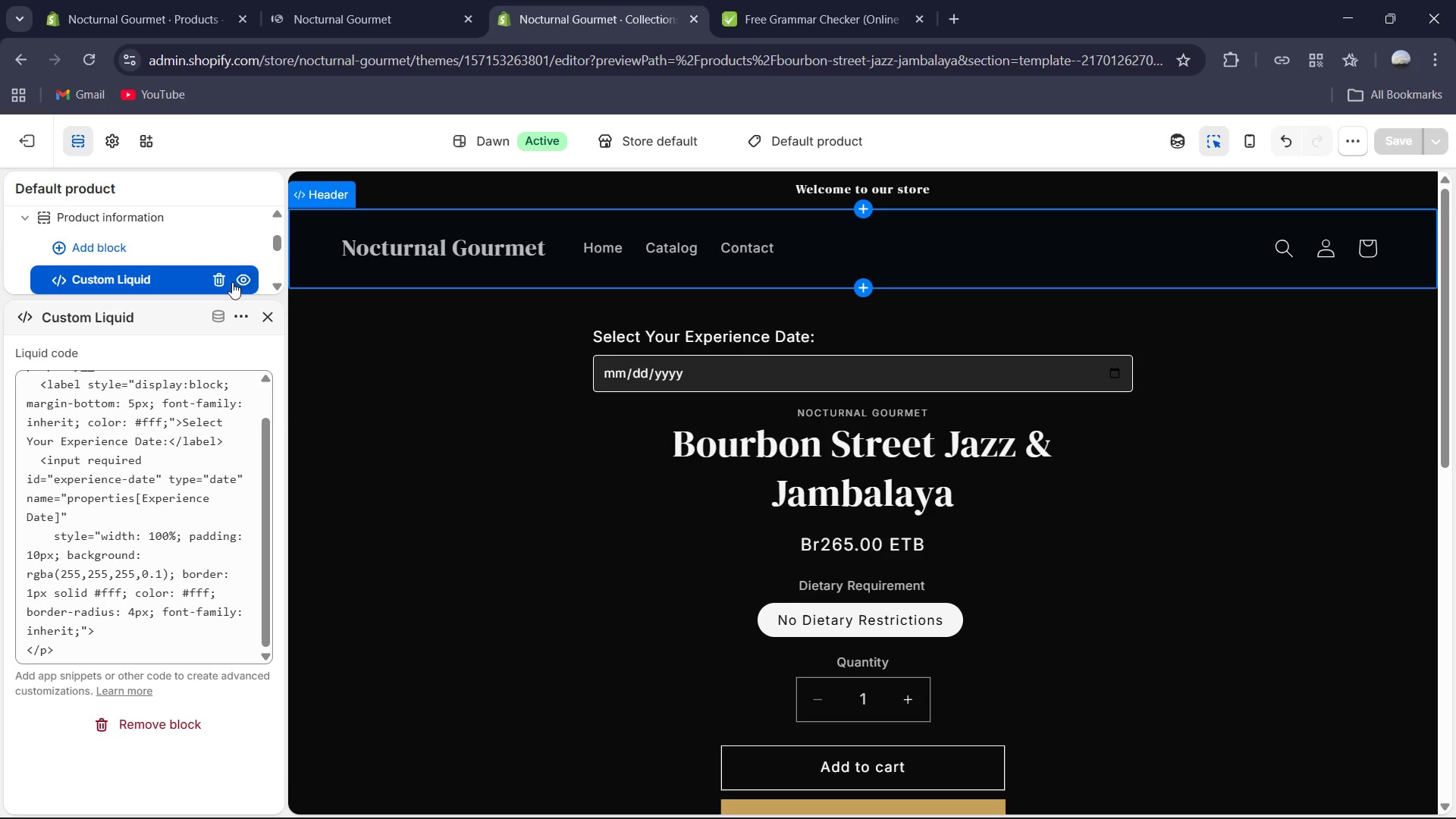 
left_click([270, 318])
 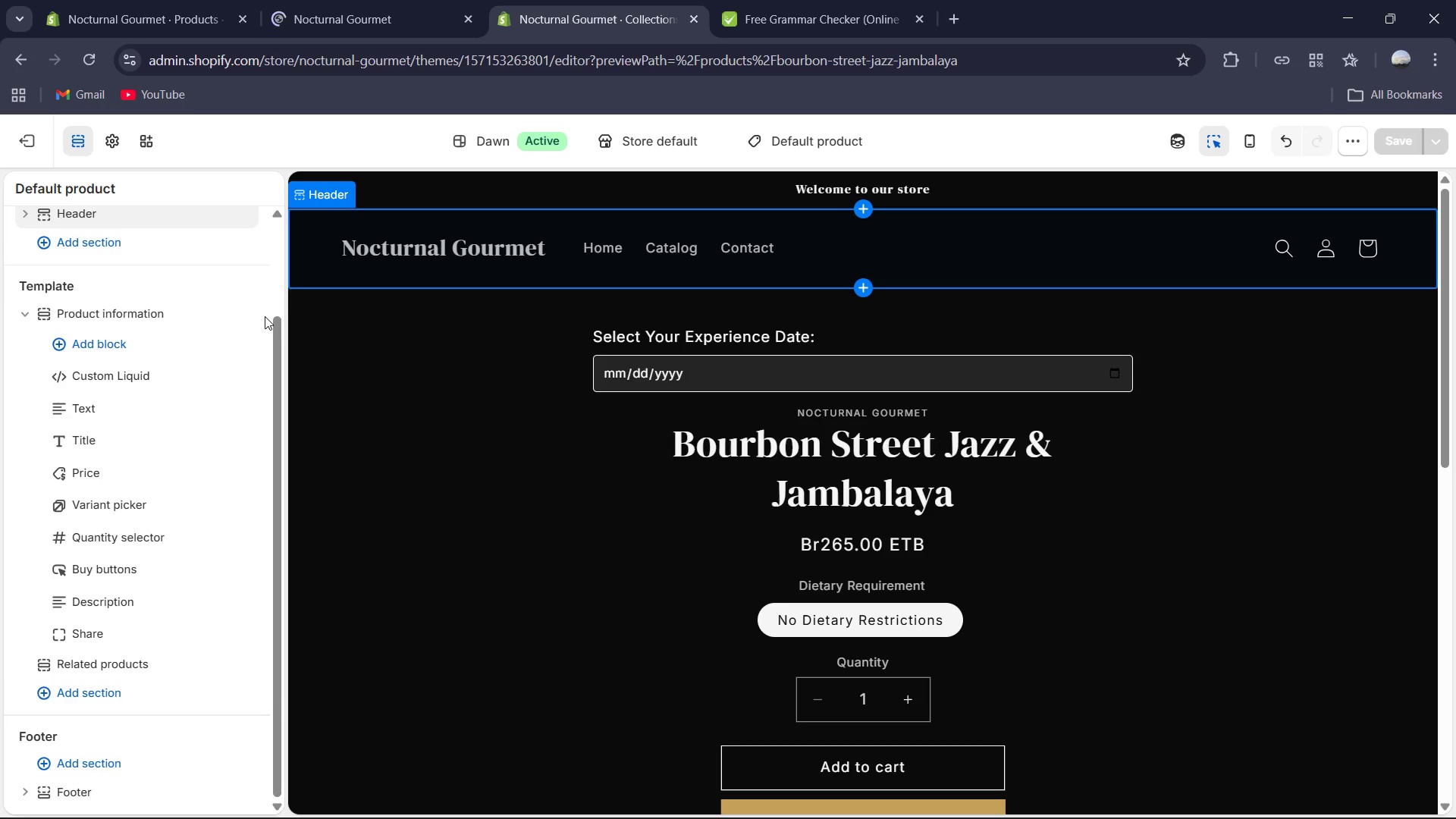 
wait(12.74)
 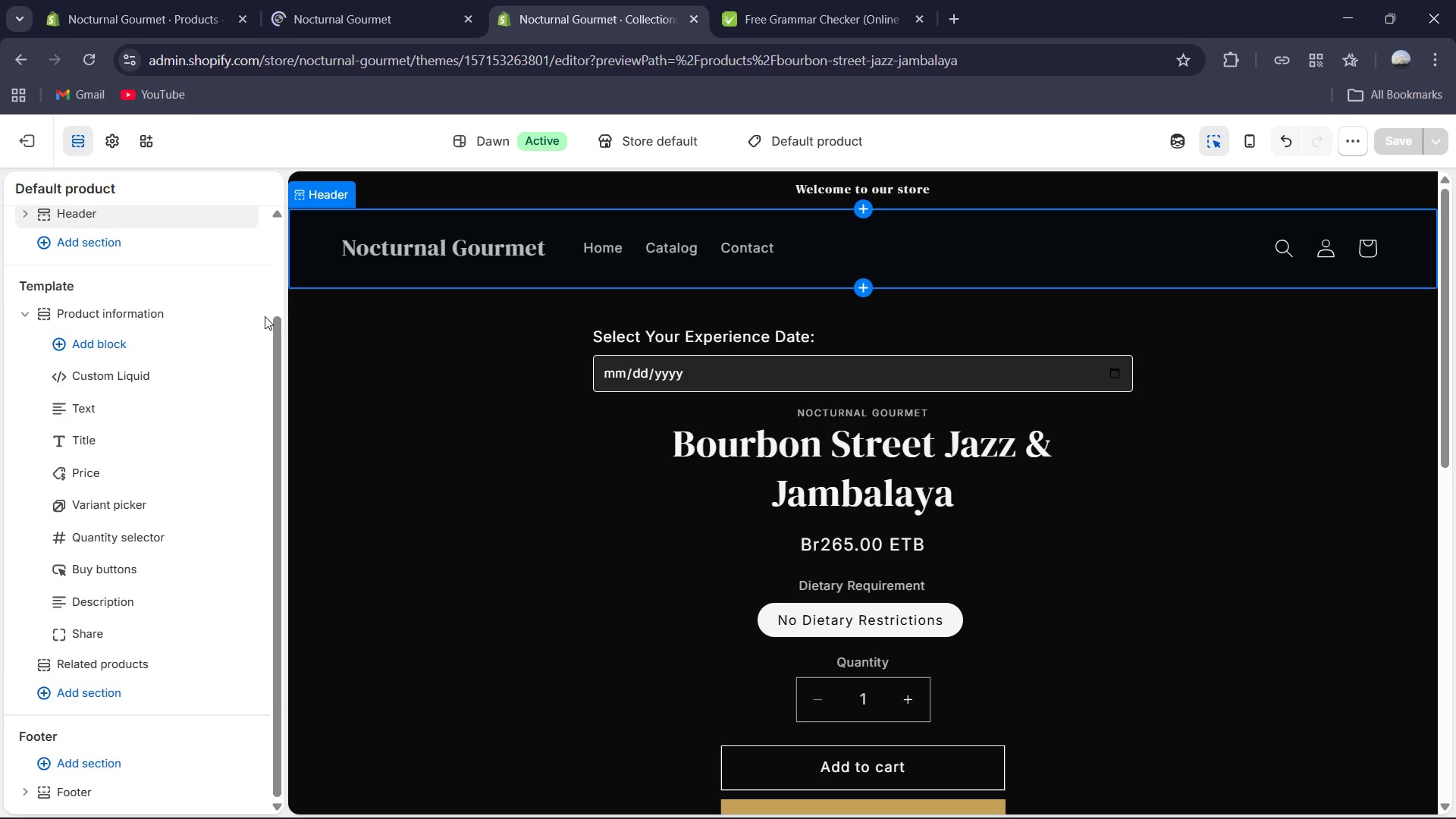 
left_click([193, 0])
 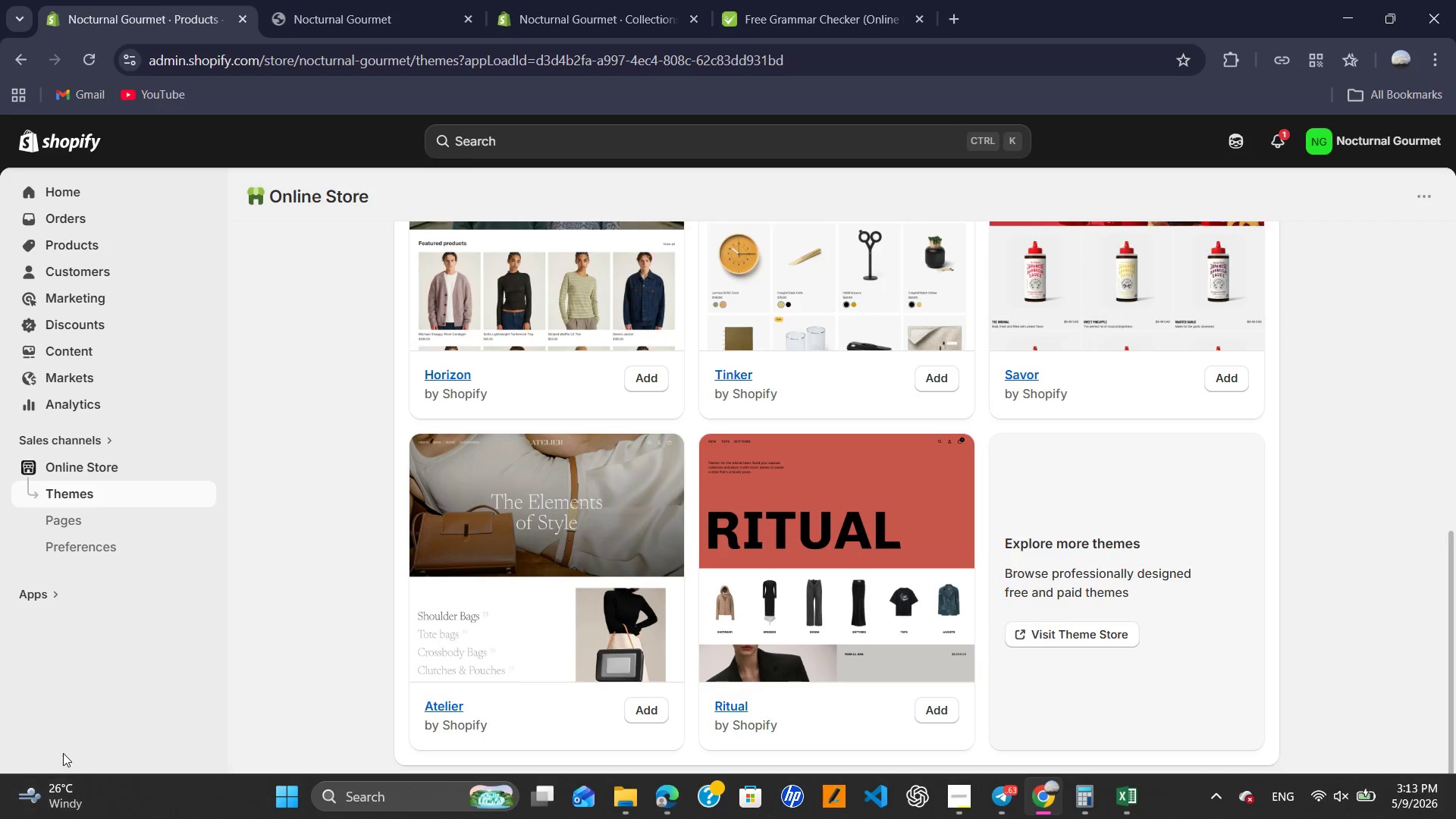 
left_click([61, 787])
 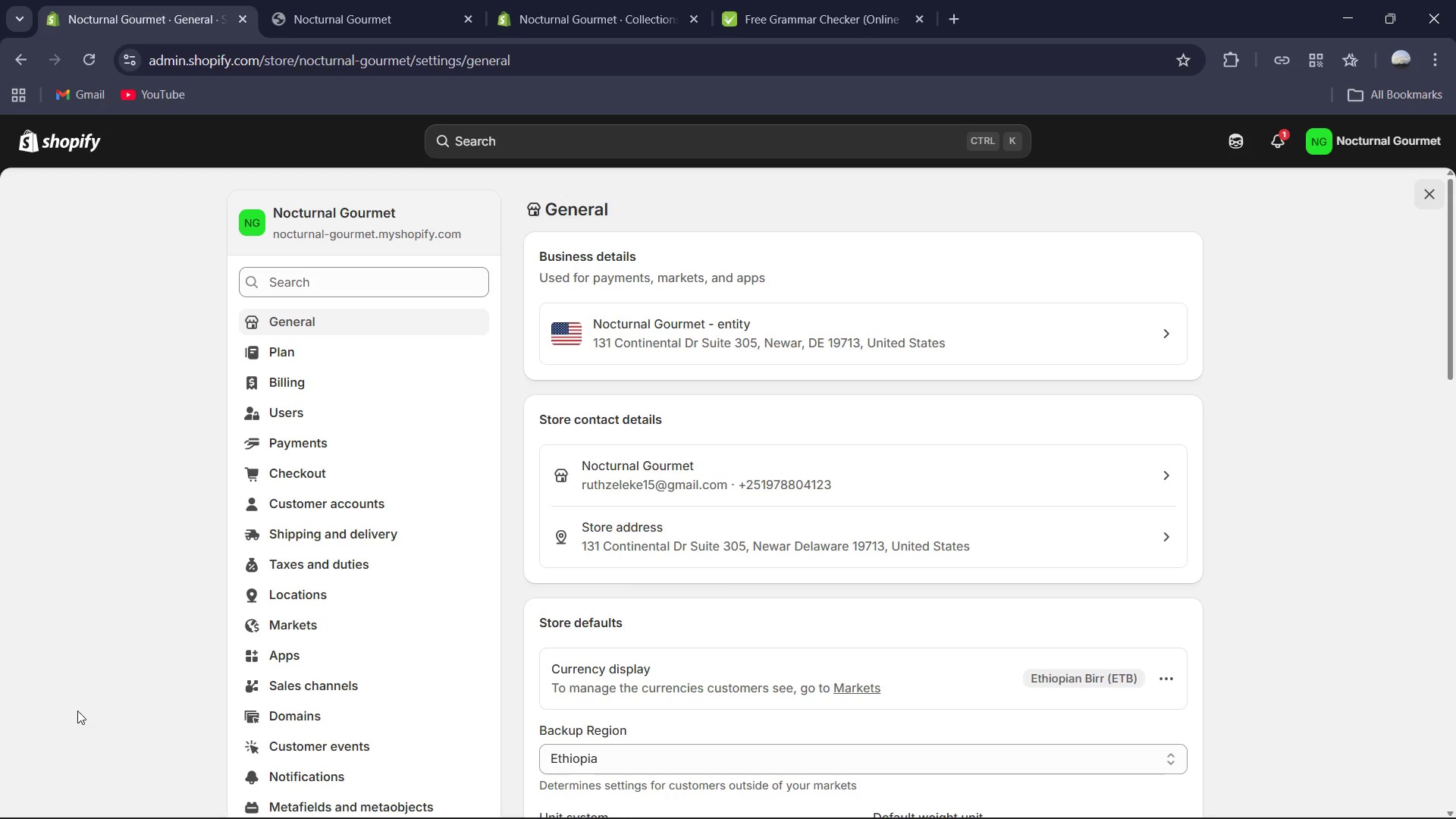 
wait(25.81)
 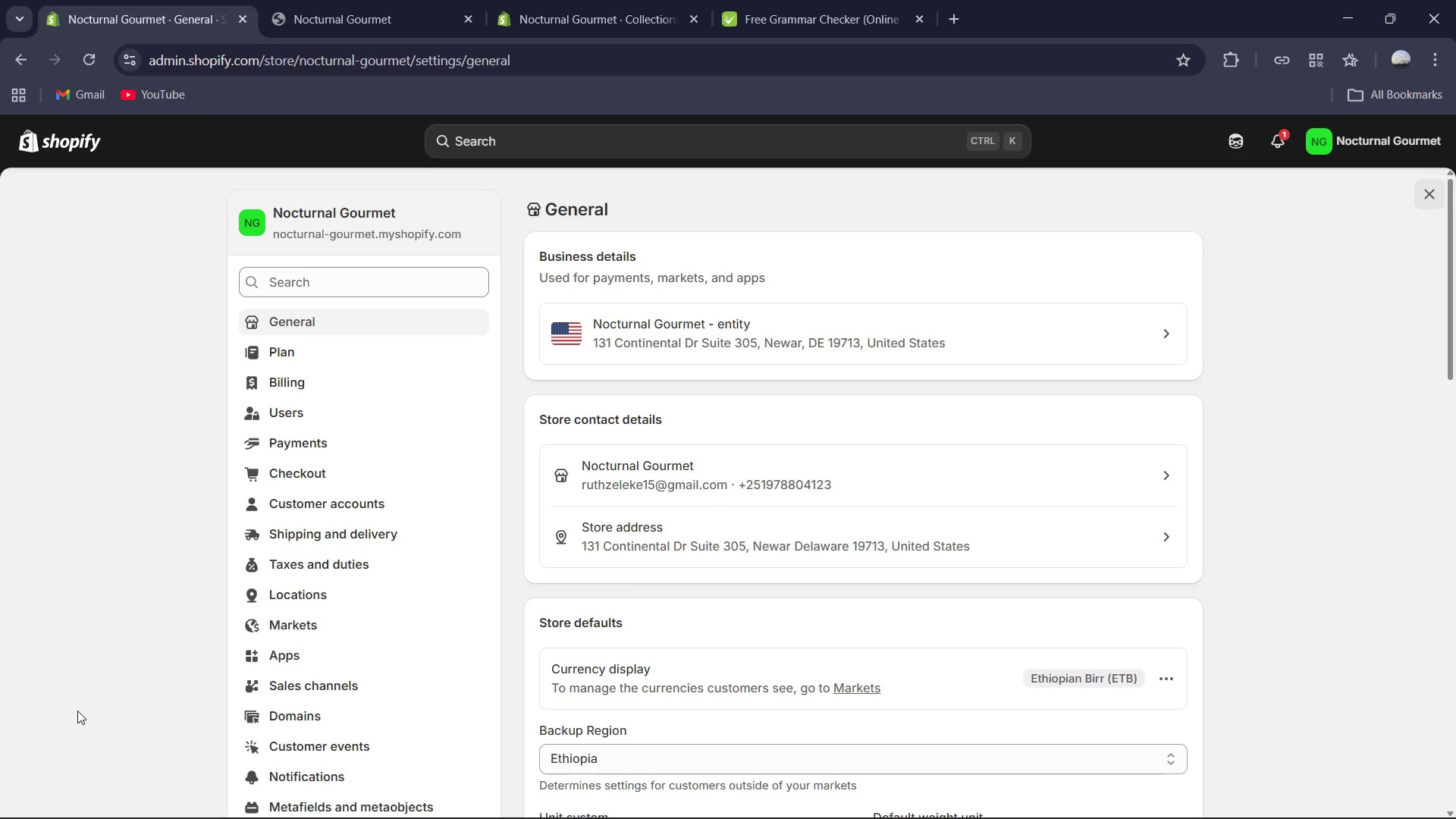 
scroll: coordinate [754, 433], scroll_direction: down, amount: 2.0
 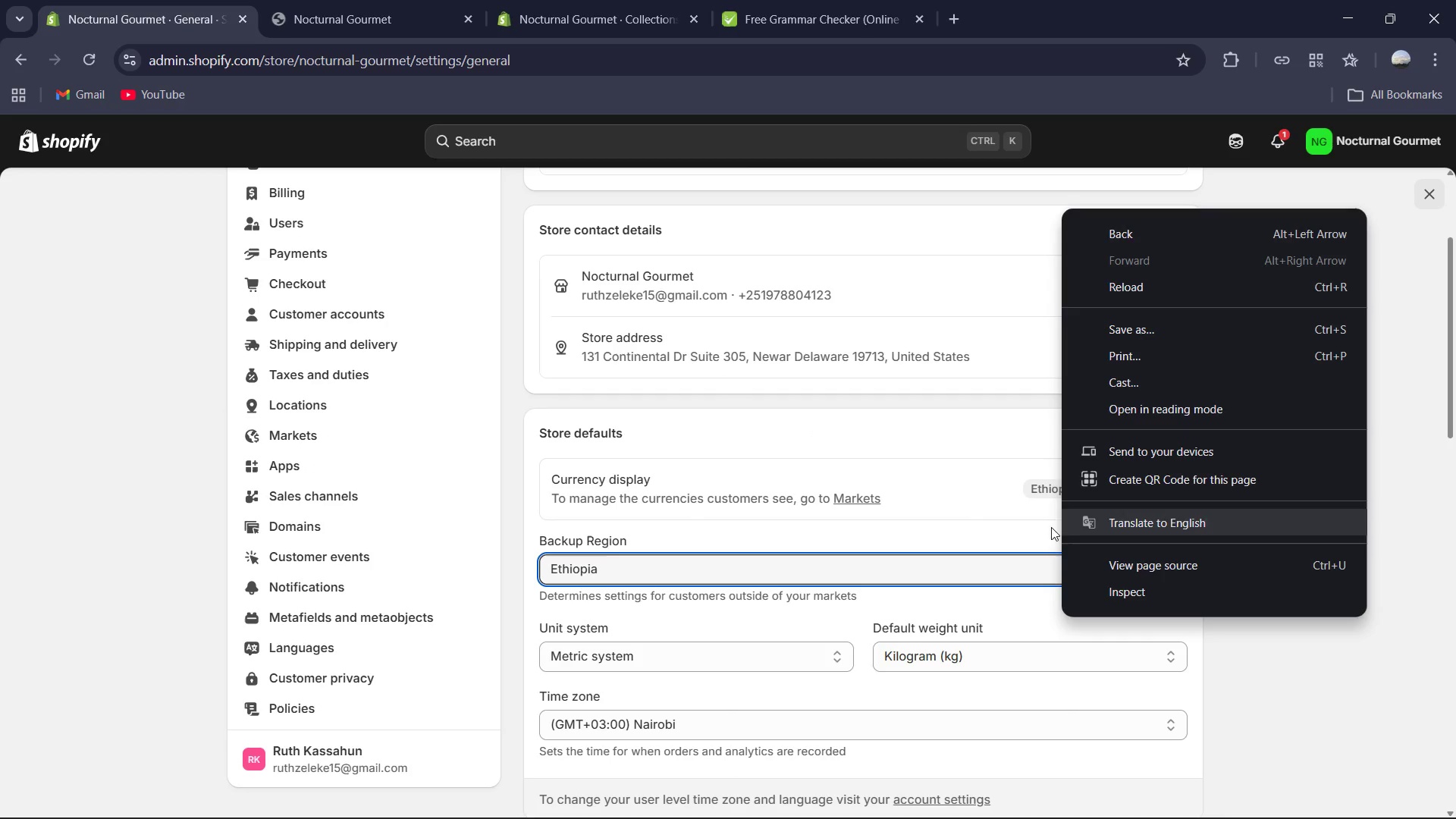 
left_click([965, 516])
 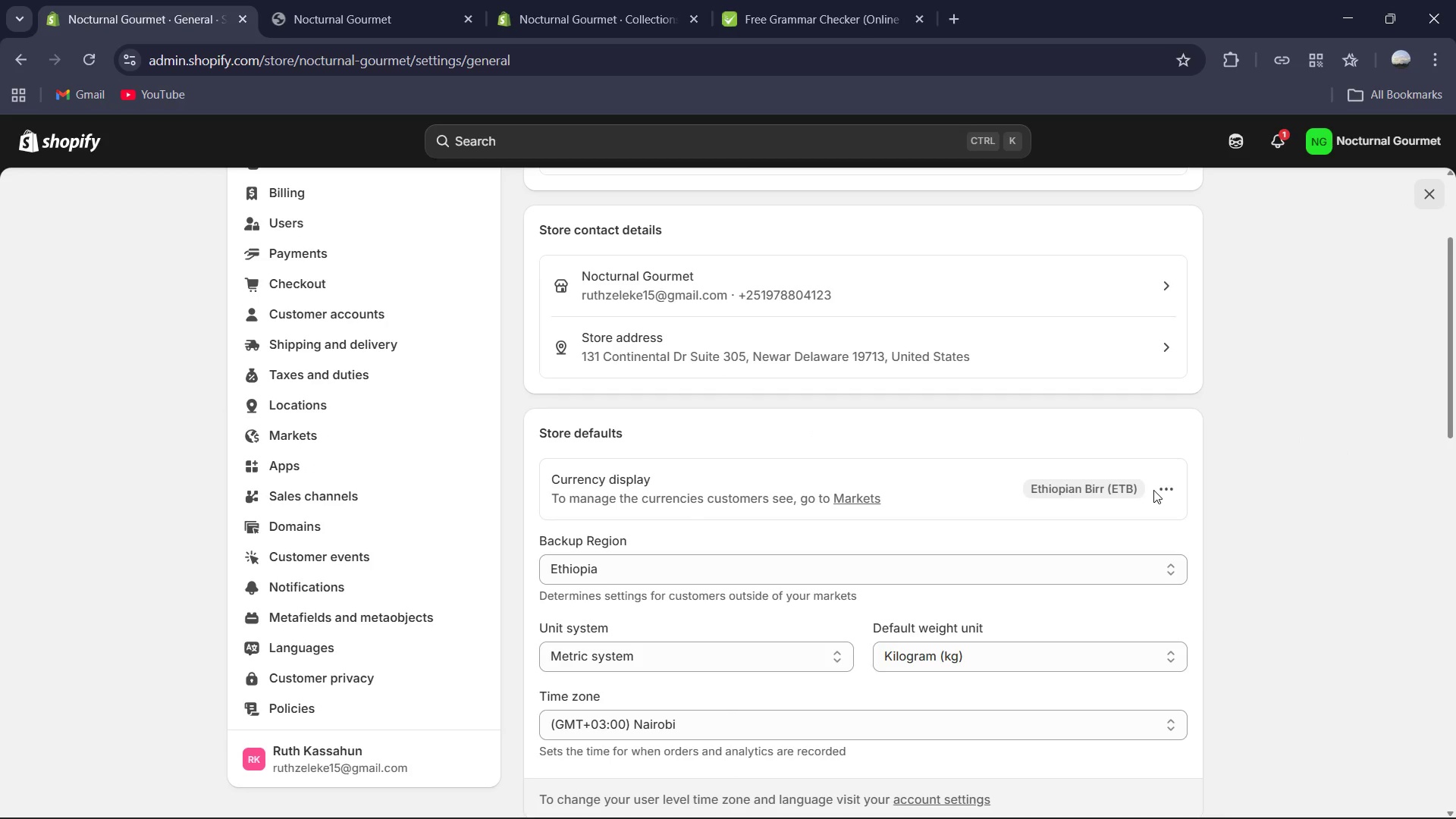 
left_click([1167, 488])
 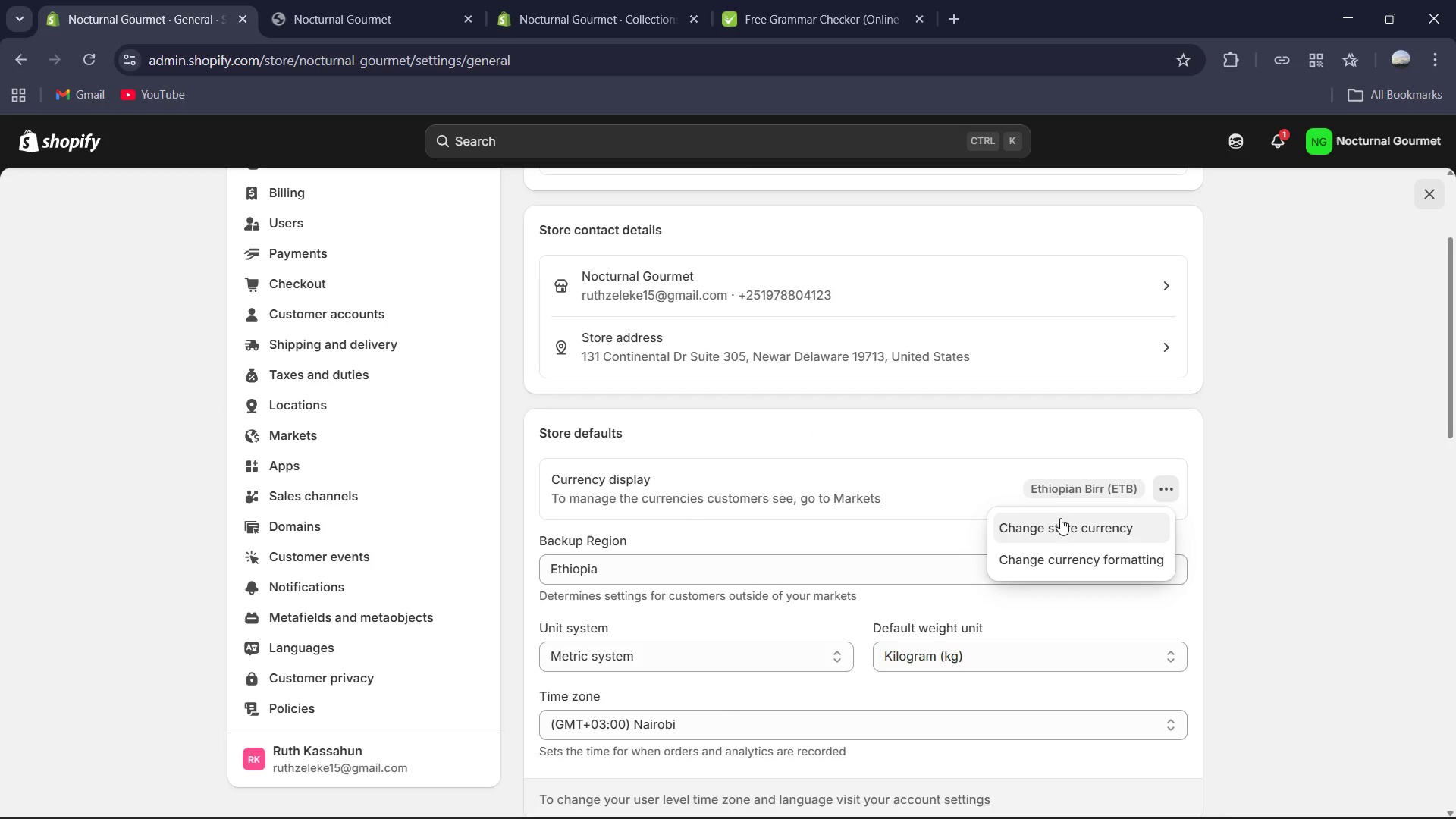 
left_click([1059, 521])
 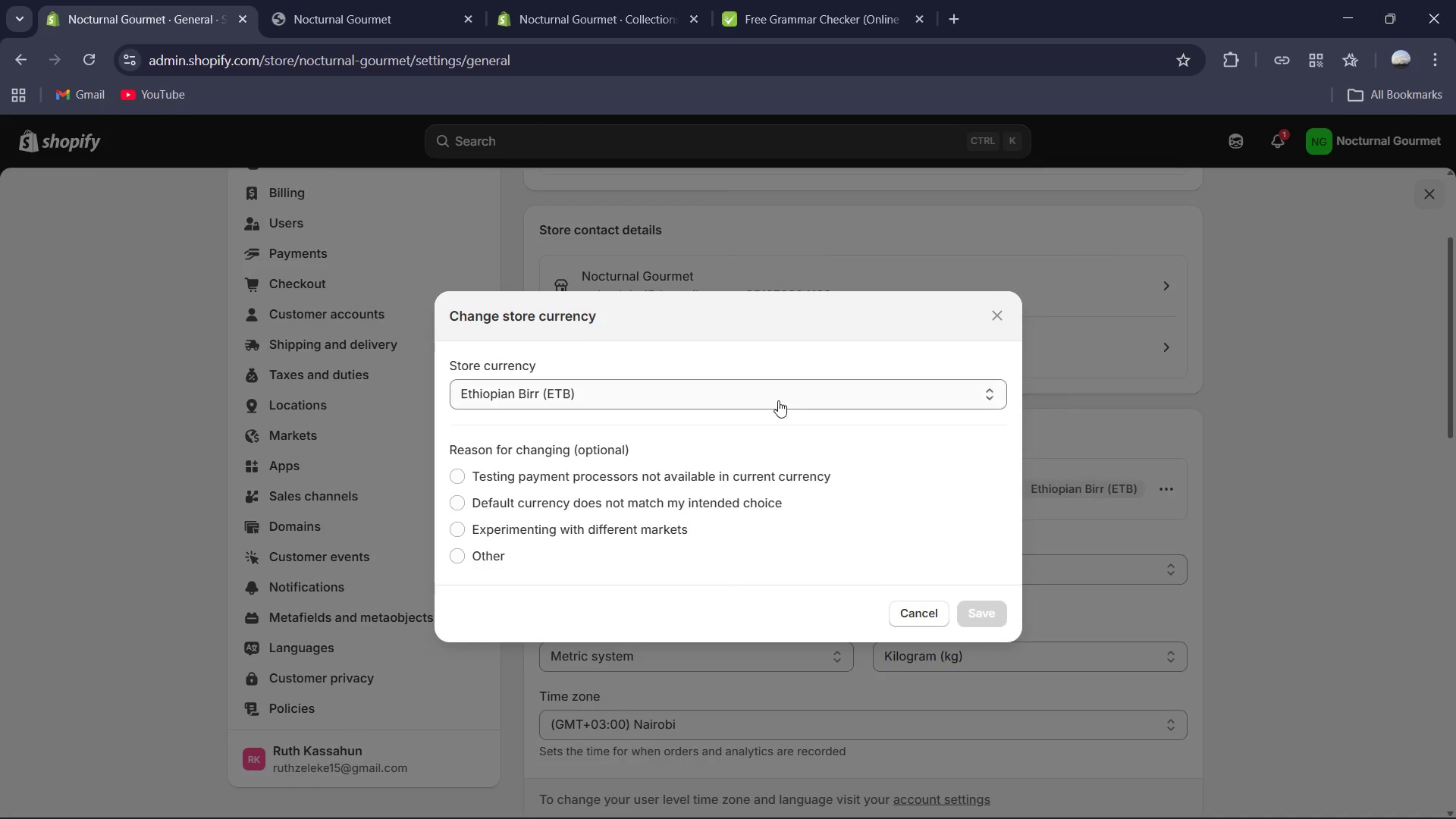 
left_click([779, 391])
 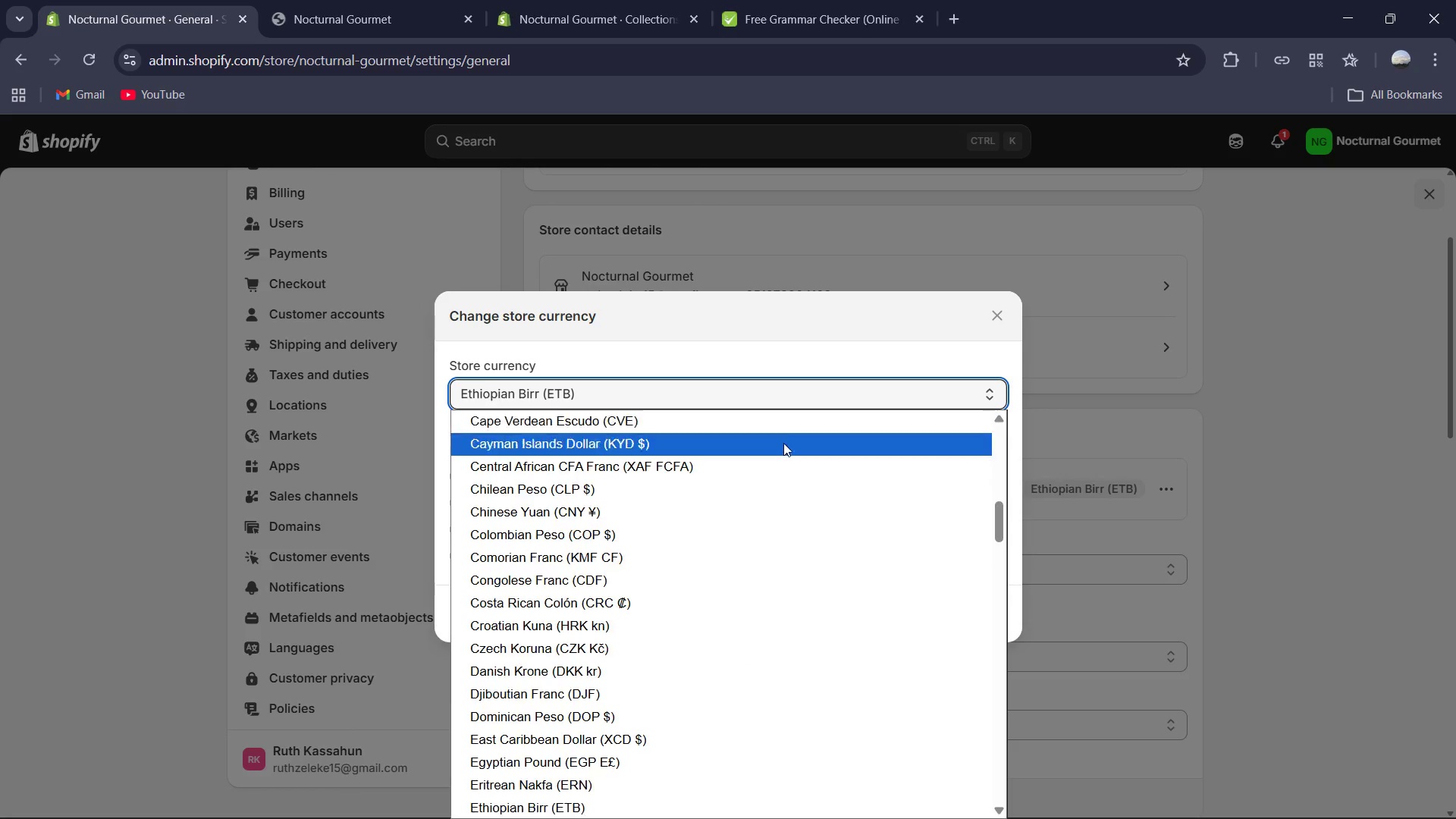 
scroll: coordinate [783, 444], scroll_direction: up, amount: 11.0
 